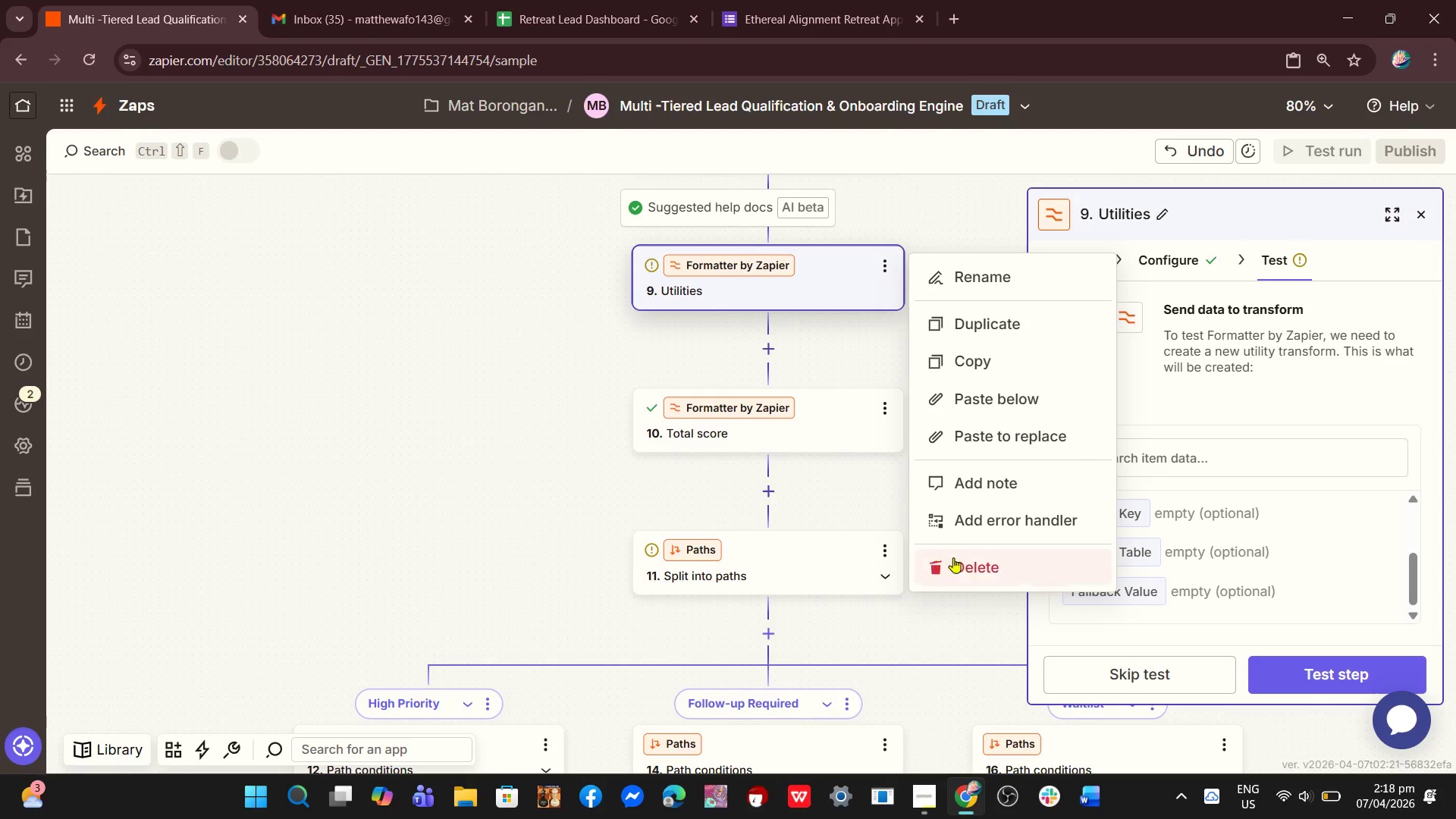 
left_click([965, 570])
 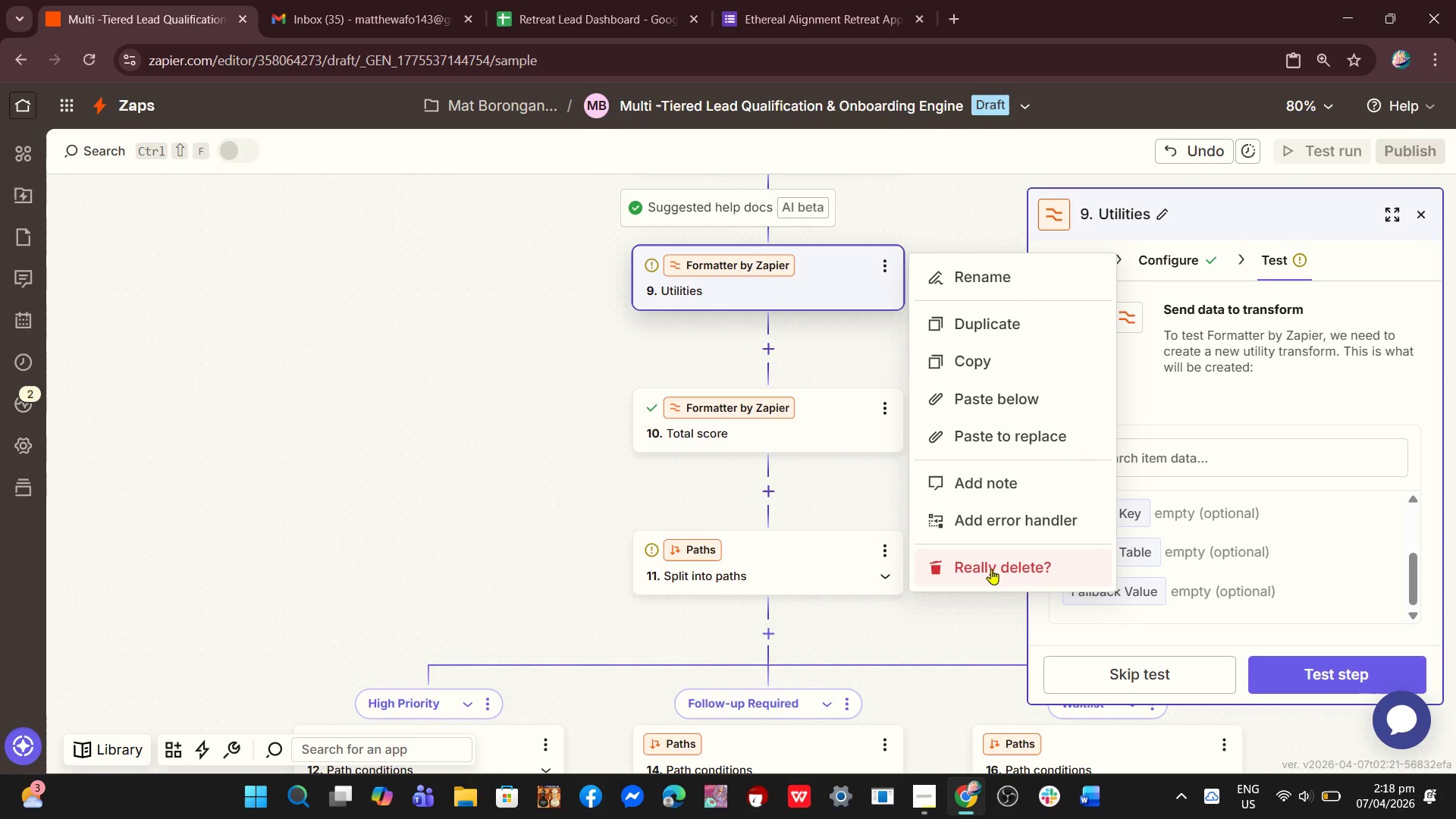 
left_click([991, 569])
 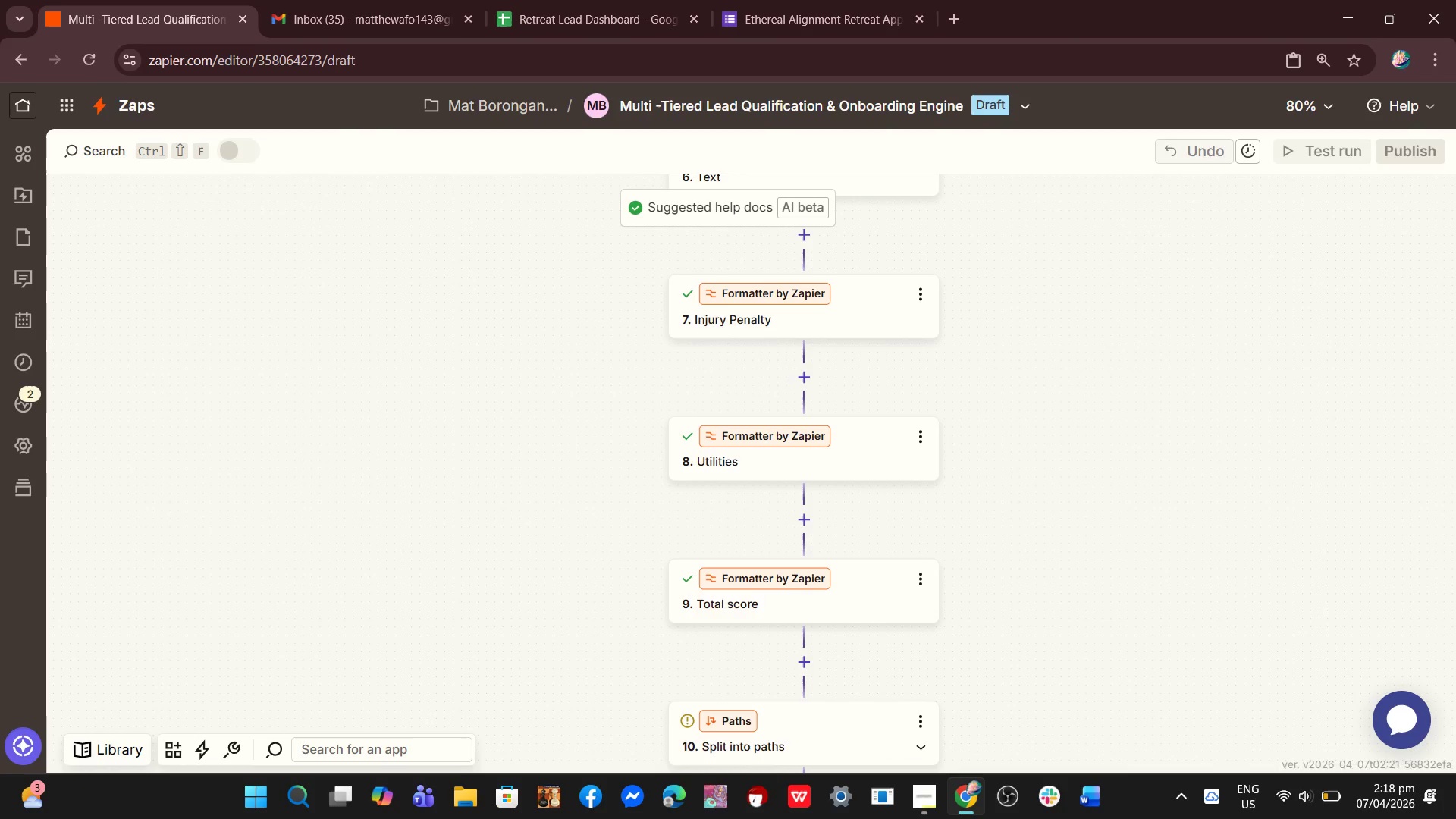 
left_click([846, 455])
 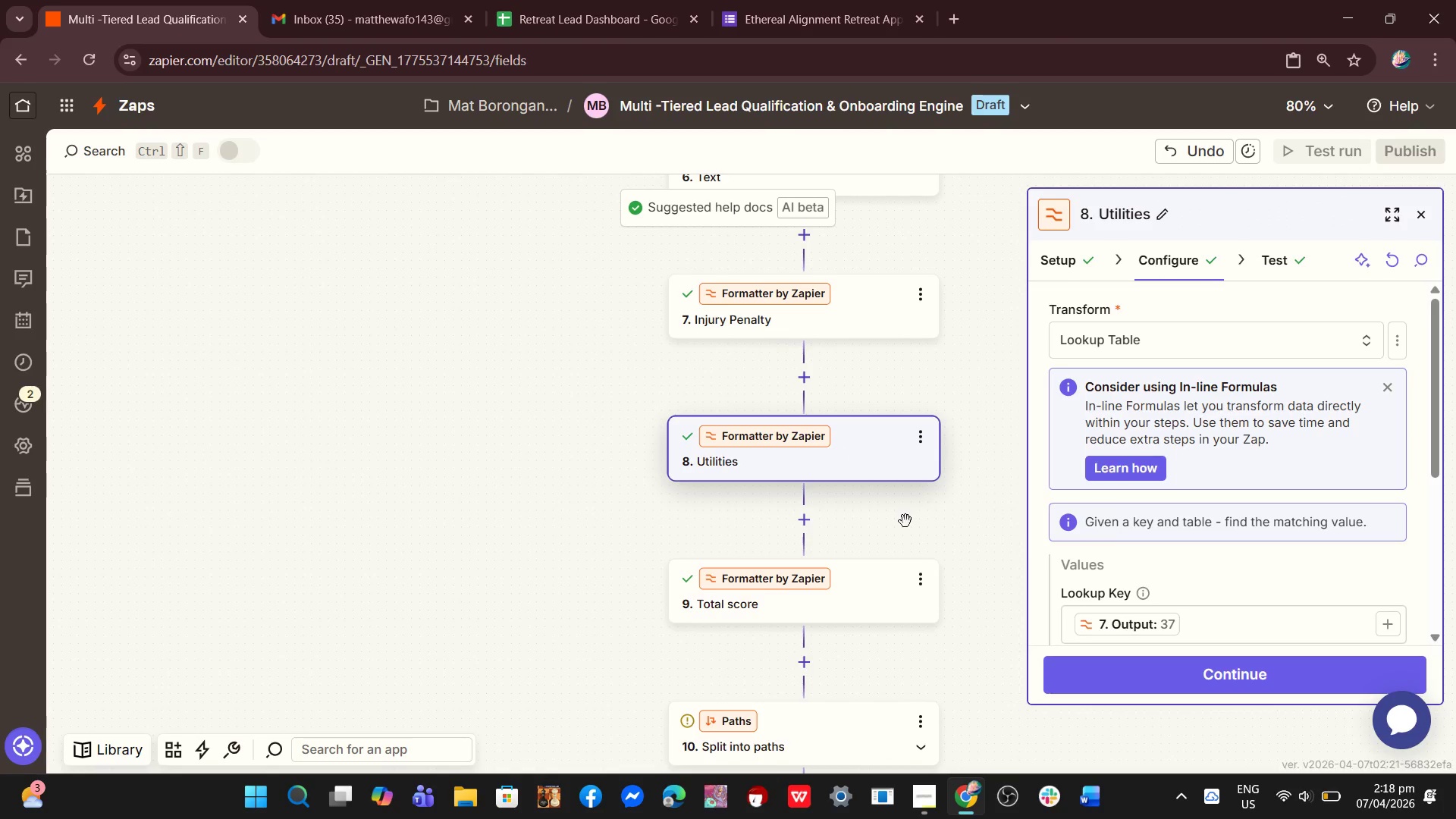 
left_click([855, 587])
 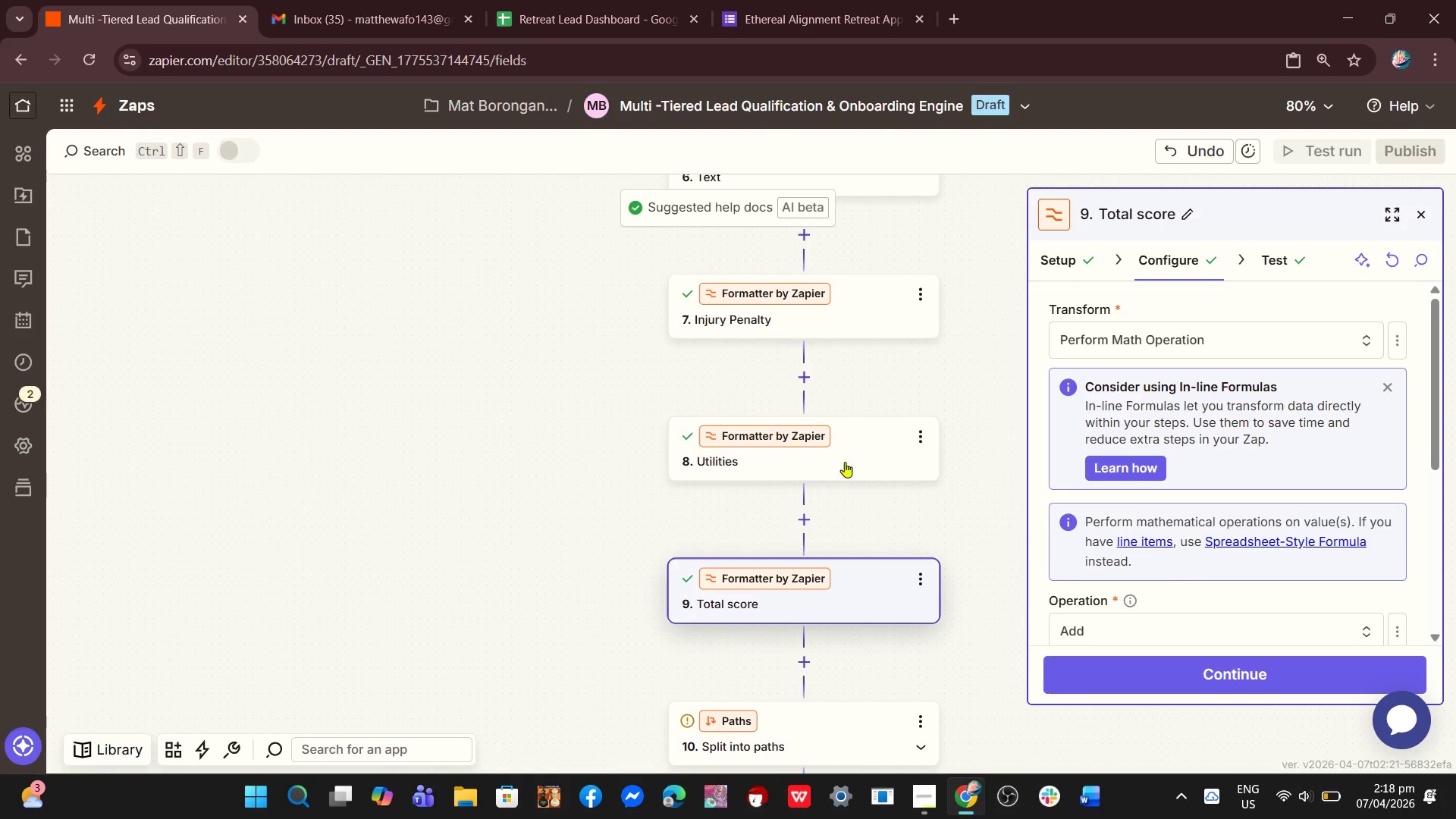 
left_click([845, 460])
 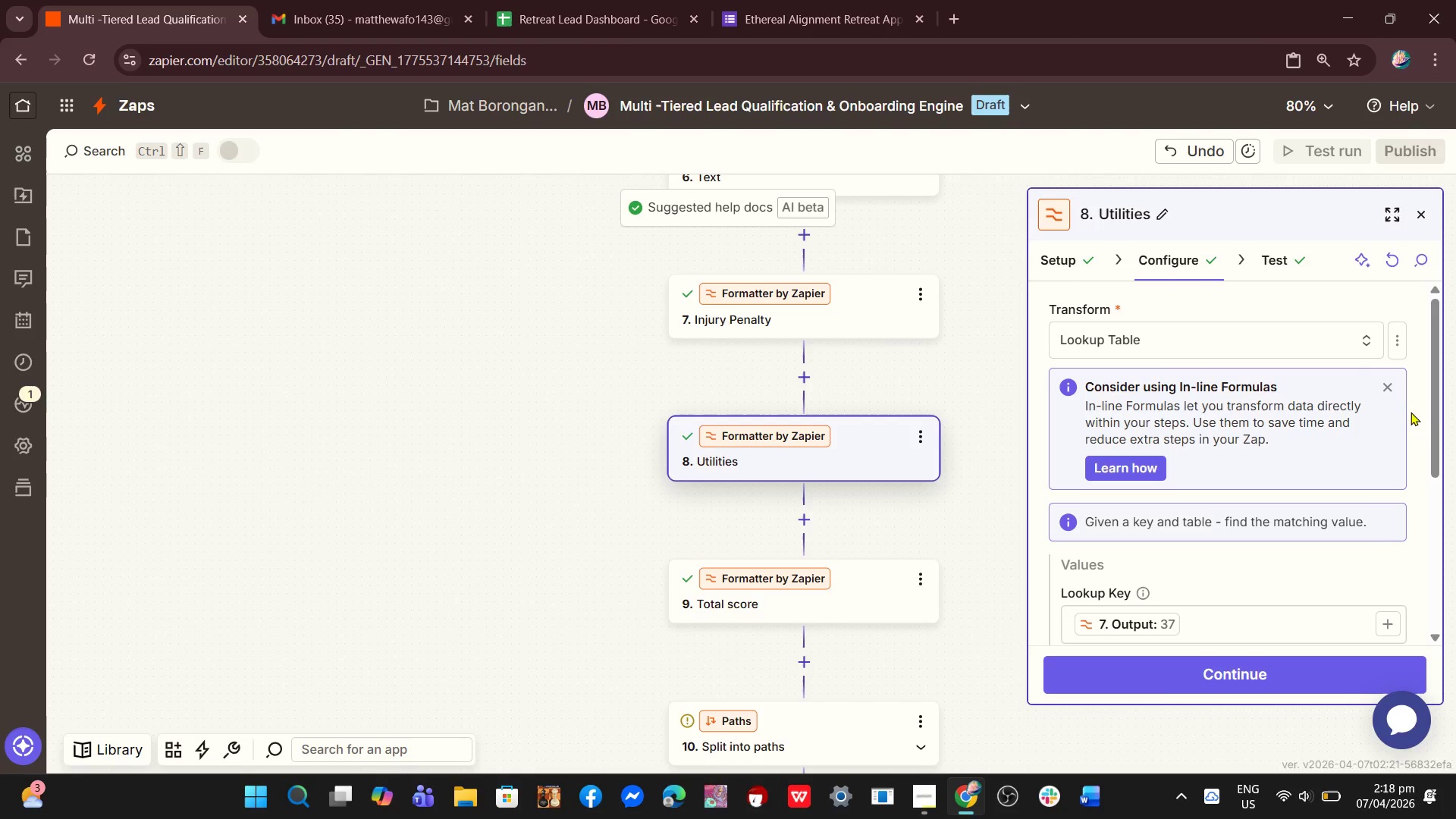 
left_click_drag(start_coordinate=[1438, 419], to_coordinate=[1429, 478])
 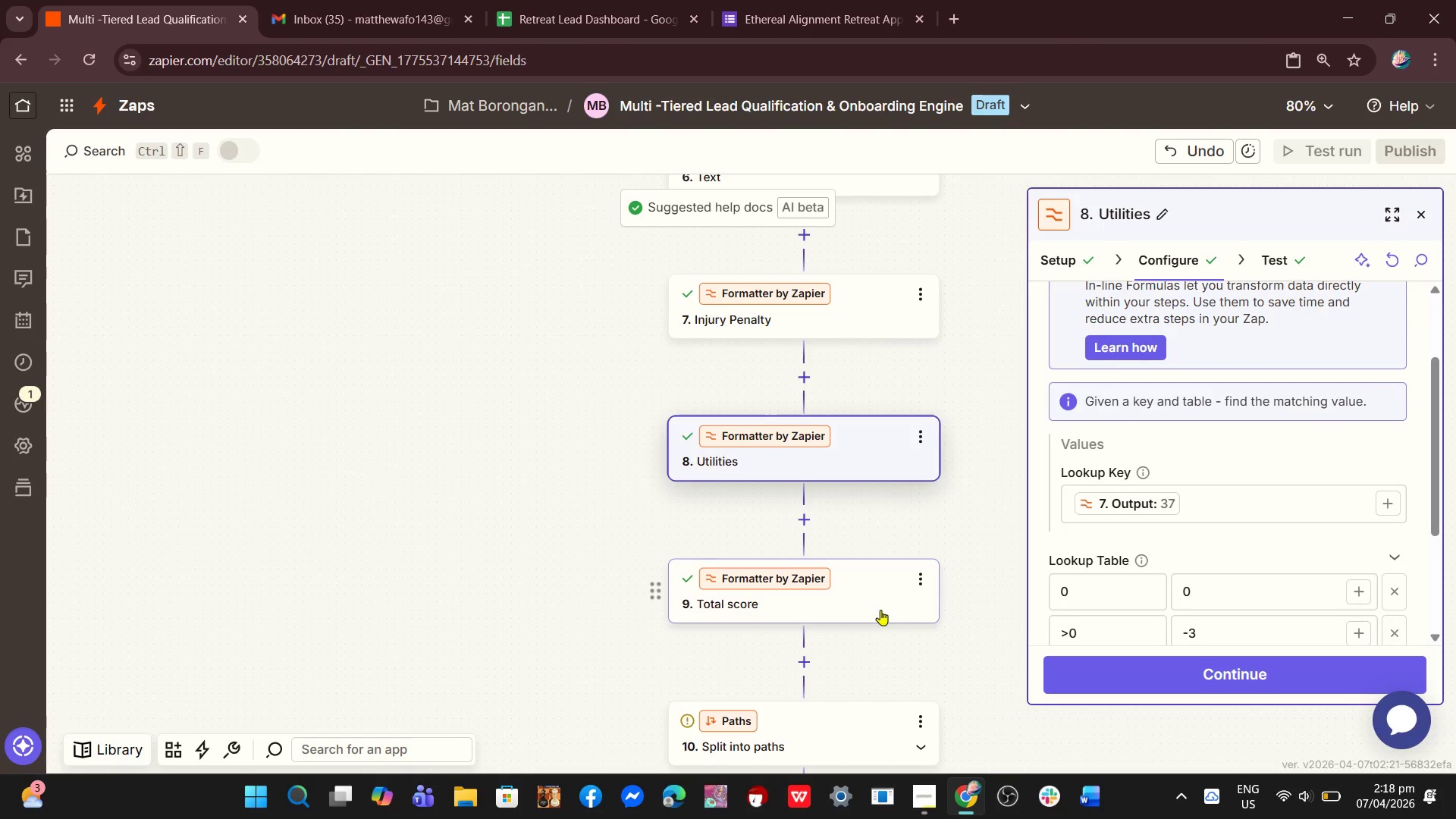 
left_click([880, 610])
 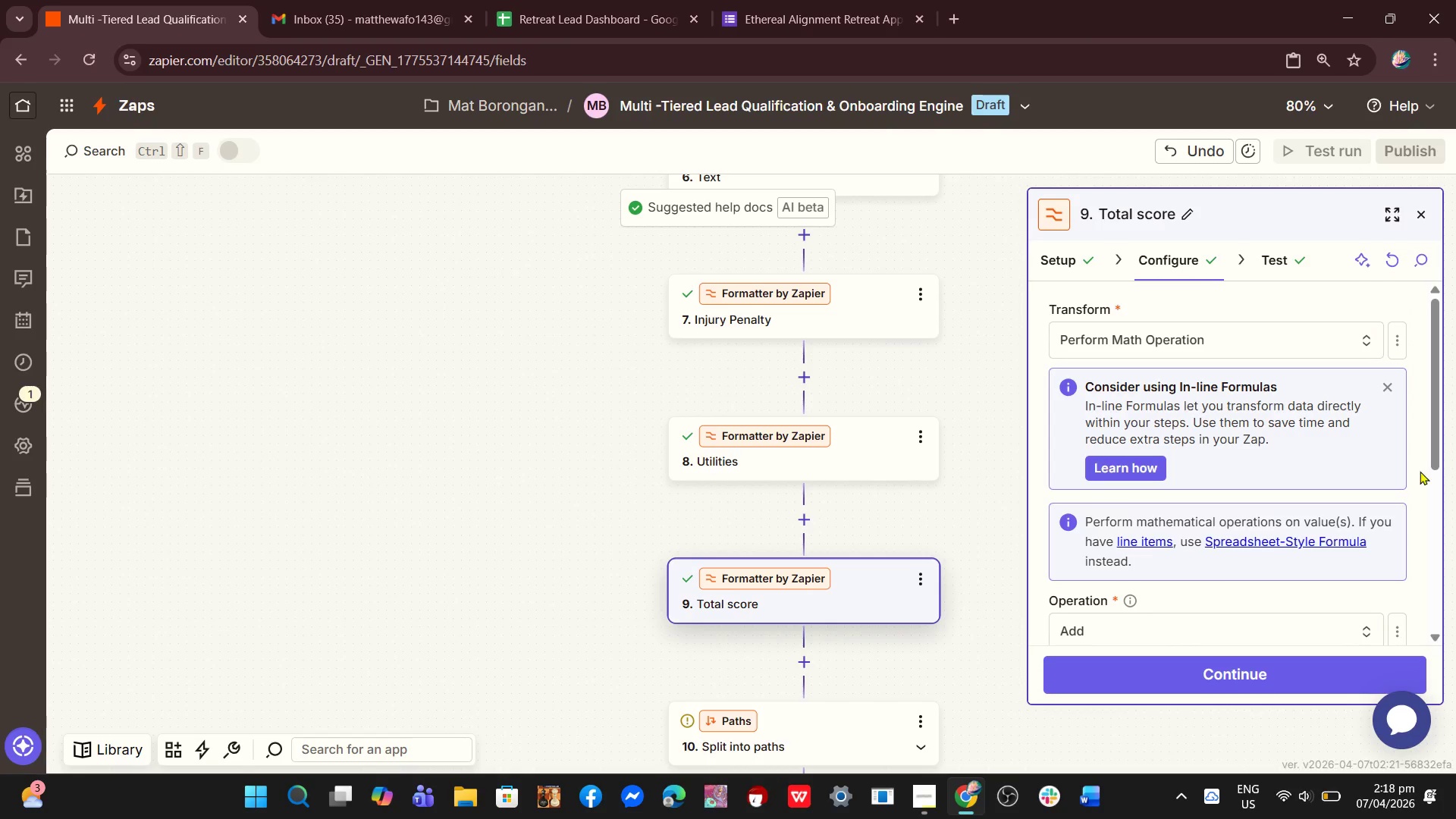 
left_click_drag(start_coordinate=[1432, 456], to_coordinate=[1398, 611])
 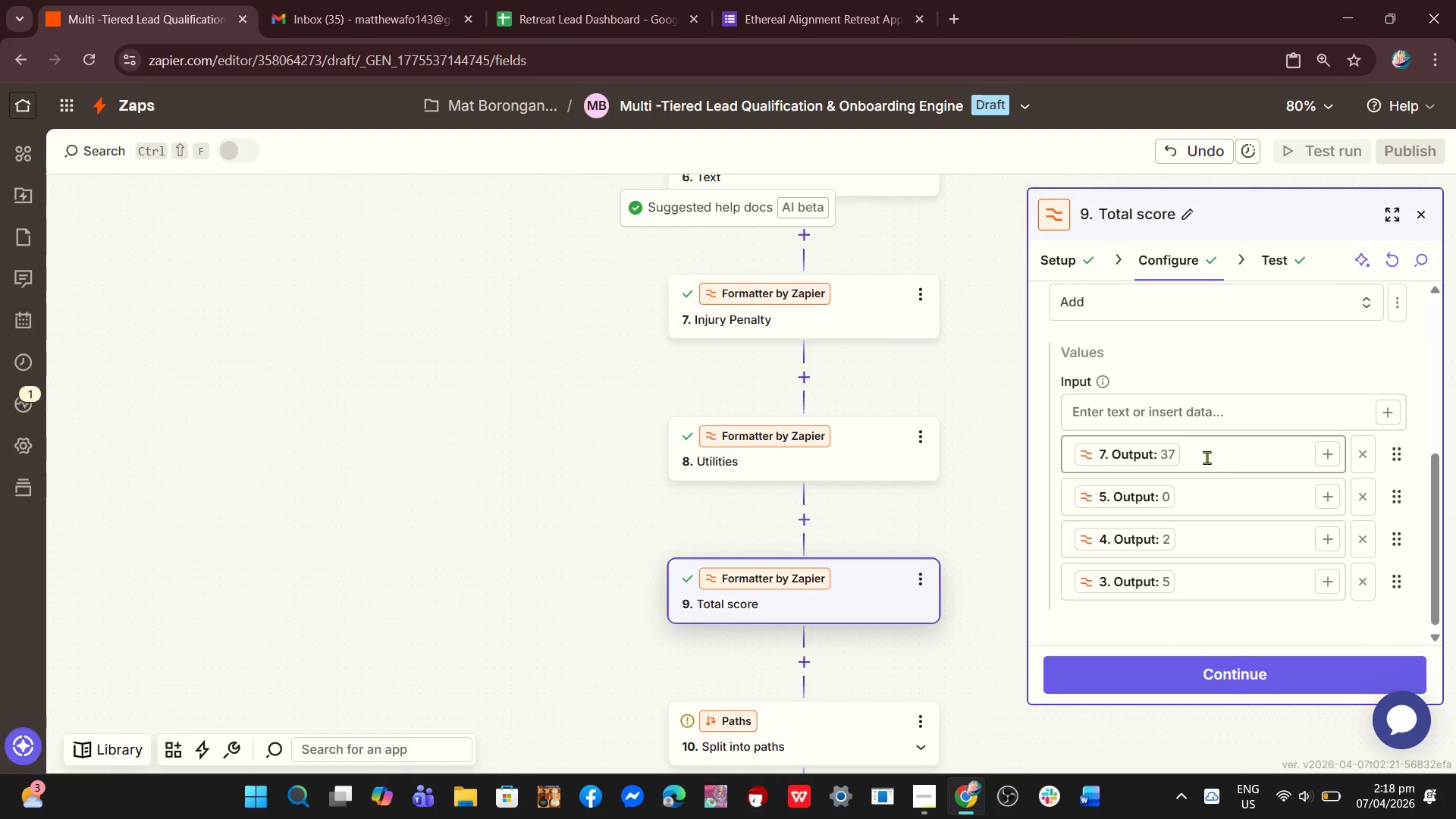 
left_click([1207, 457])
 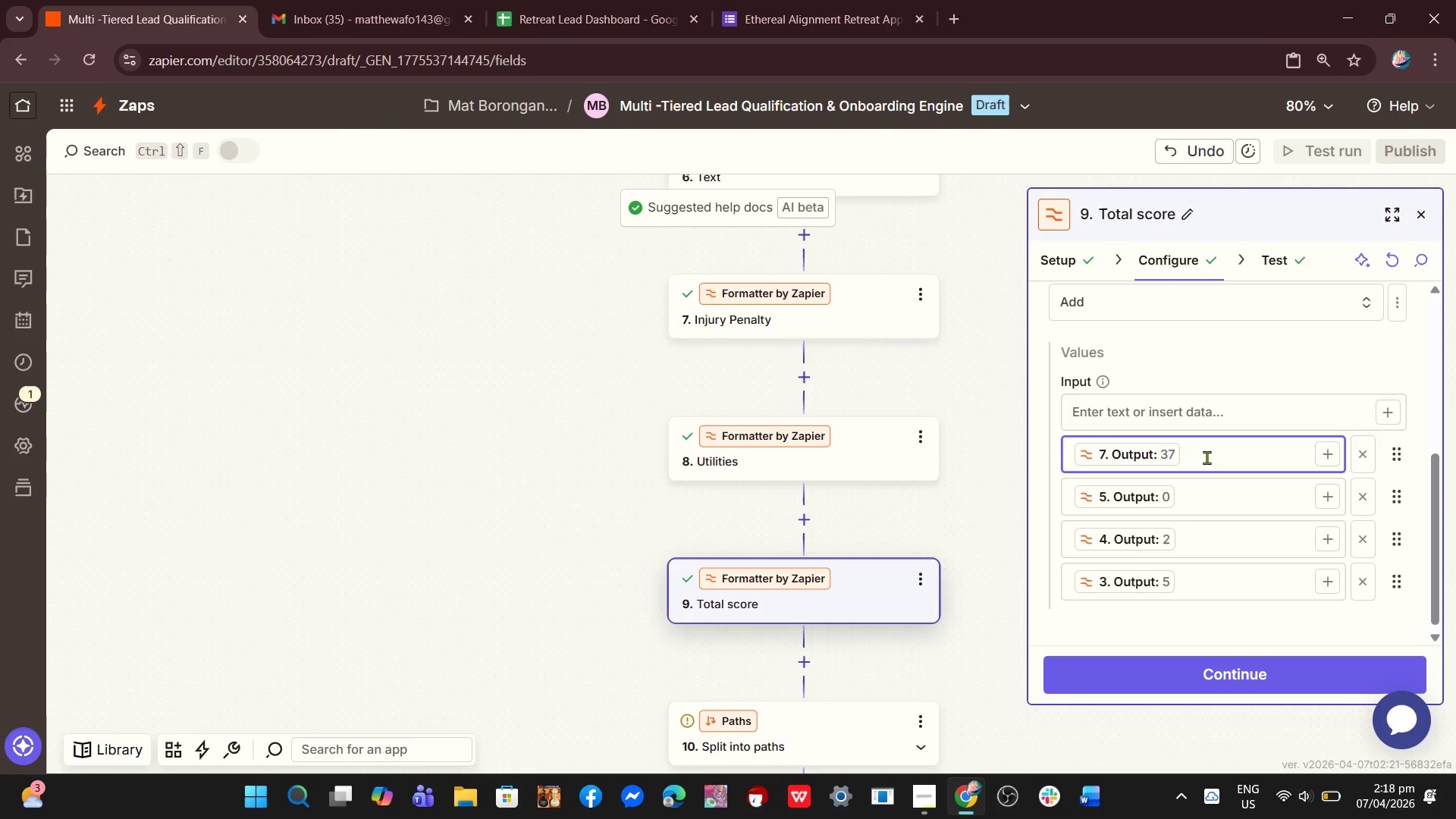 
key(Backspace)
 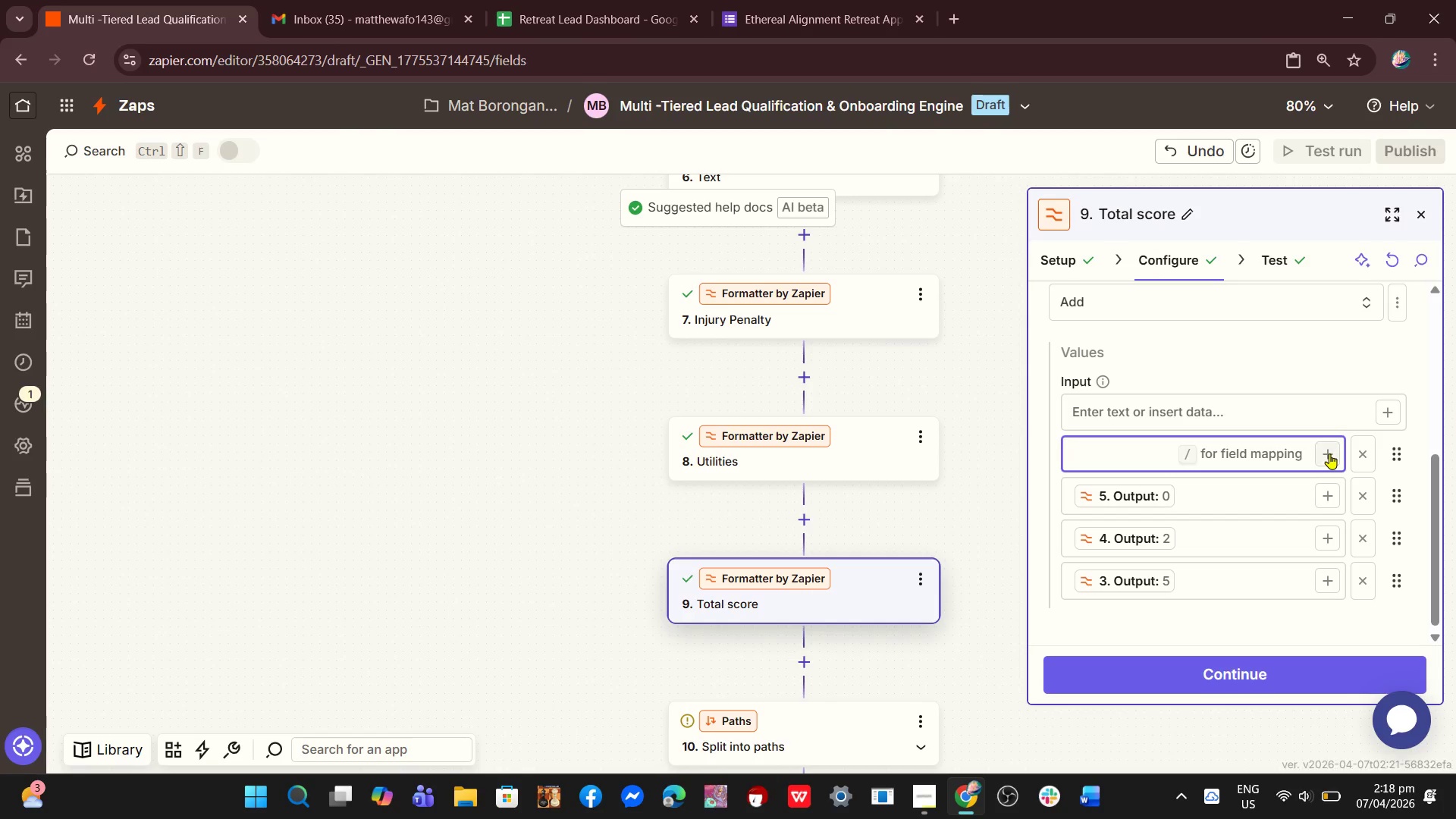 
left_click_drag(start_coordinate=[1251, 496], to_coordinate=[1225, 455])
 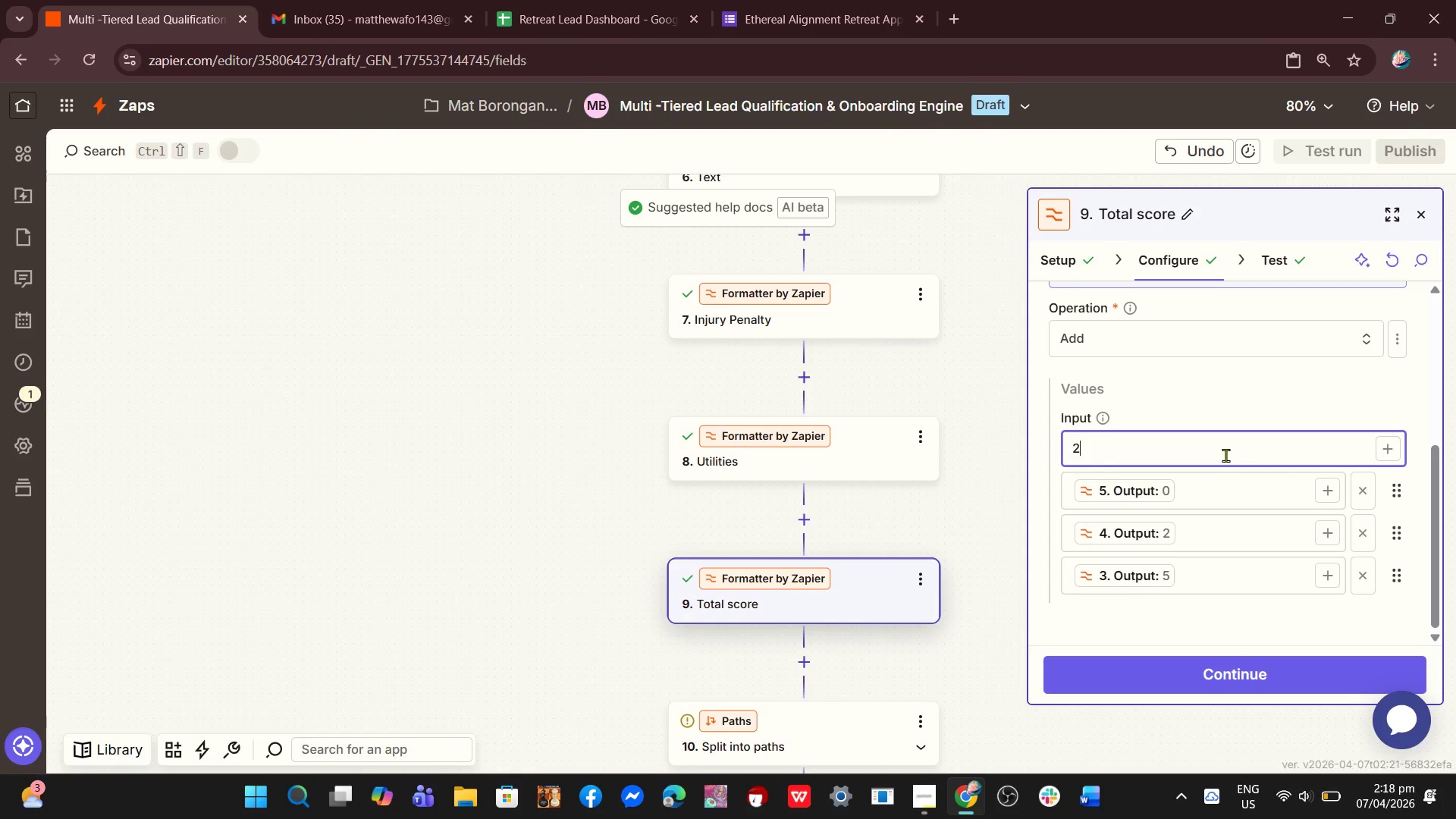 
key(2)
 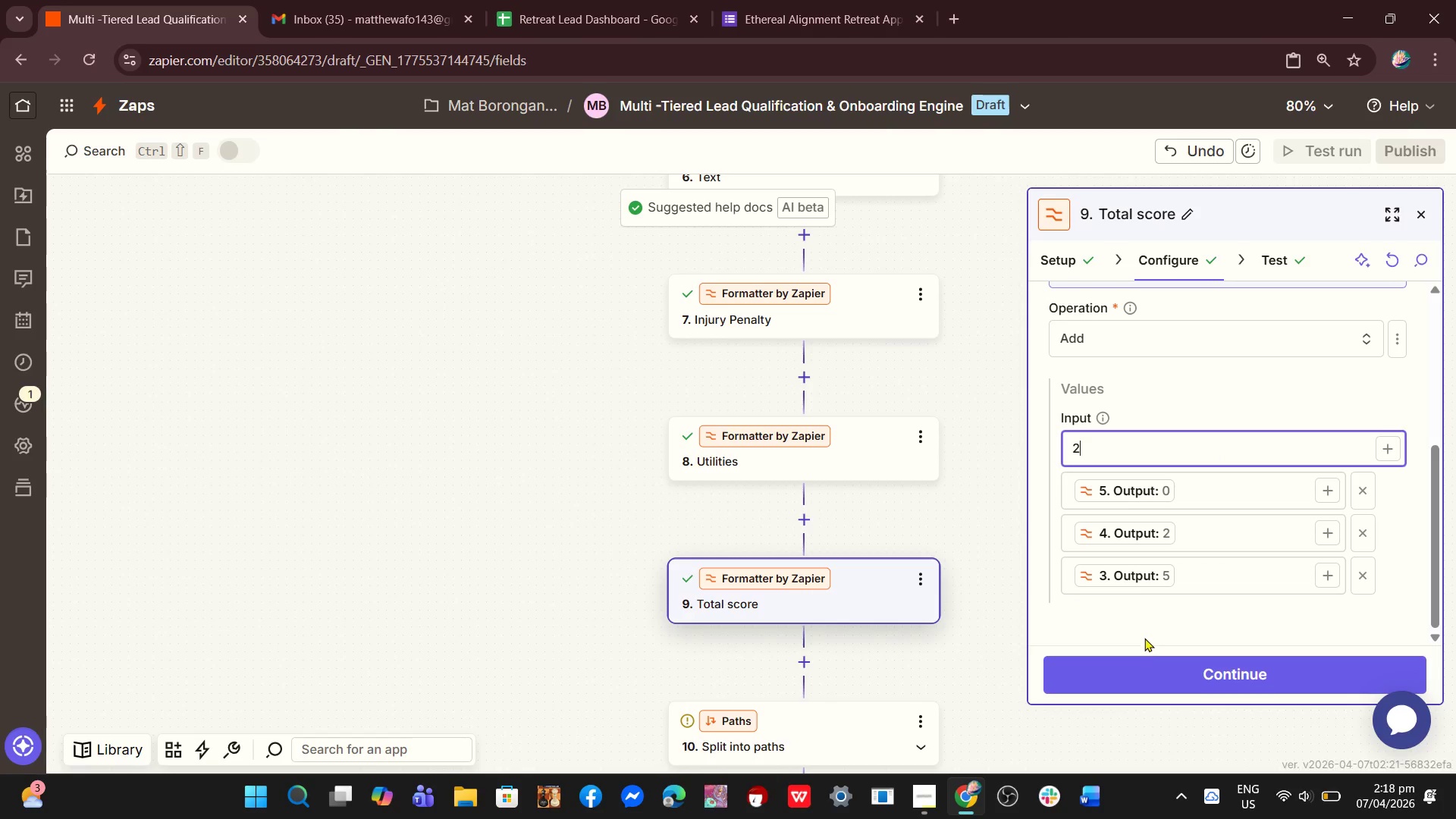 
left_click([1141, 677])
 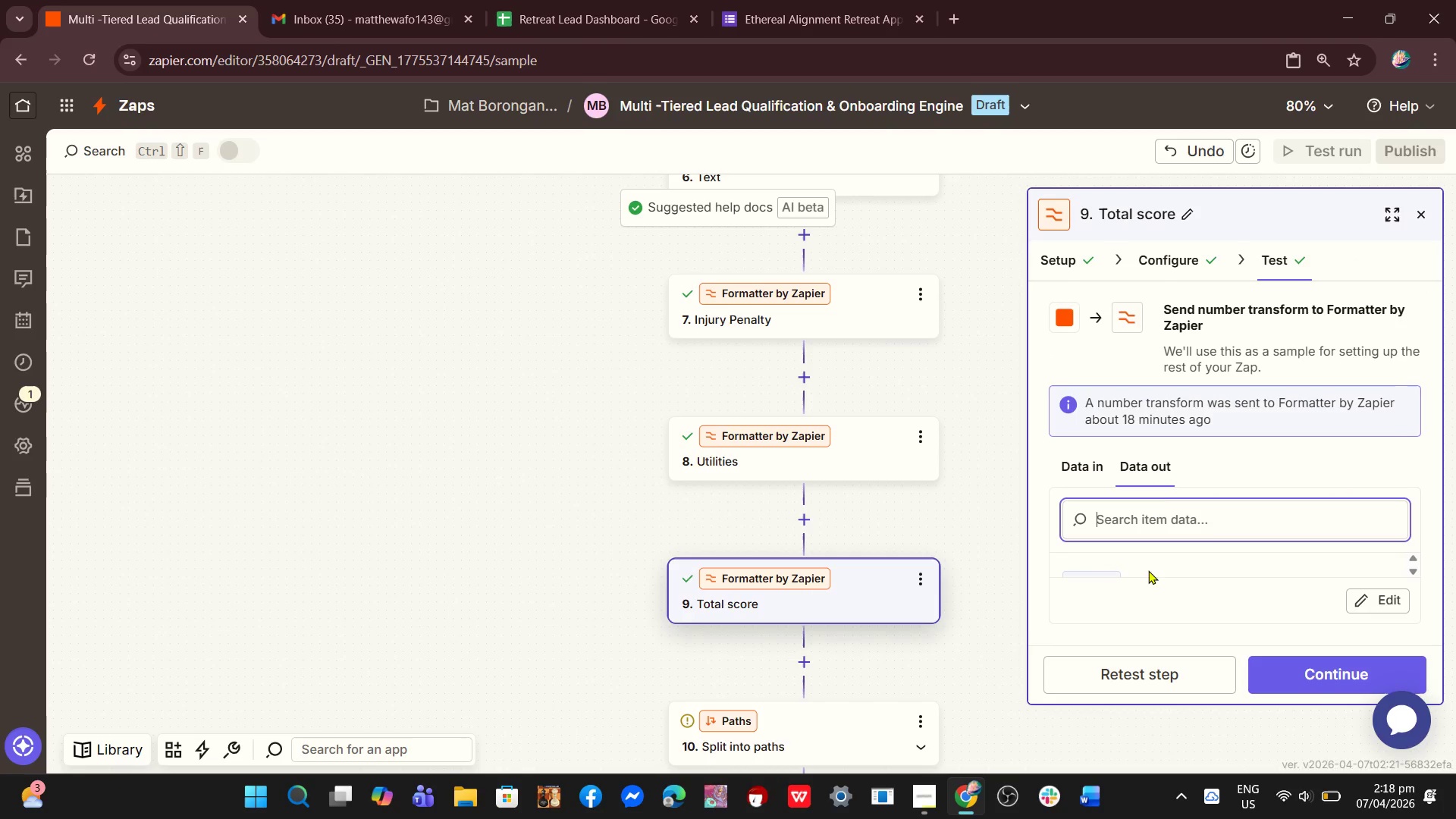 
wait(5.09)
 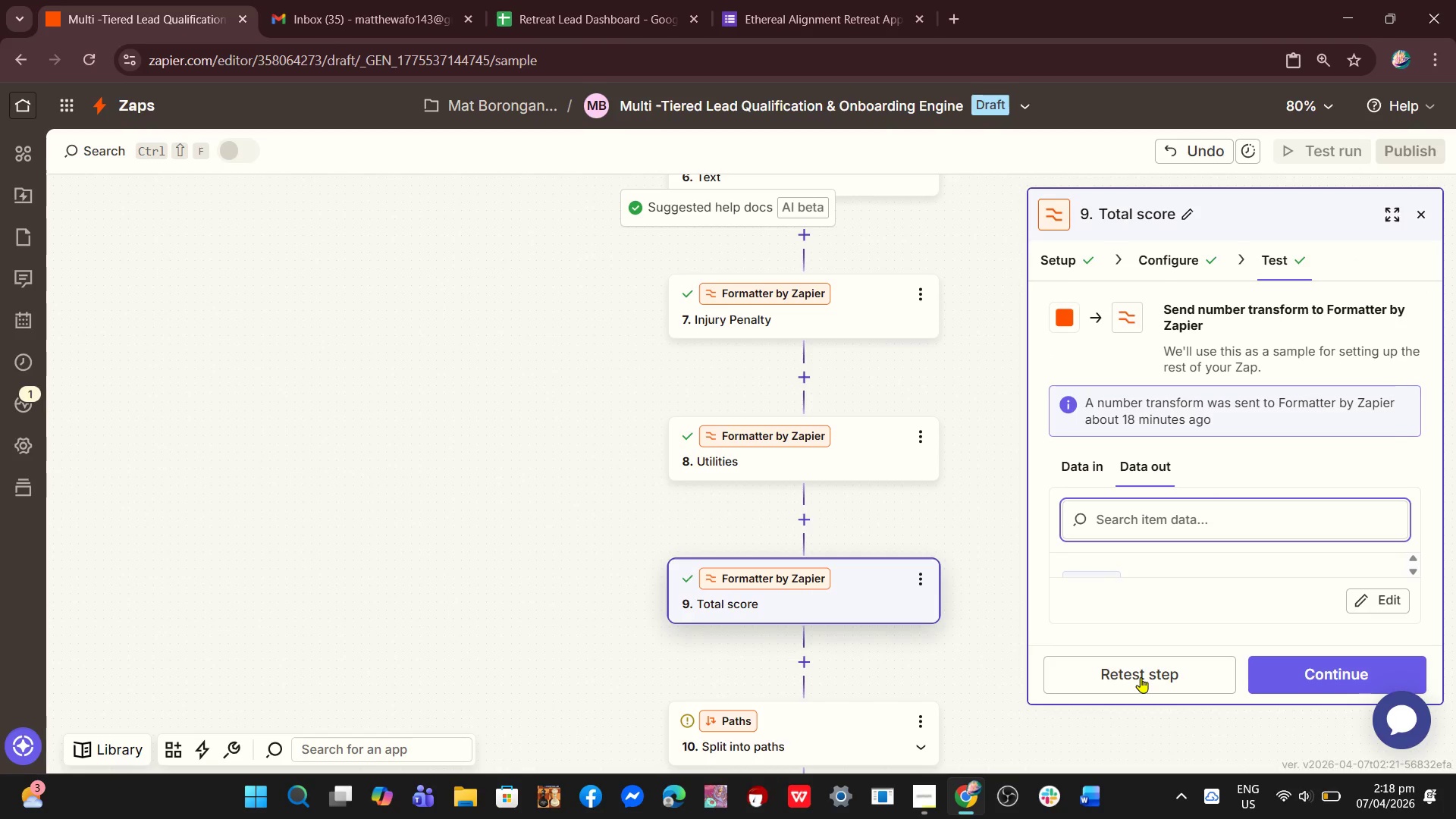 
left_click([1174, 270])
 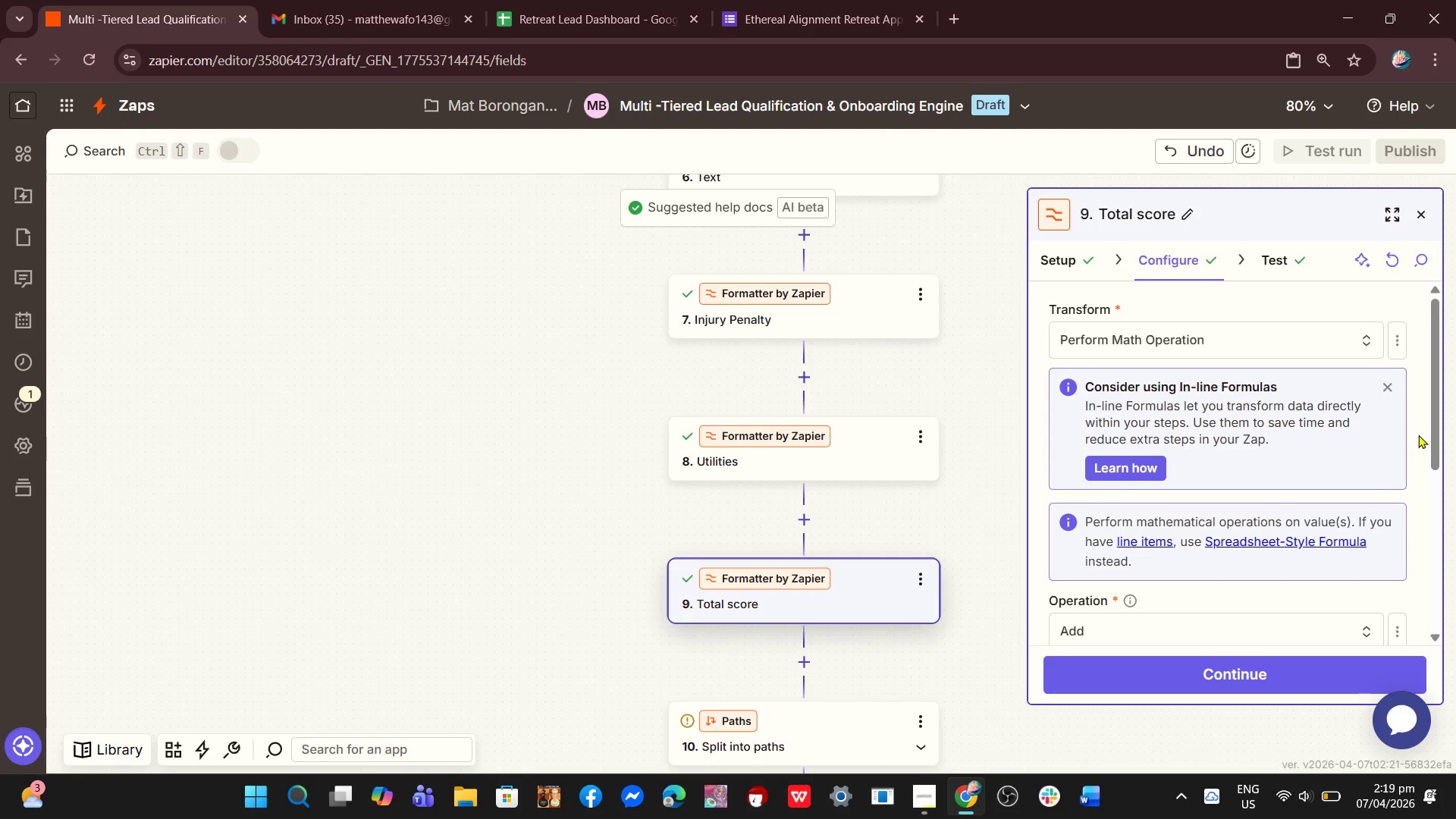 
left_click_drag(start_coordinate=[1435, 433], to_coordinate=[1429, 563])
 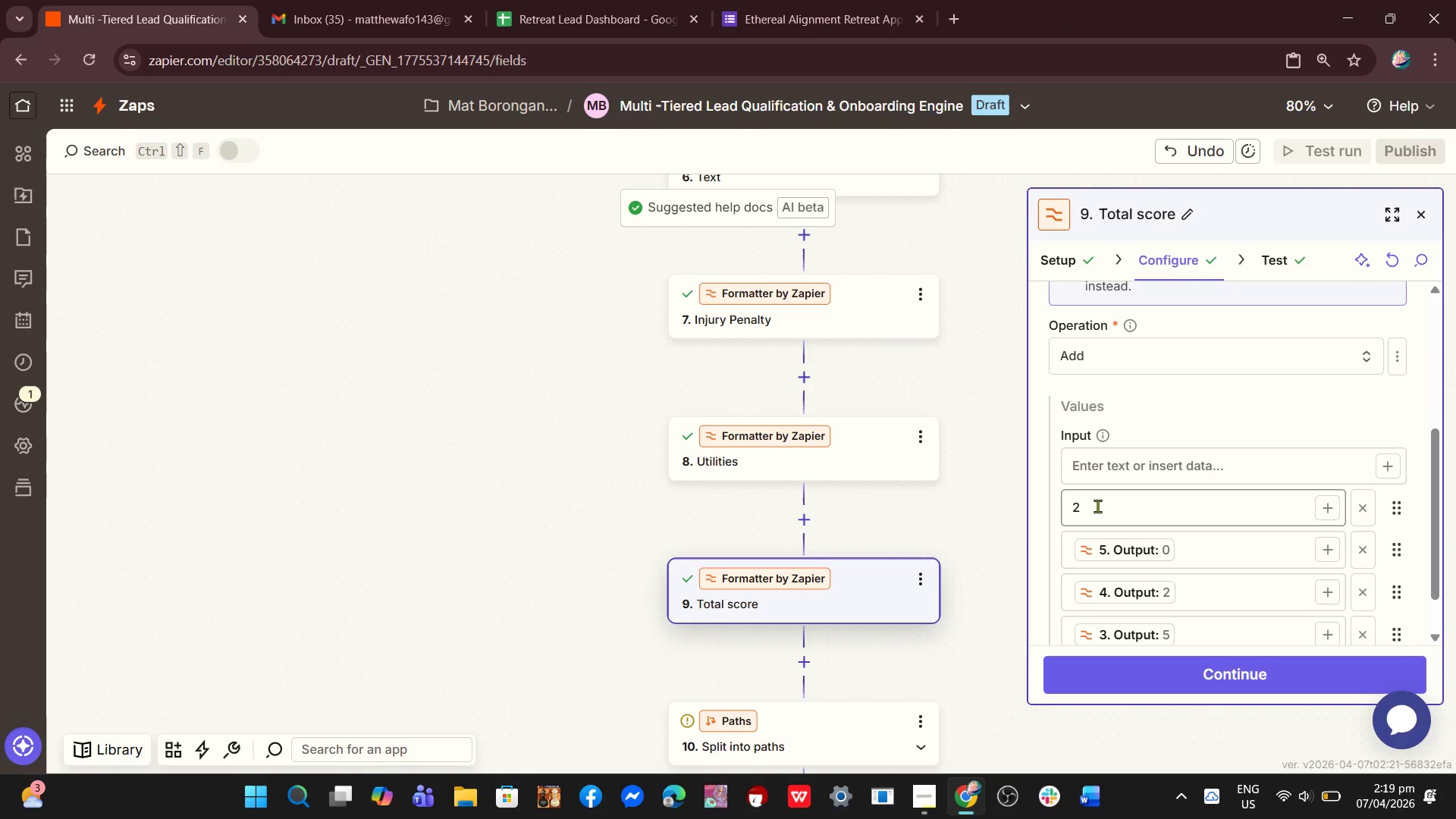 
left_click([1097, 506])
 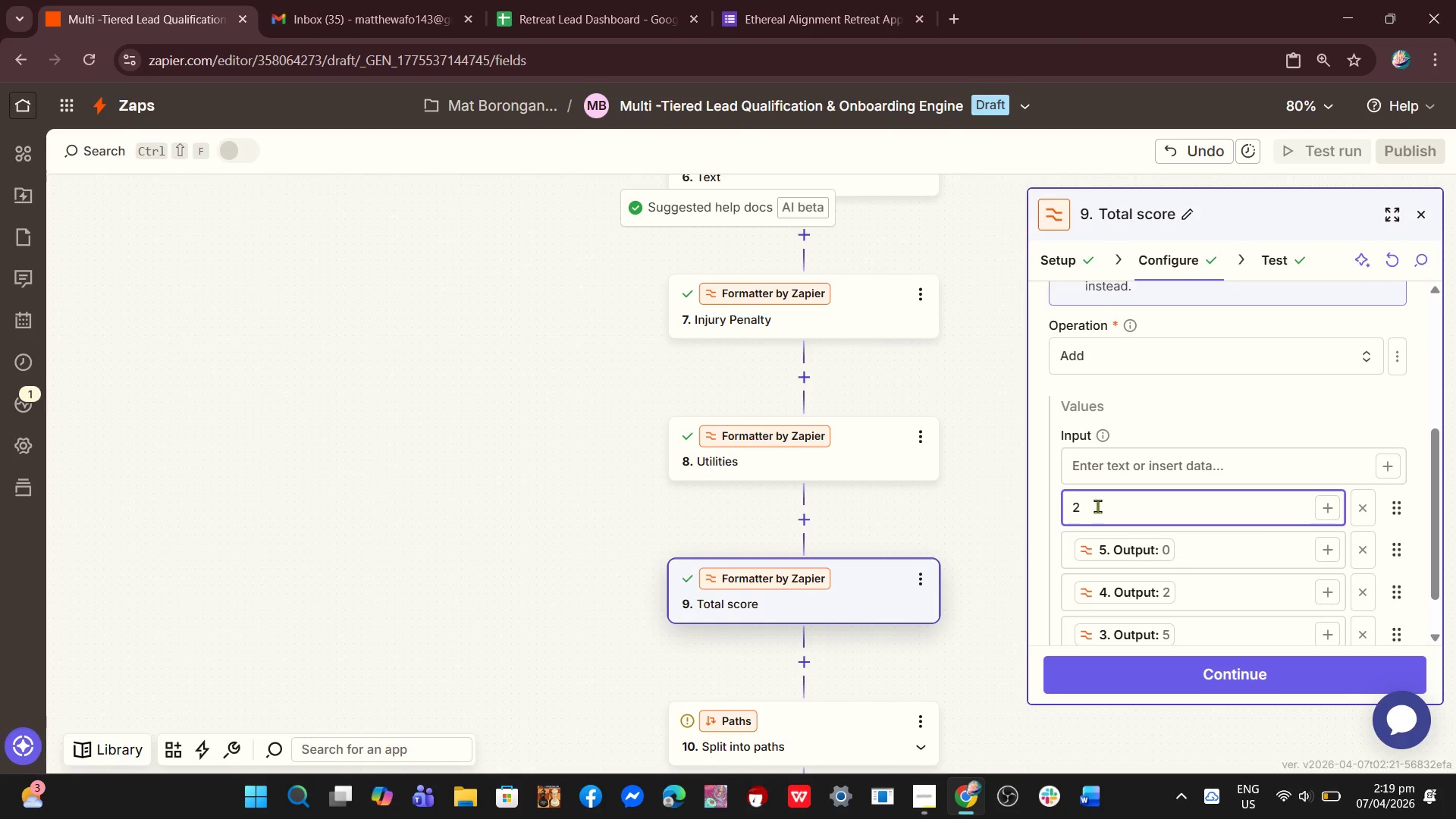 
key(Backspace)
 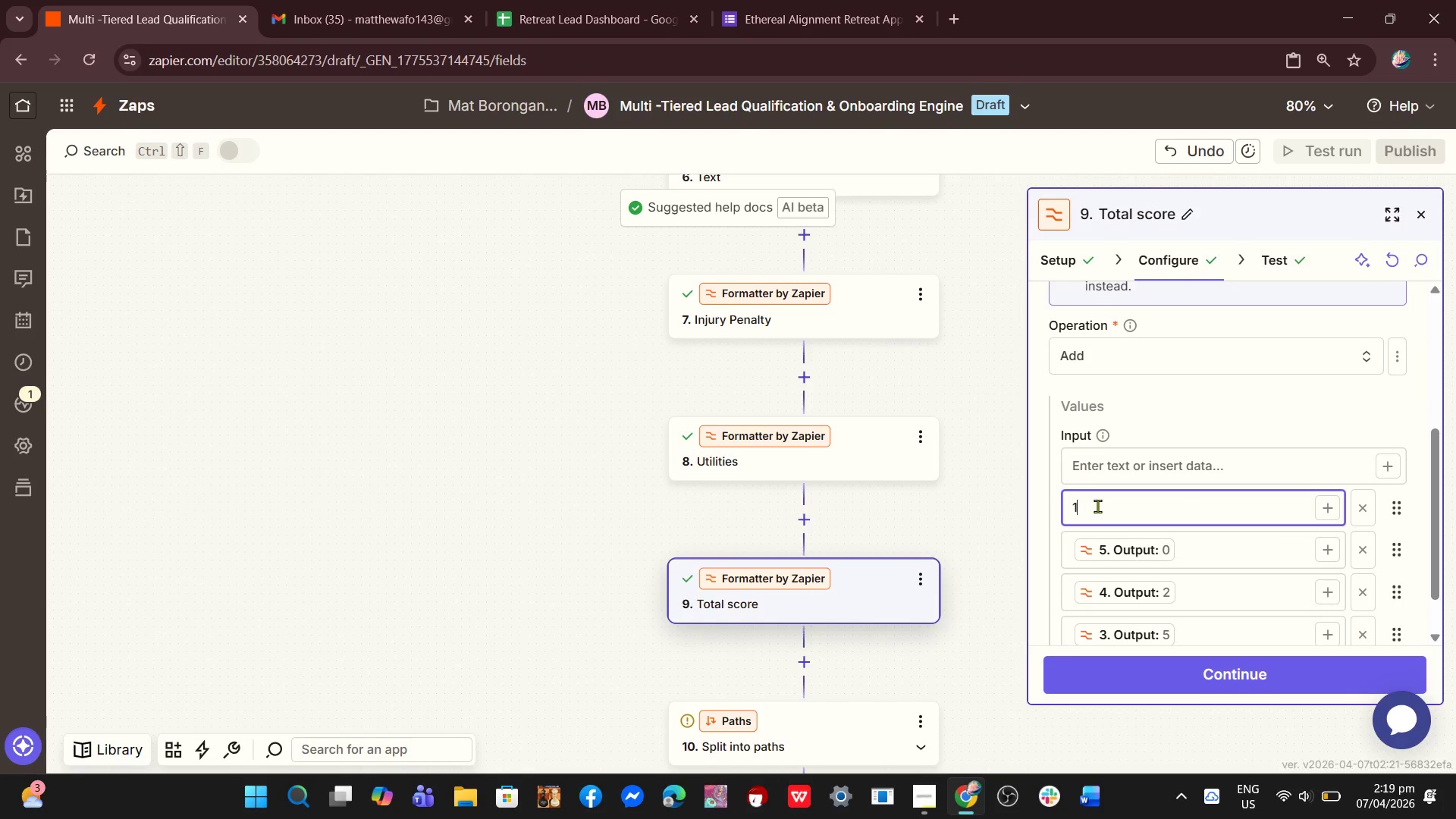 
key(1)
 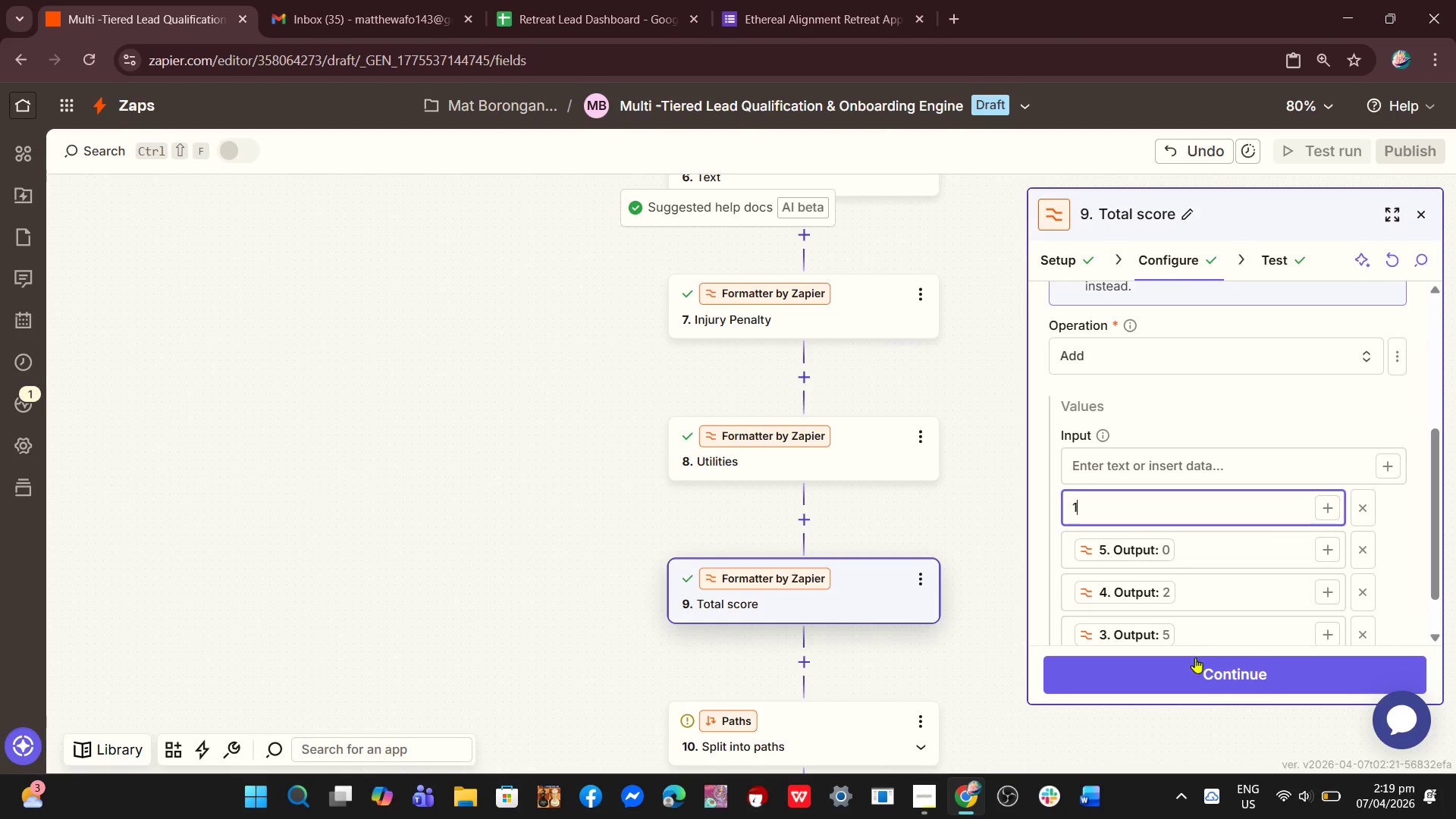 
left_click([1179, 677])
 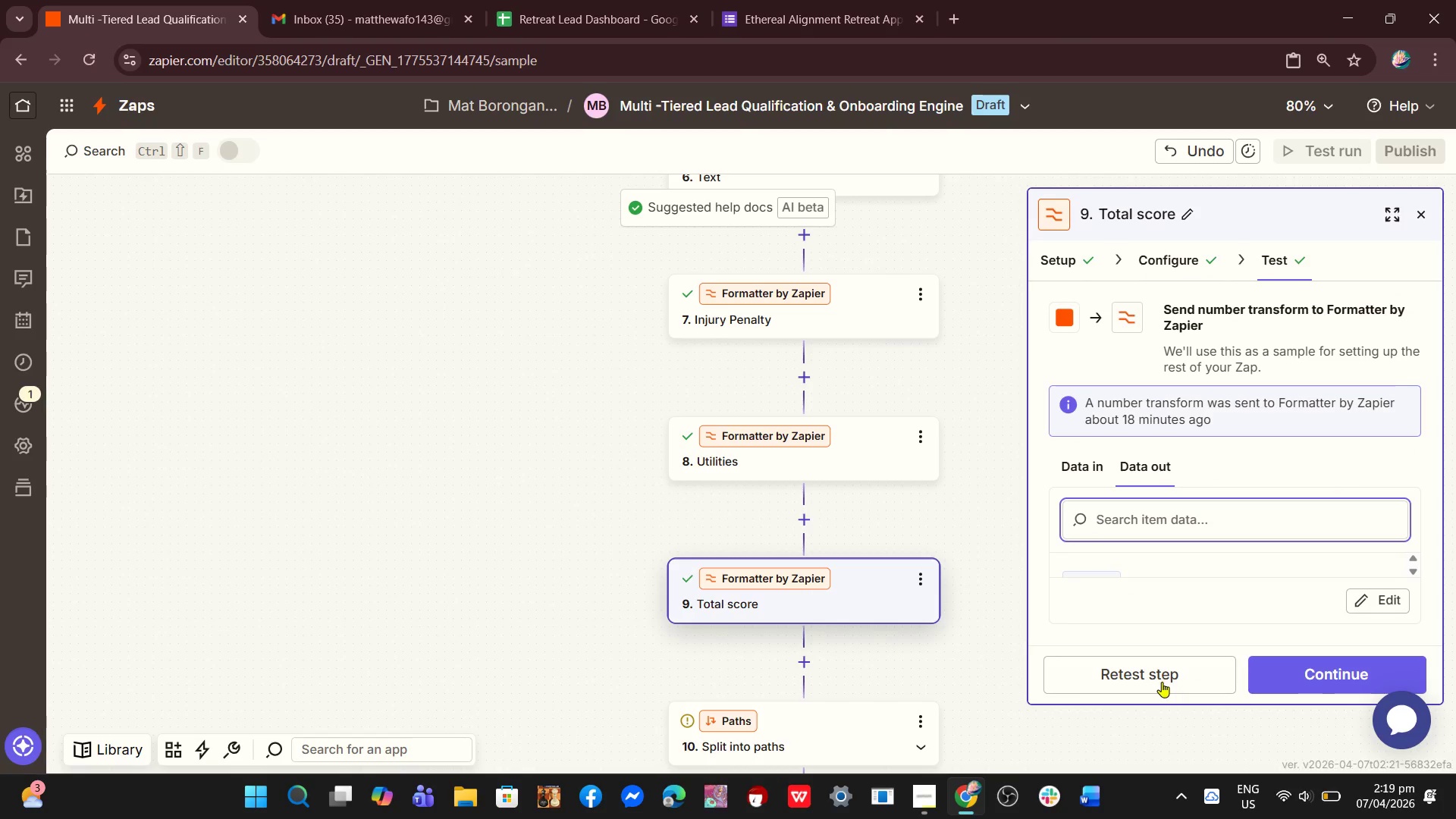 
left_click([1159, 682])
 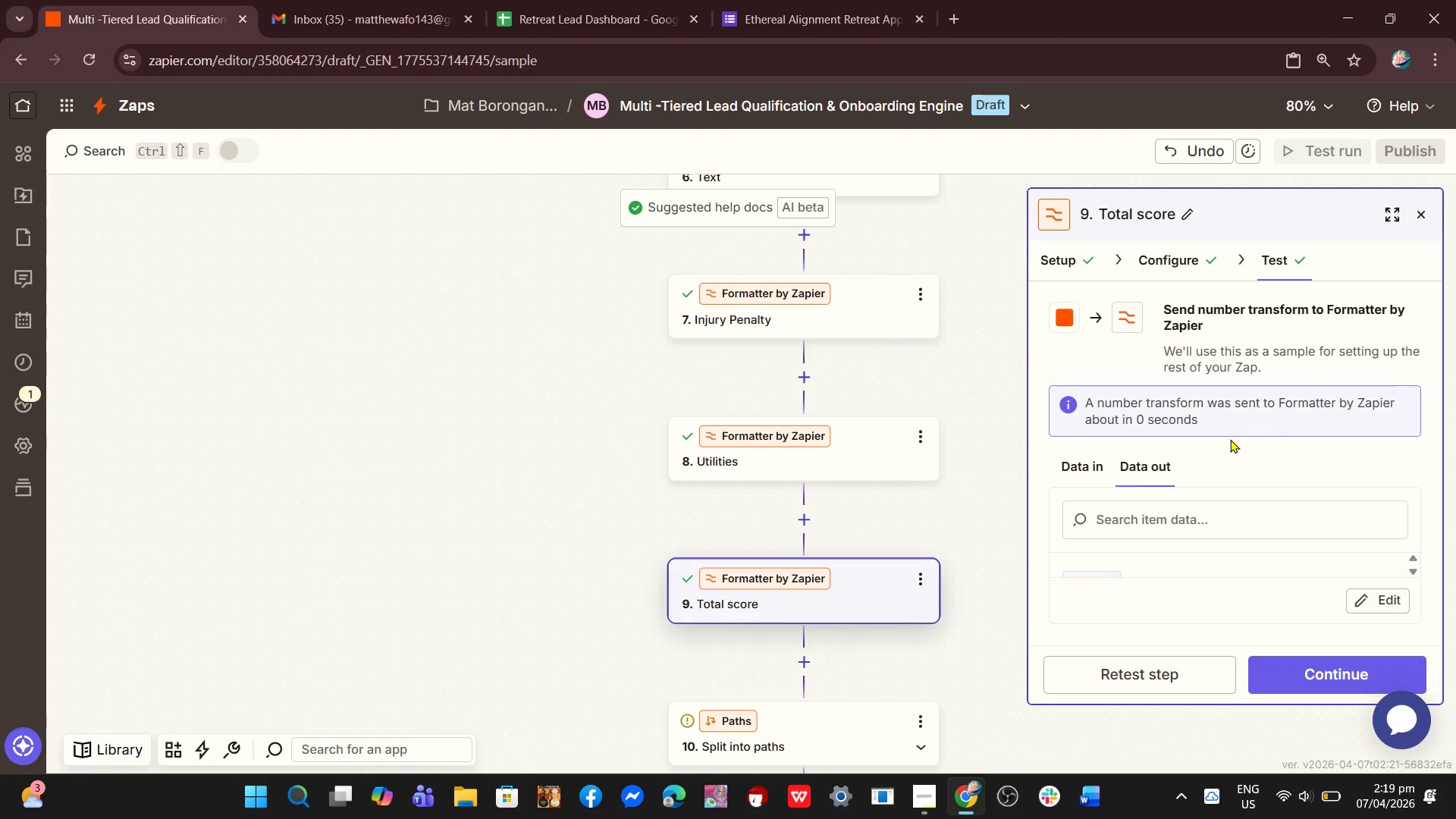 
left_click([963, 509])
 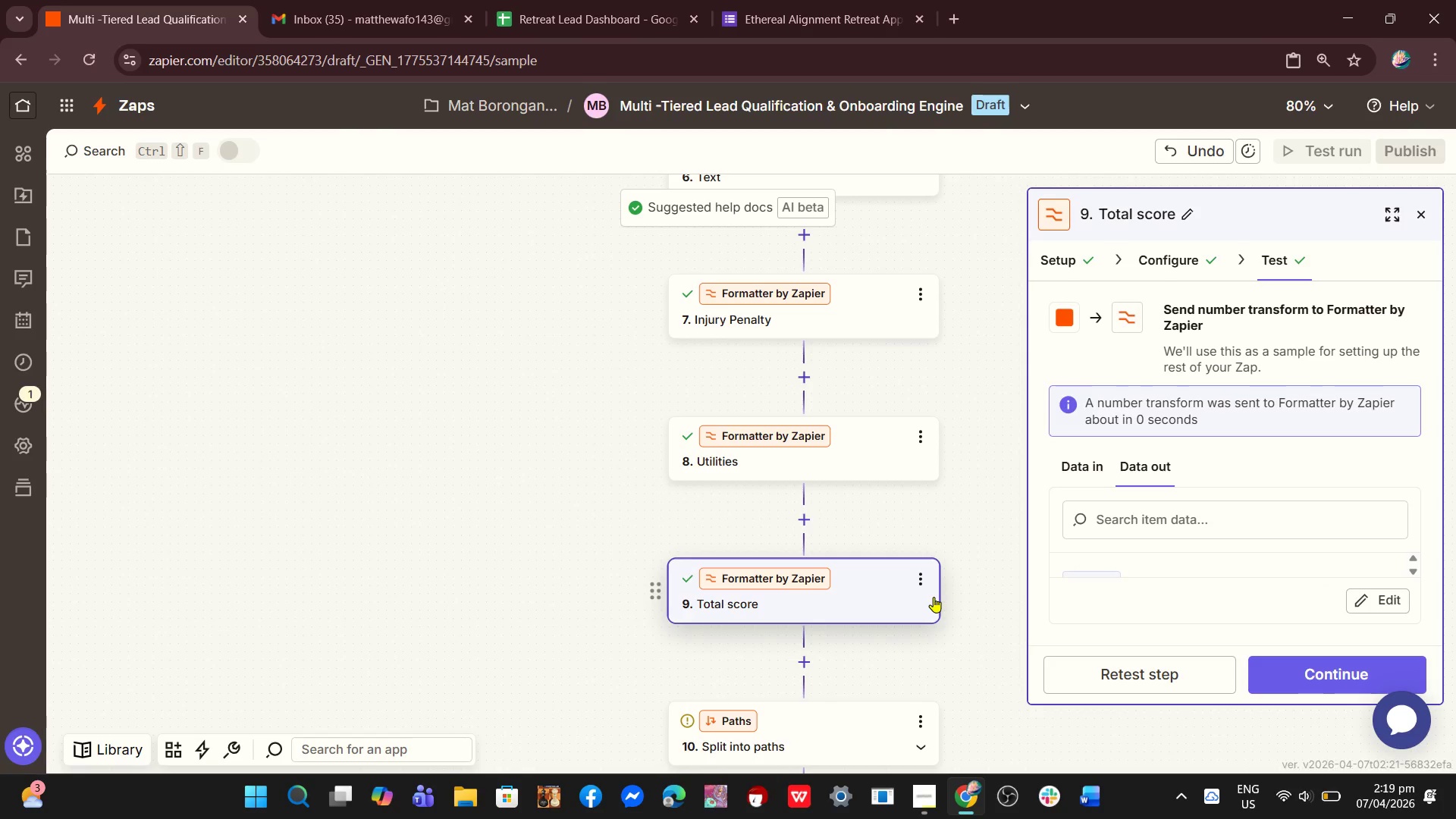 
wait(9.8)
 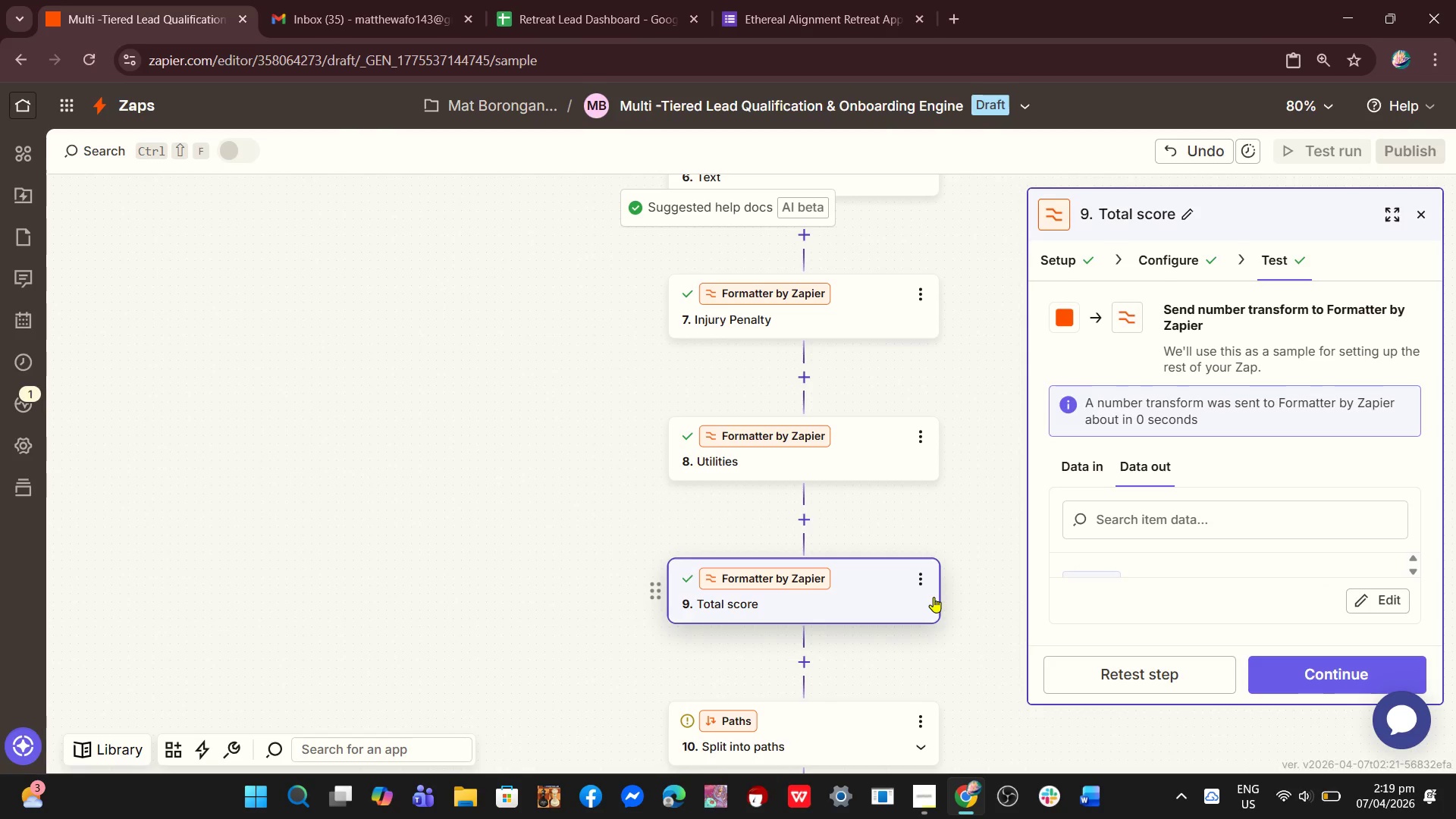 
left_click([1159, 264])
 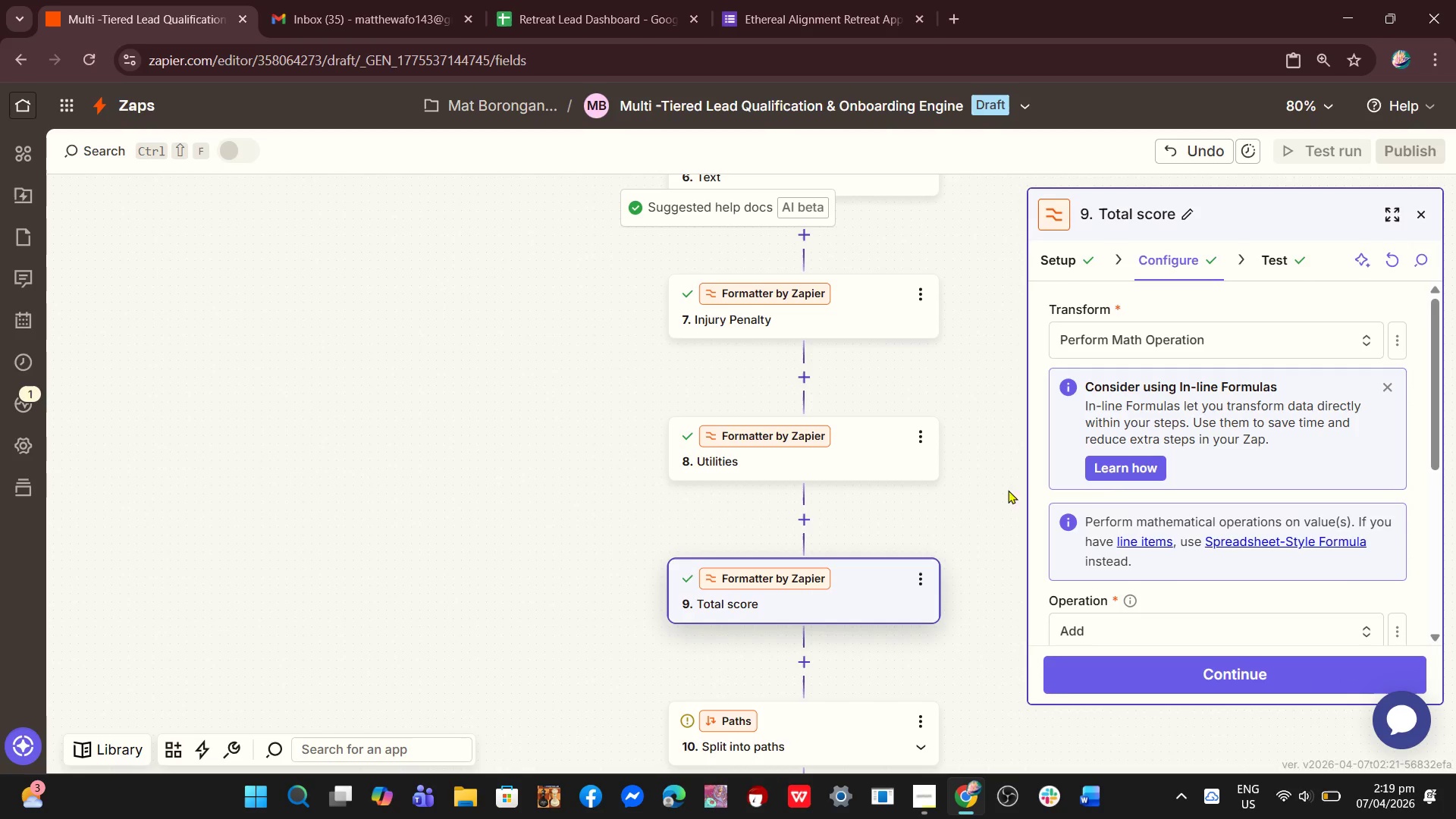 
mouse_move([863, 701])
 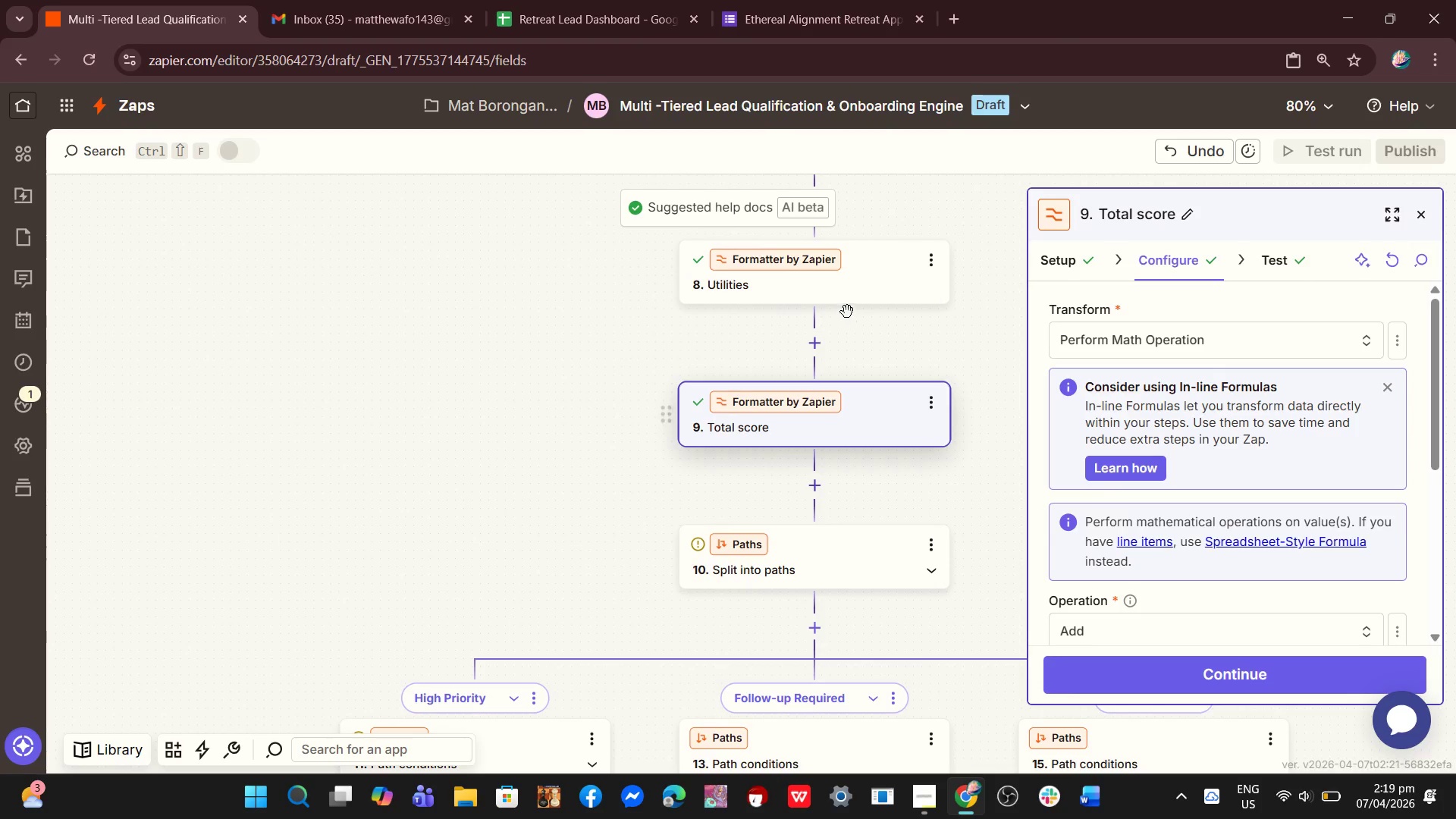 
left_click([864, 297])
 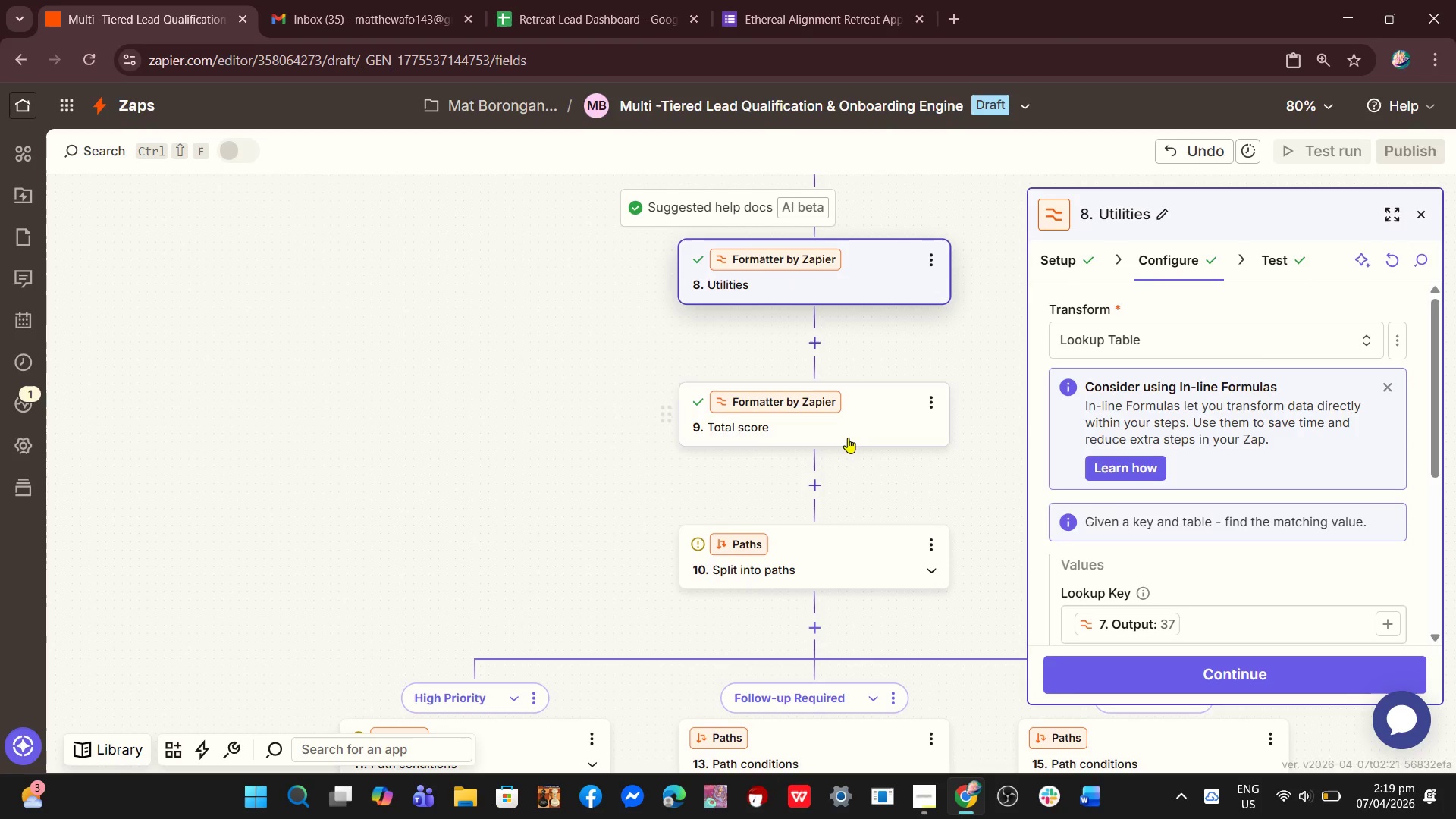 
left_click([843, 429])
 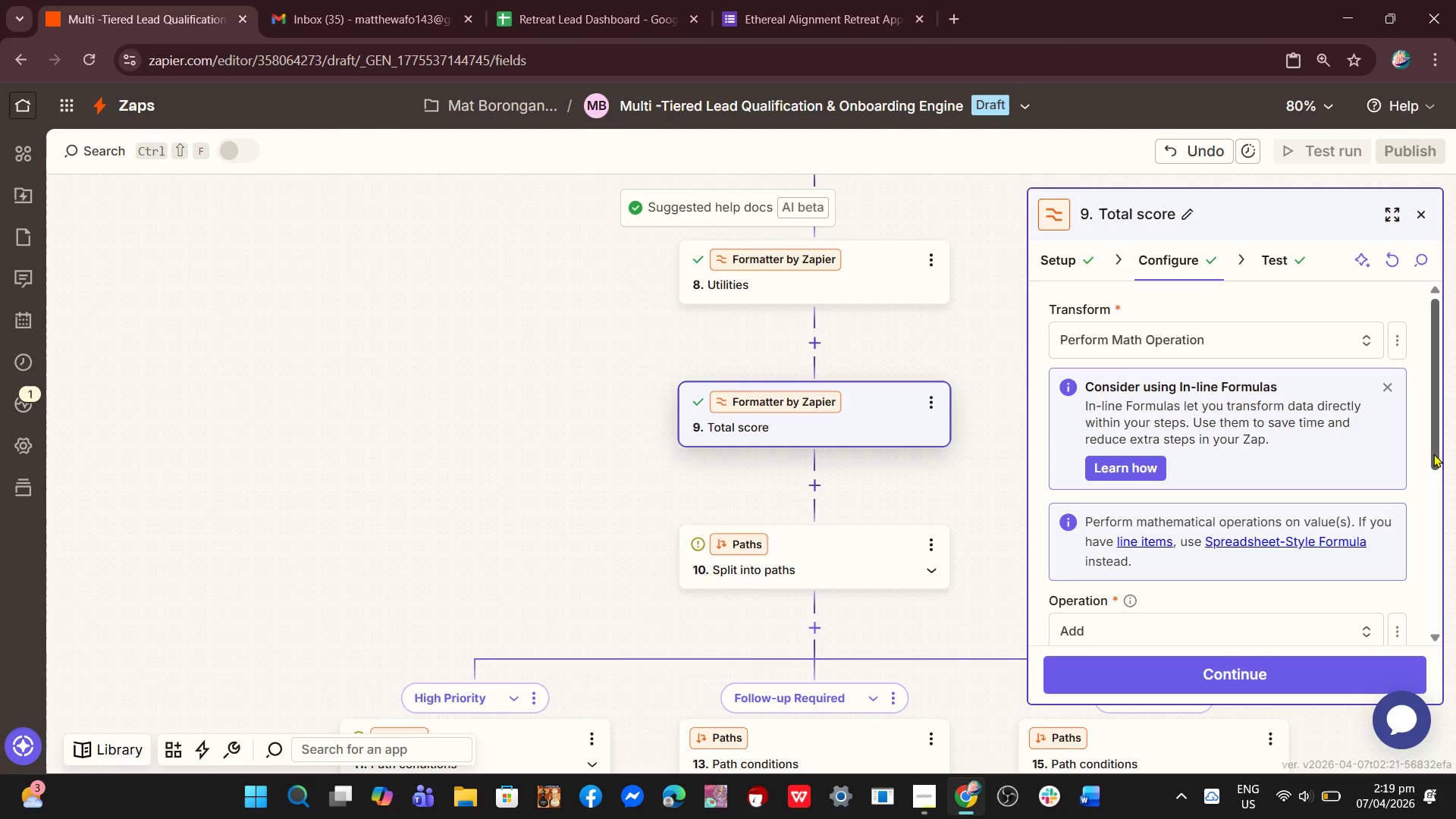 
left_click_drag(start_coordinate=[1436, 453], to_coordinate=[1421, 570])
 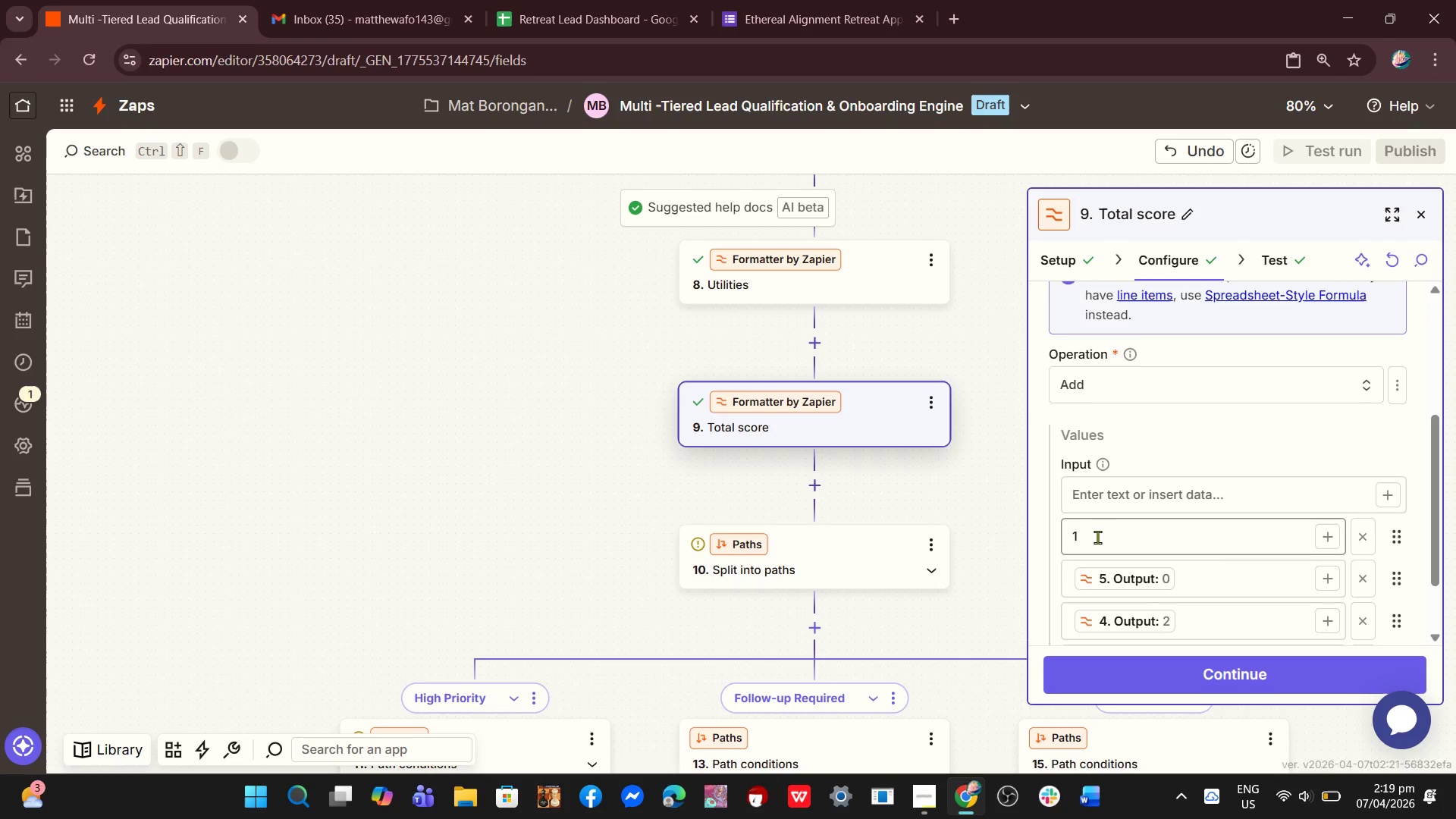 
left_click([1097, 537])
 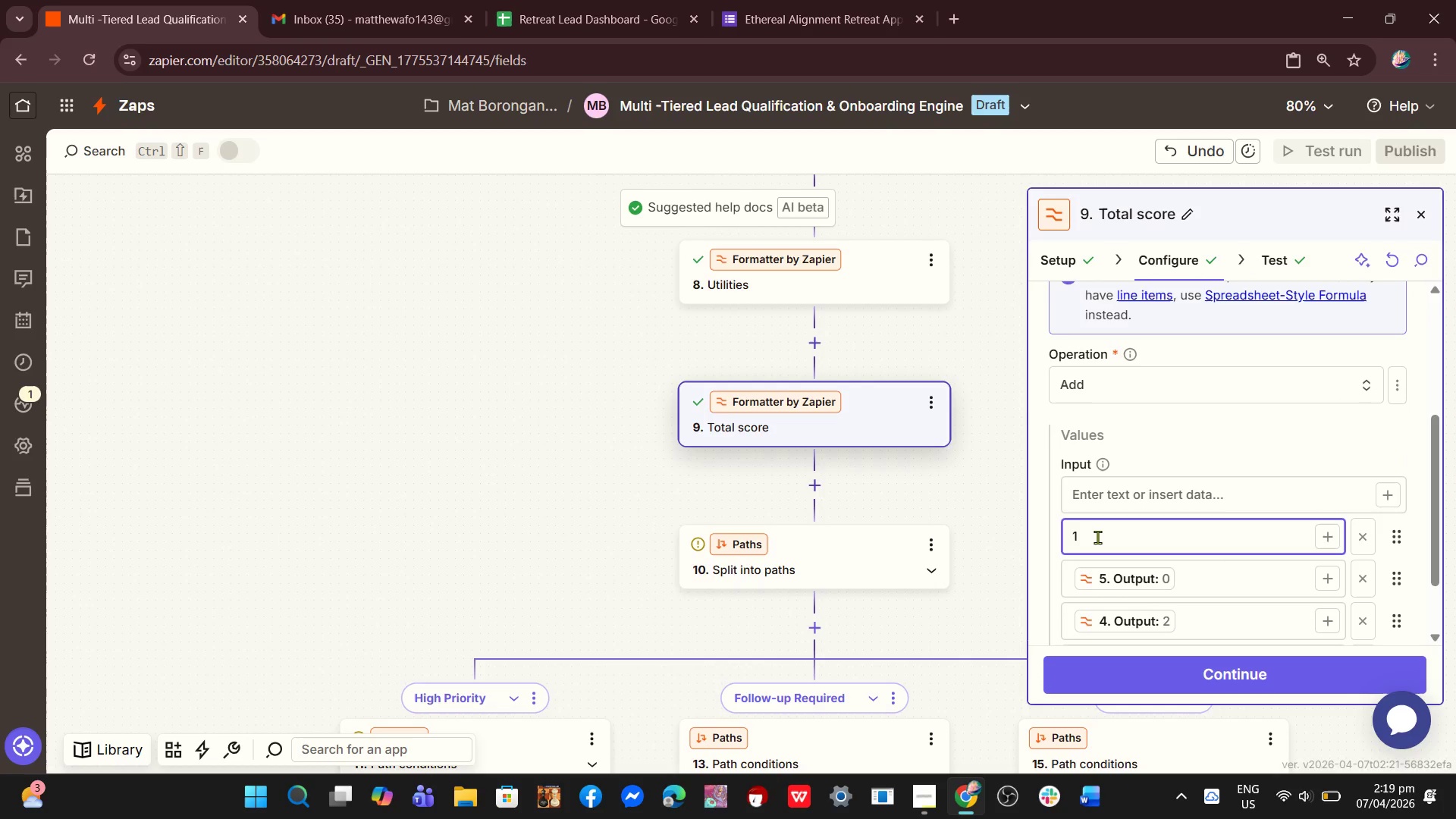 
key(Backspace)
 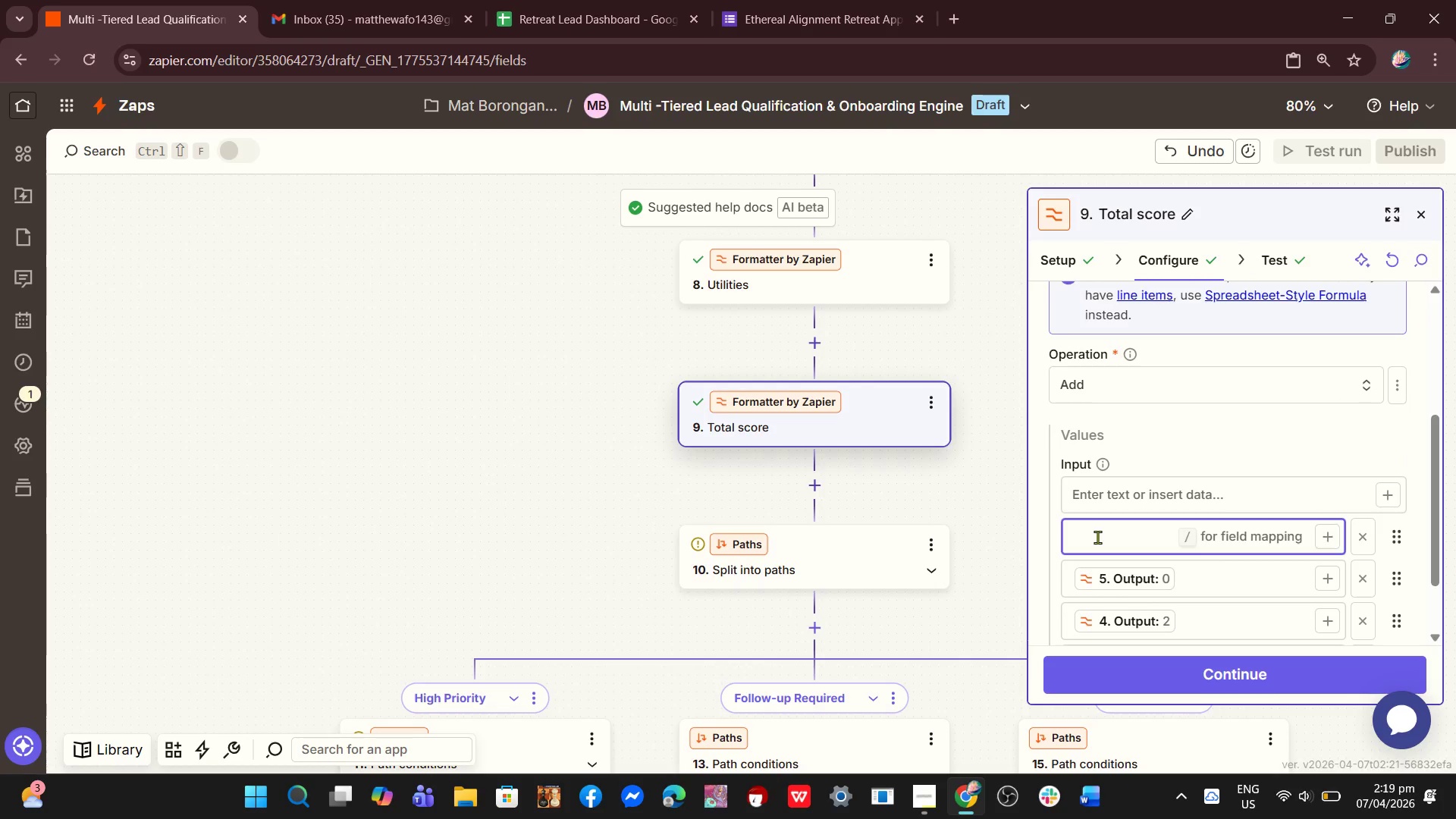 
key(Minus)
 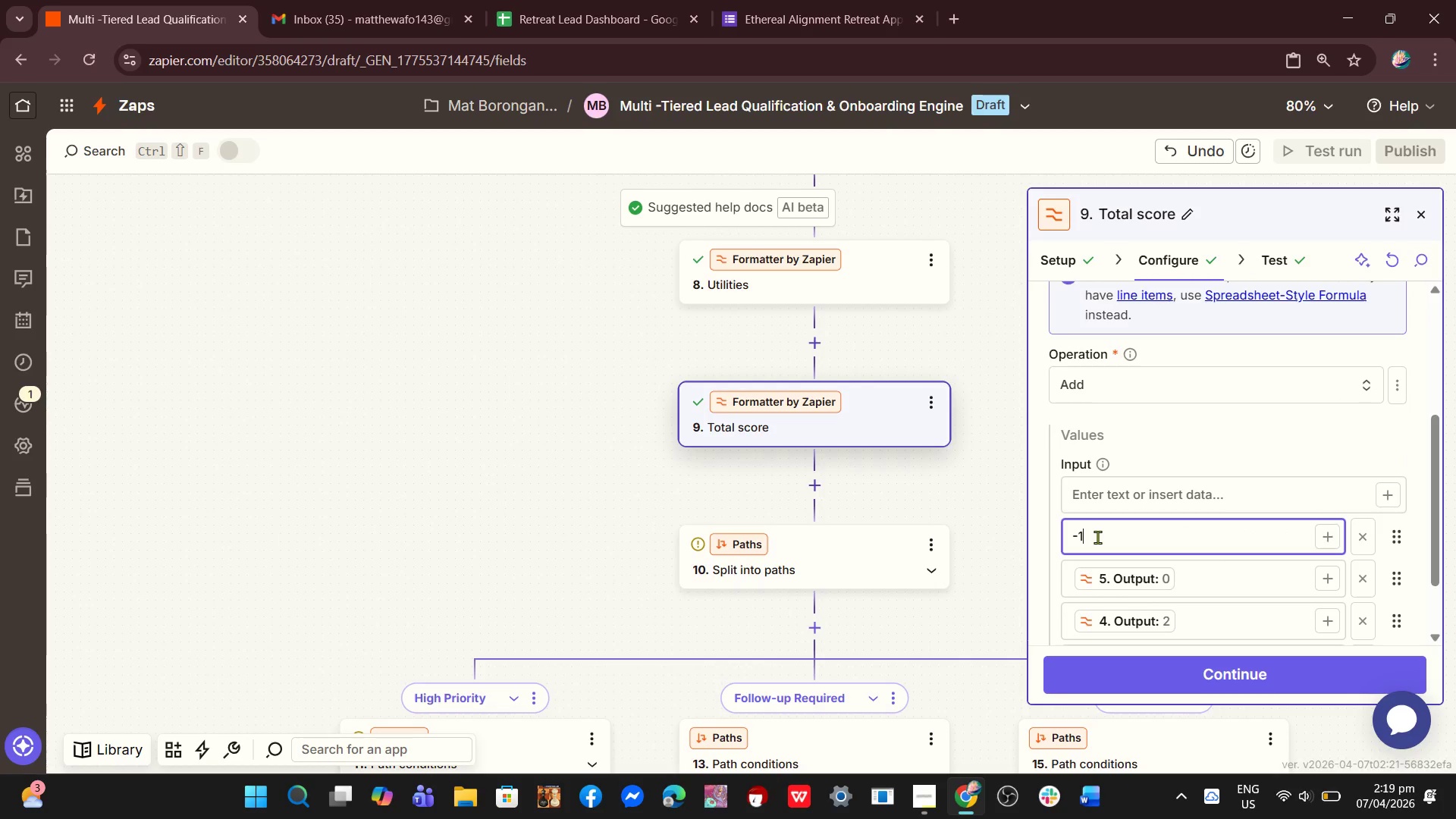 
key(1)
 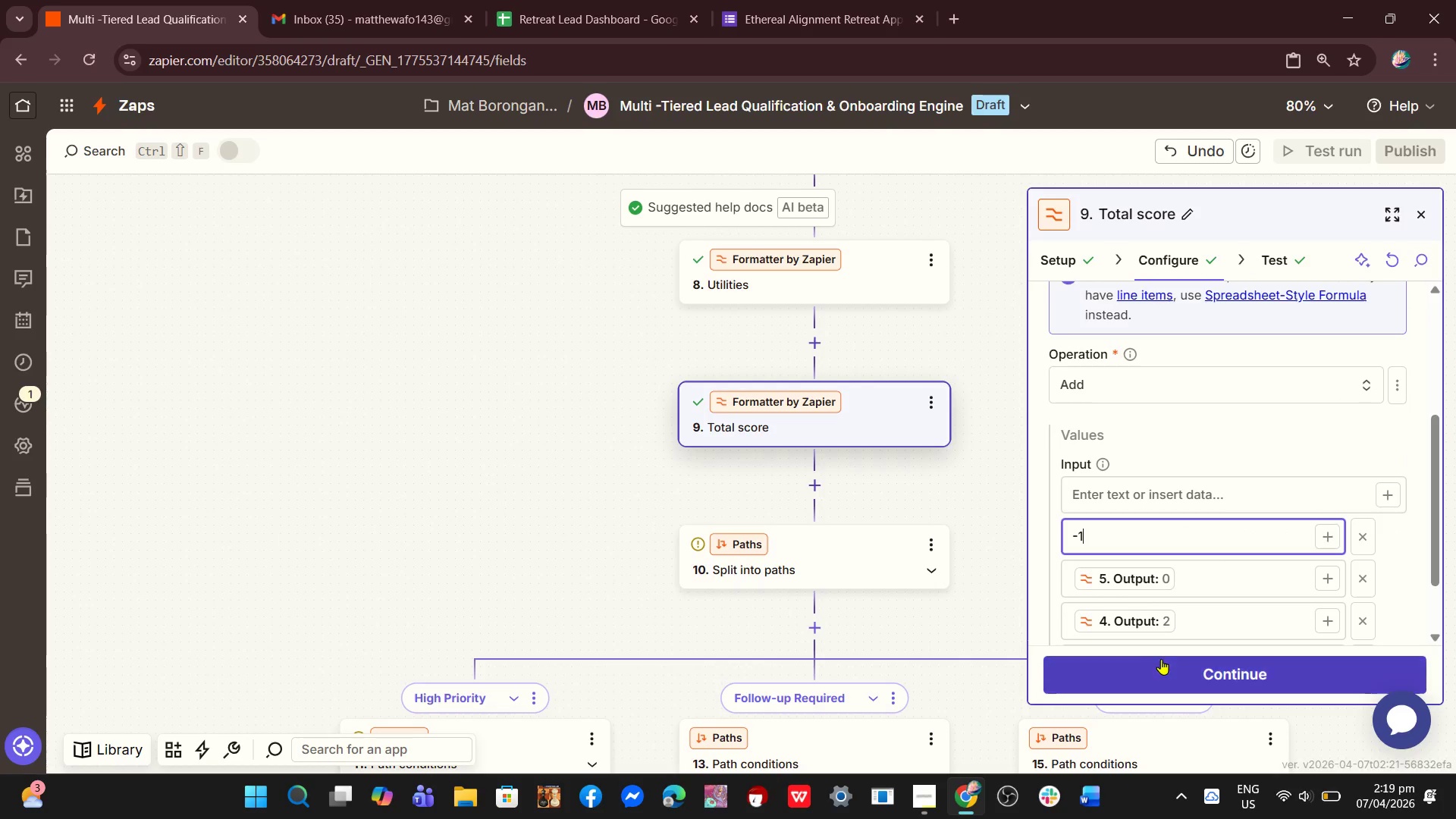 
left_click([1163, 661])
 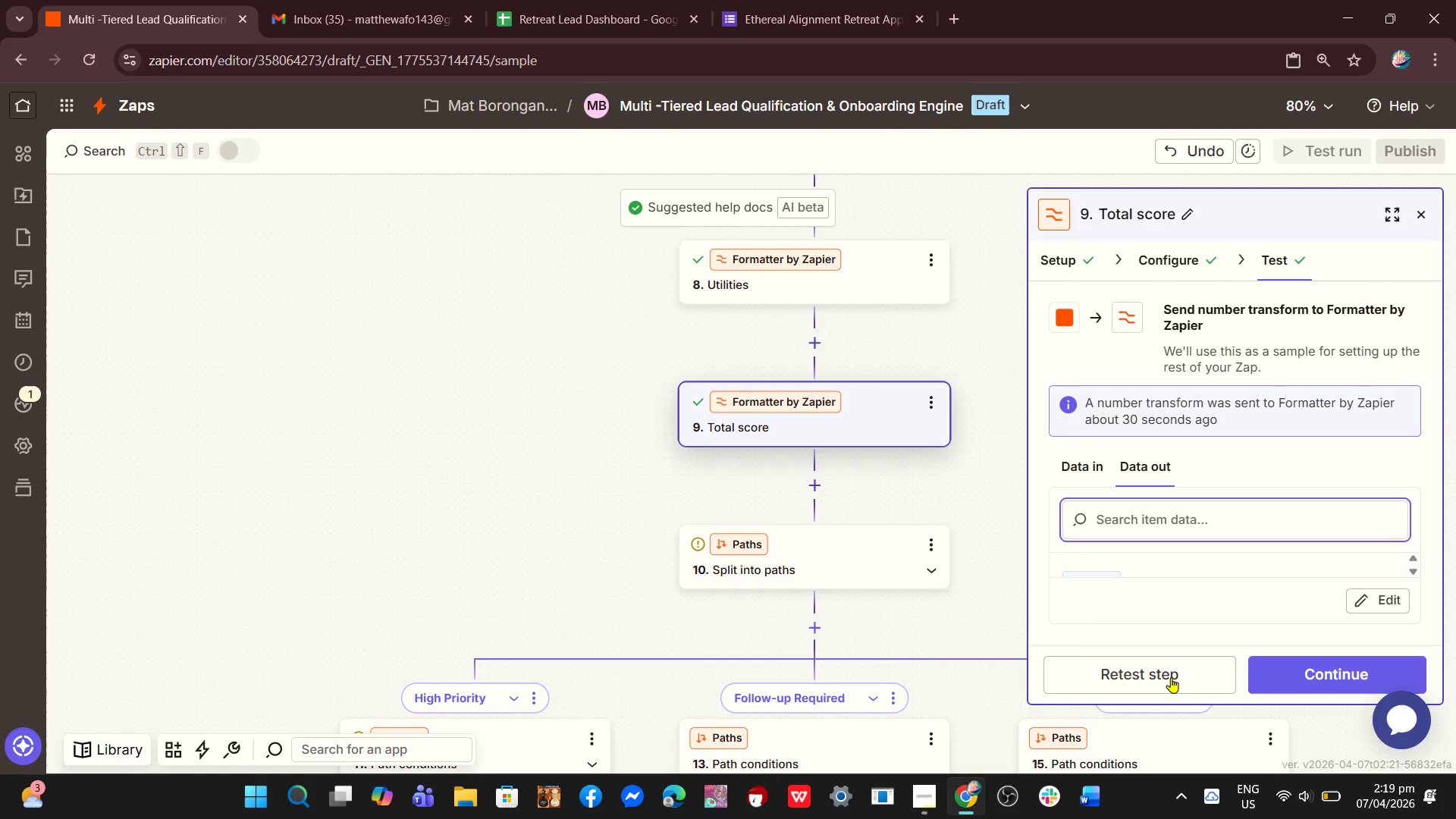 
left_click([1171, 677])
 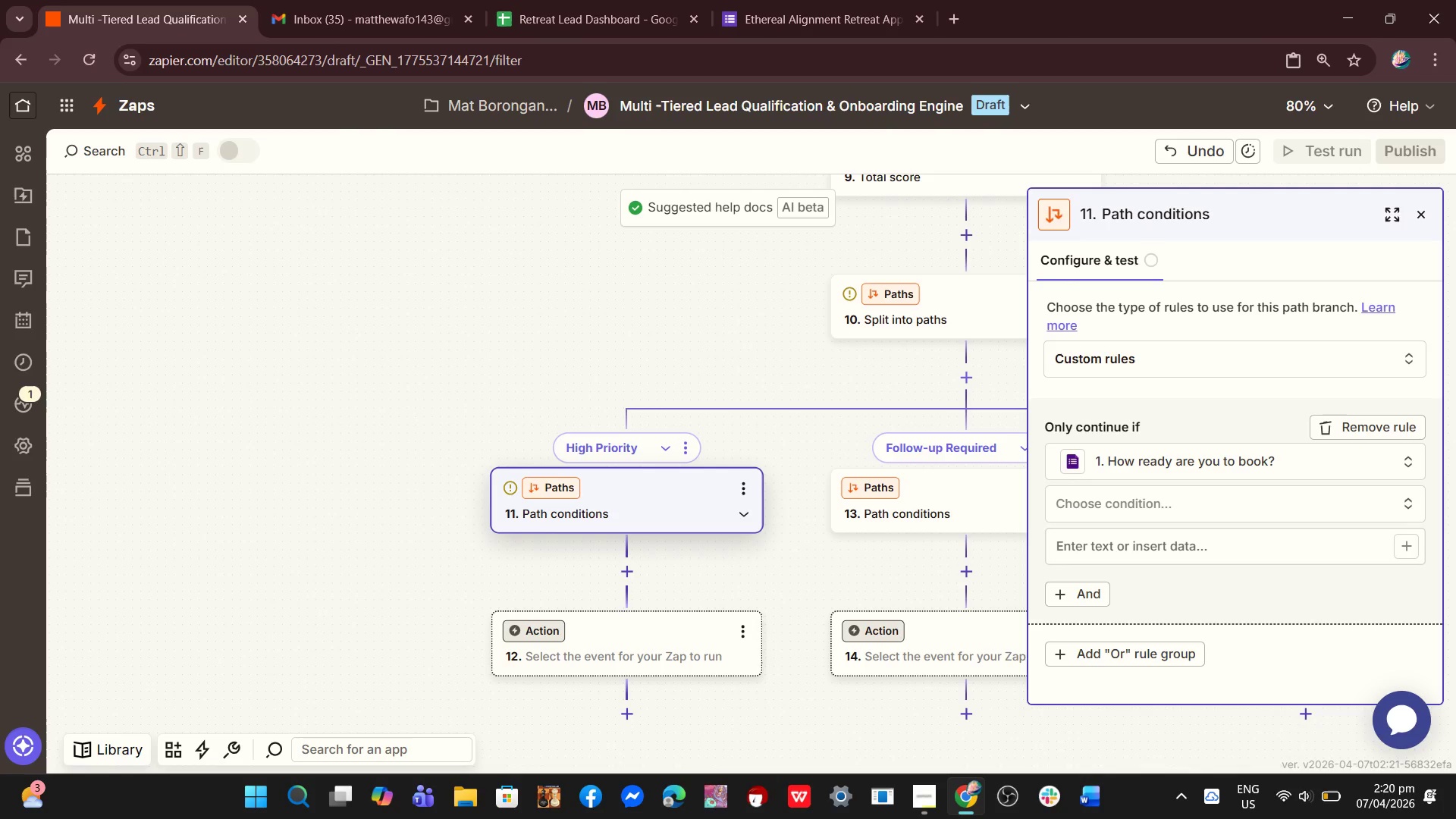 
wait(30.84)
 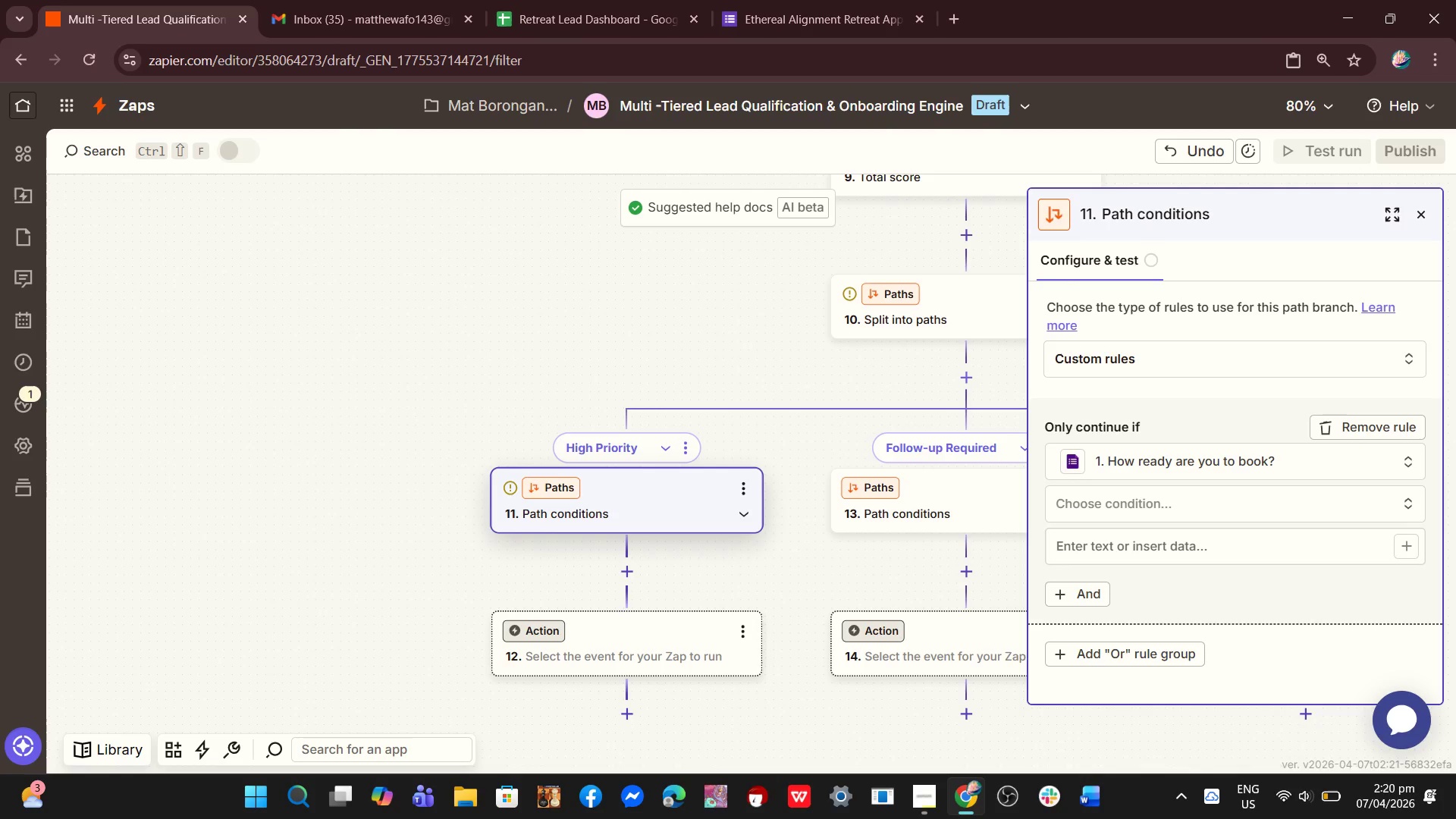 
left_click_drag(start_coordinate=[1171, 677], to_coordinate=[817, 488])
 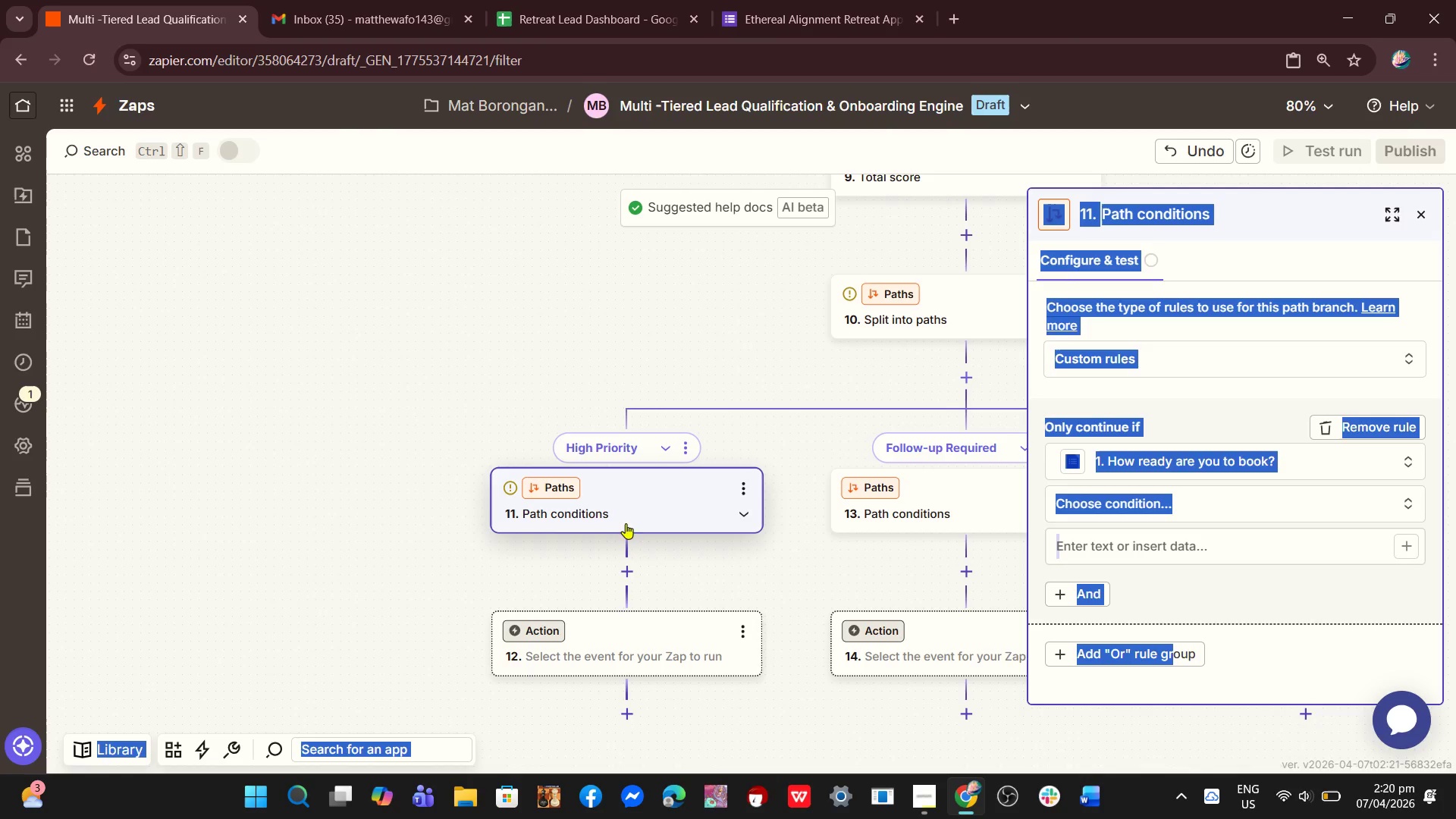 
left_click([635, 522])
 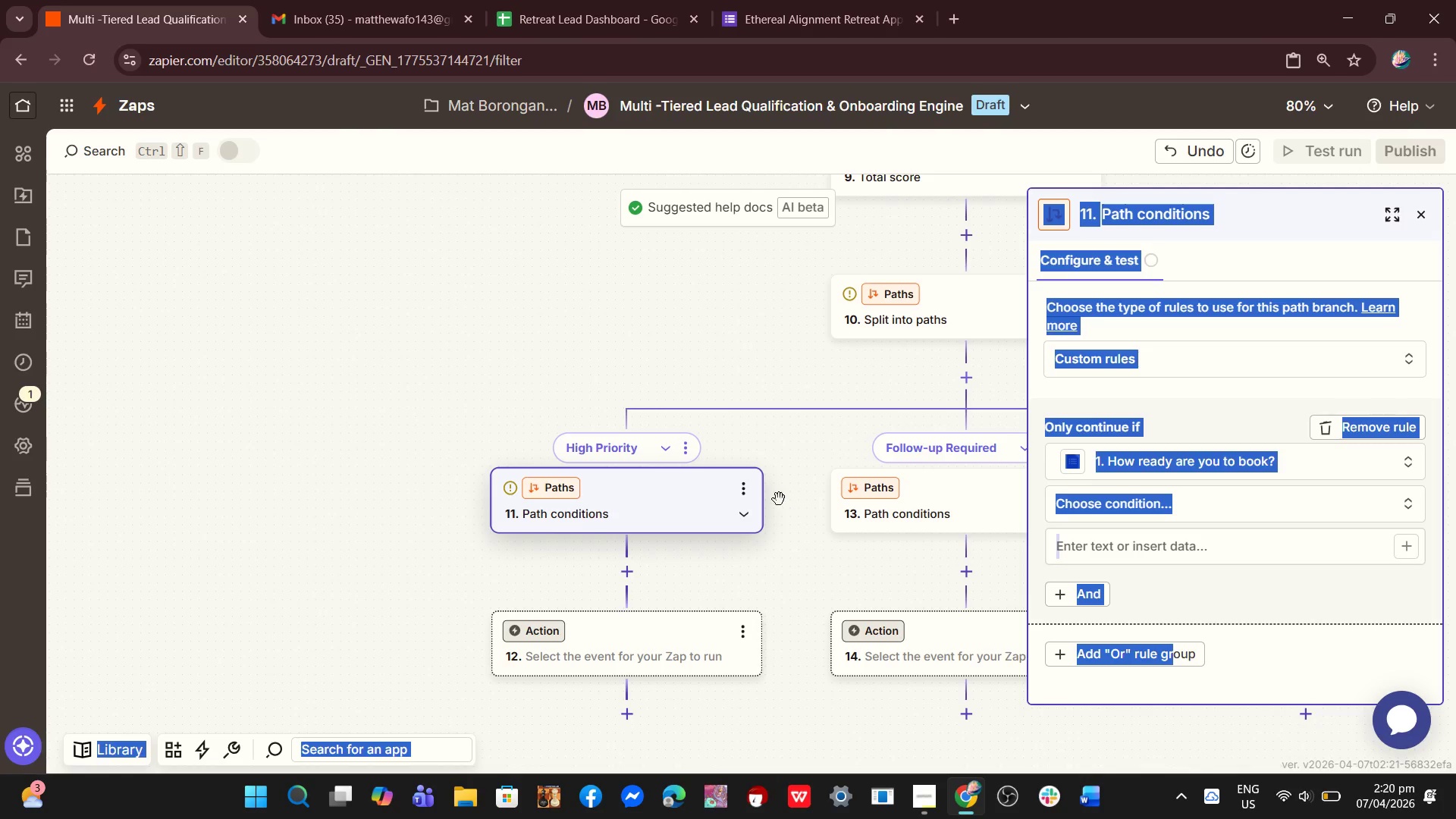 
left_click([483, 416])
 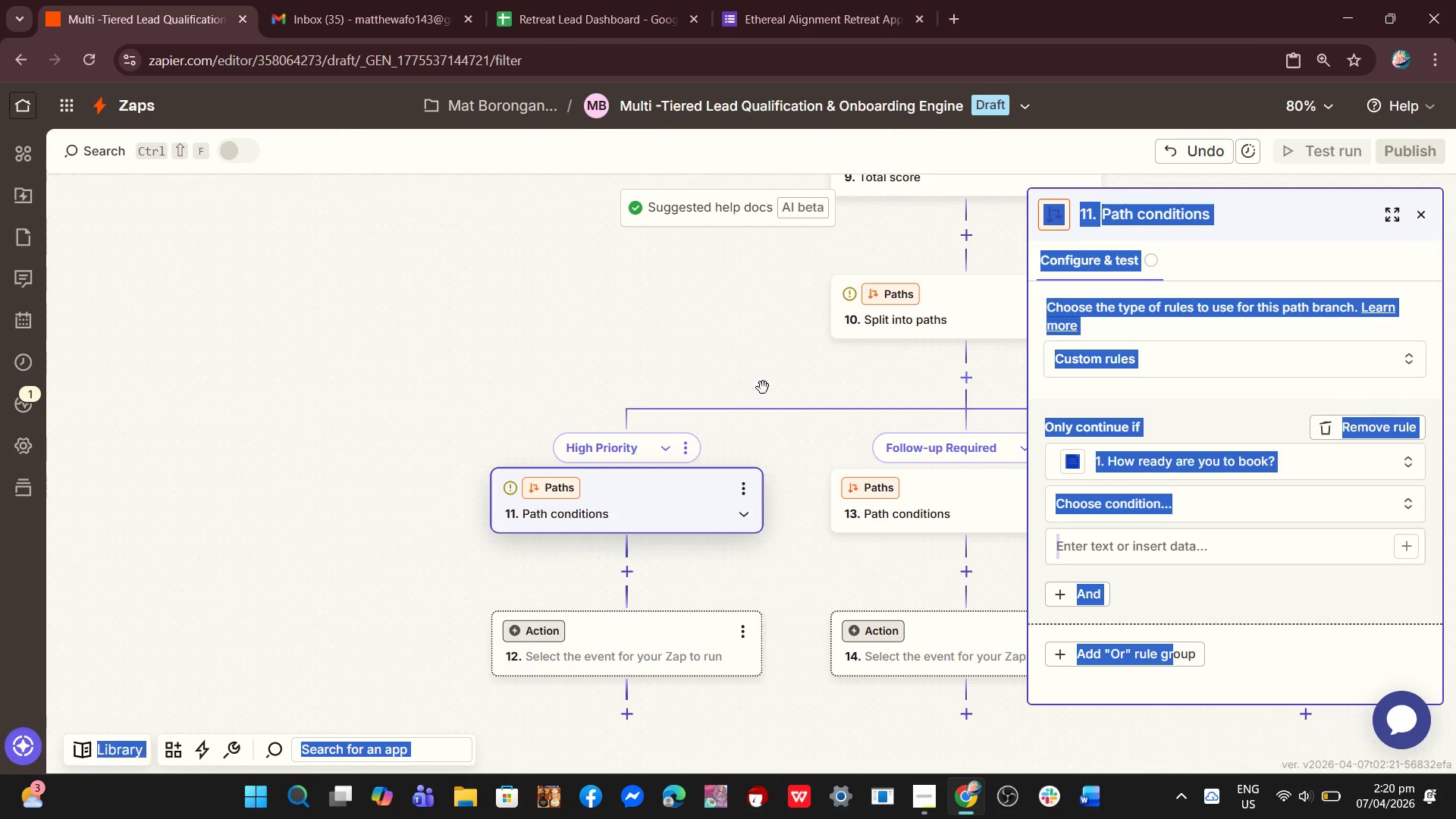 
left_click([763, 388])
 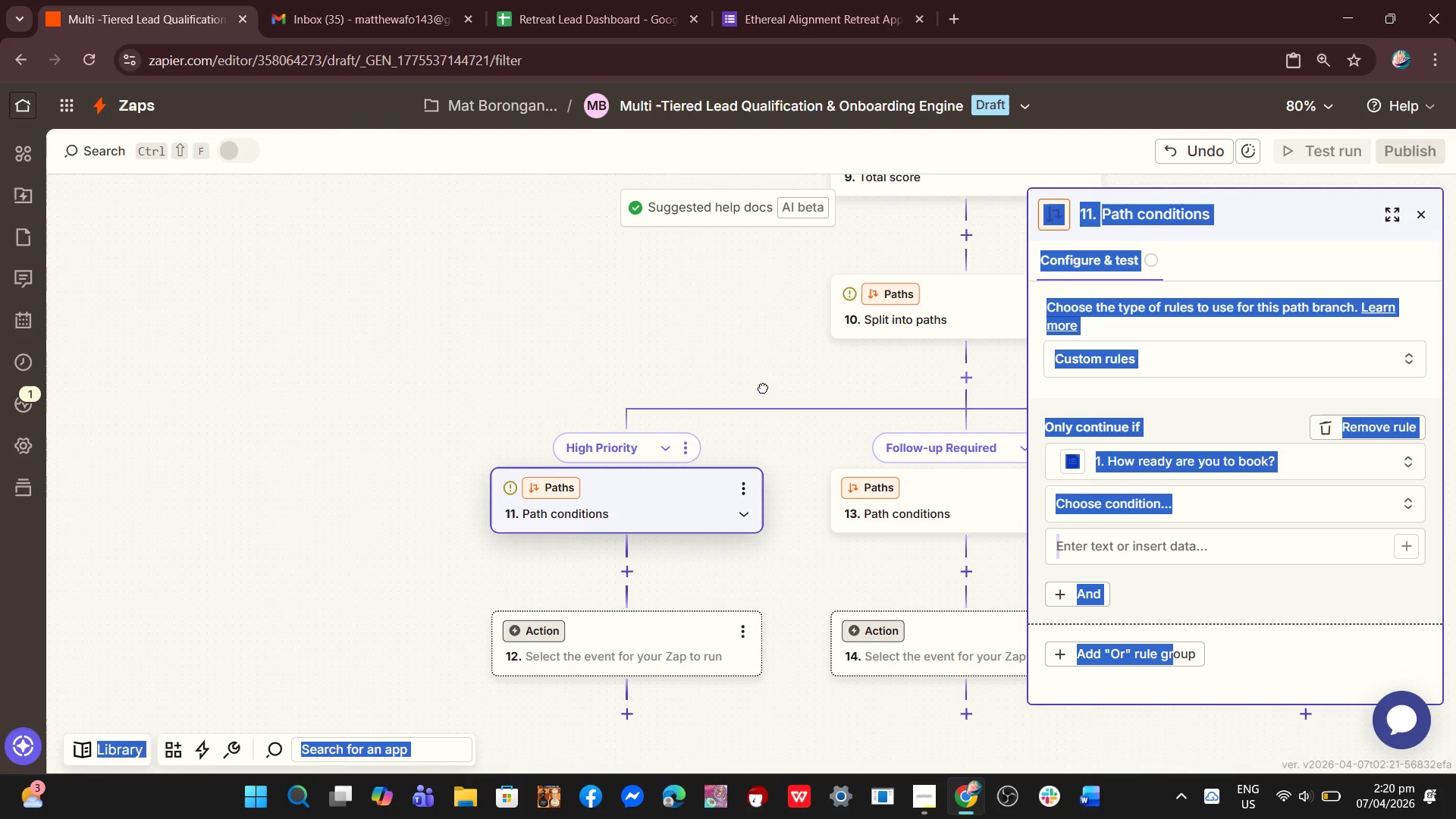 
double_click([763, 388])
 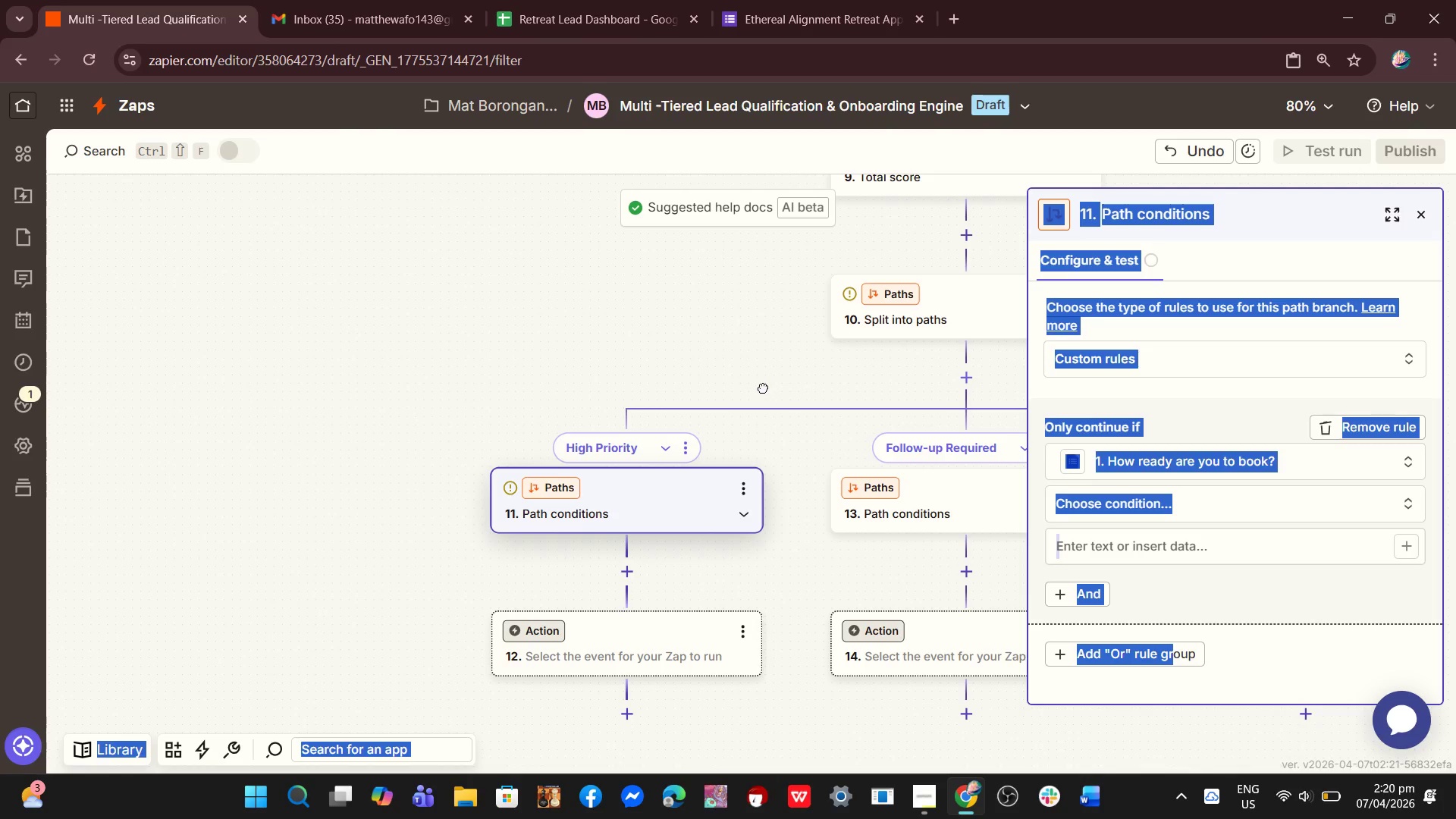 
triple_click([763, 388])
 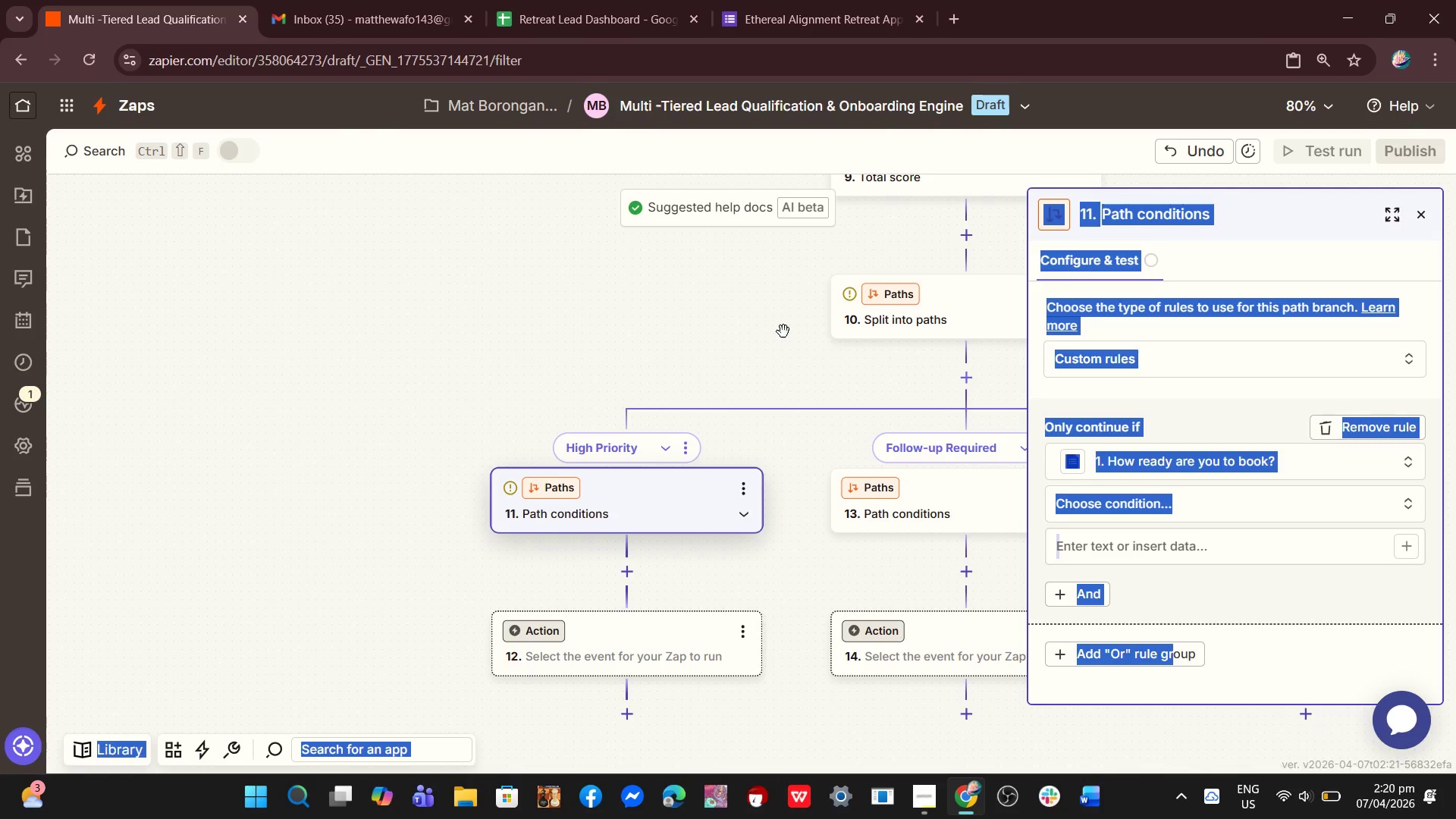 
left_click([783, 331])
 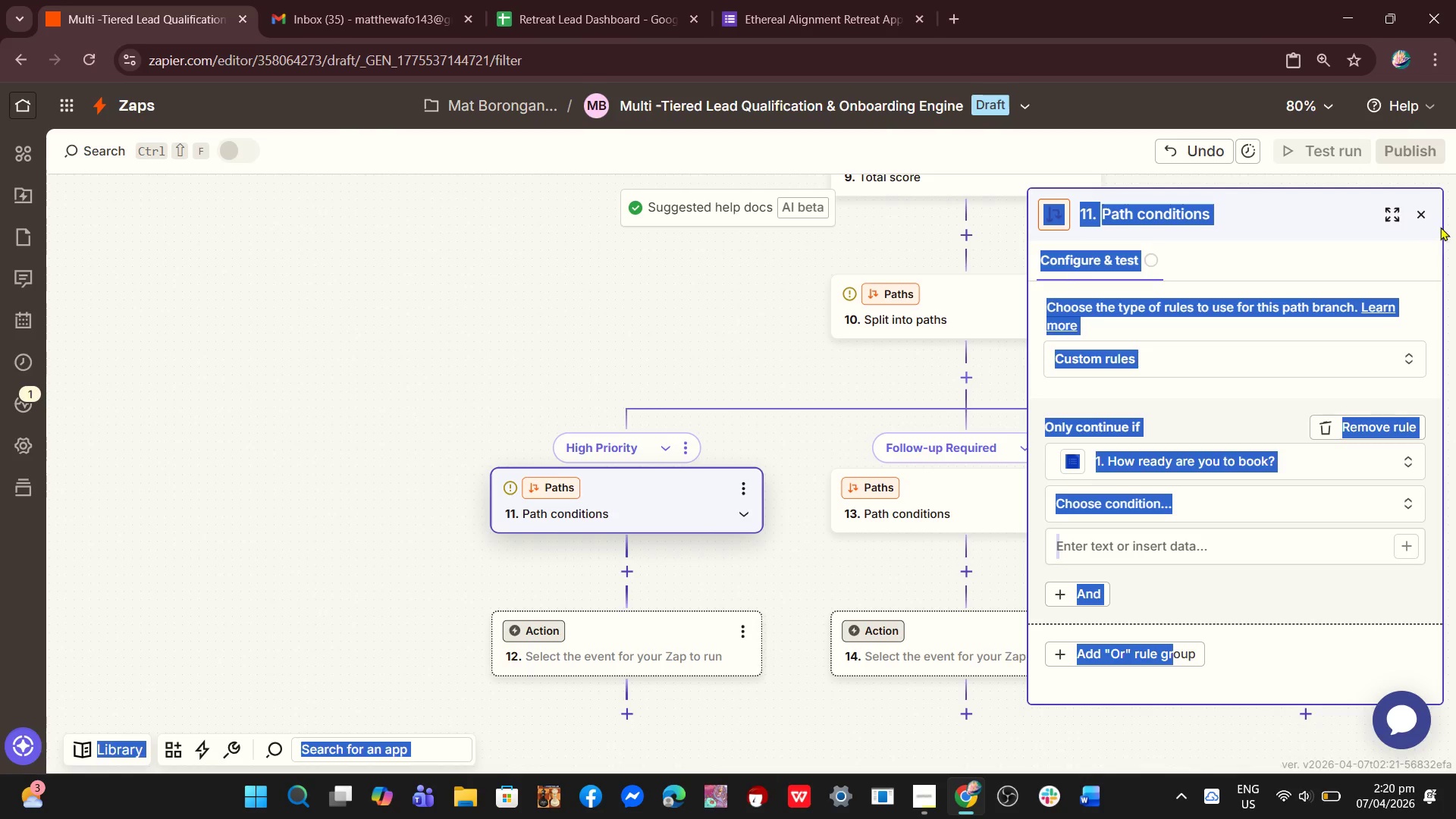 
left_click([1422, 218])
 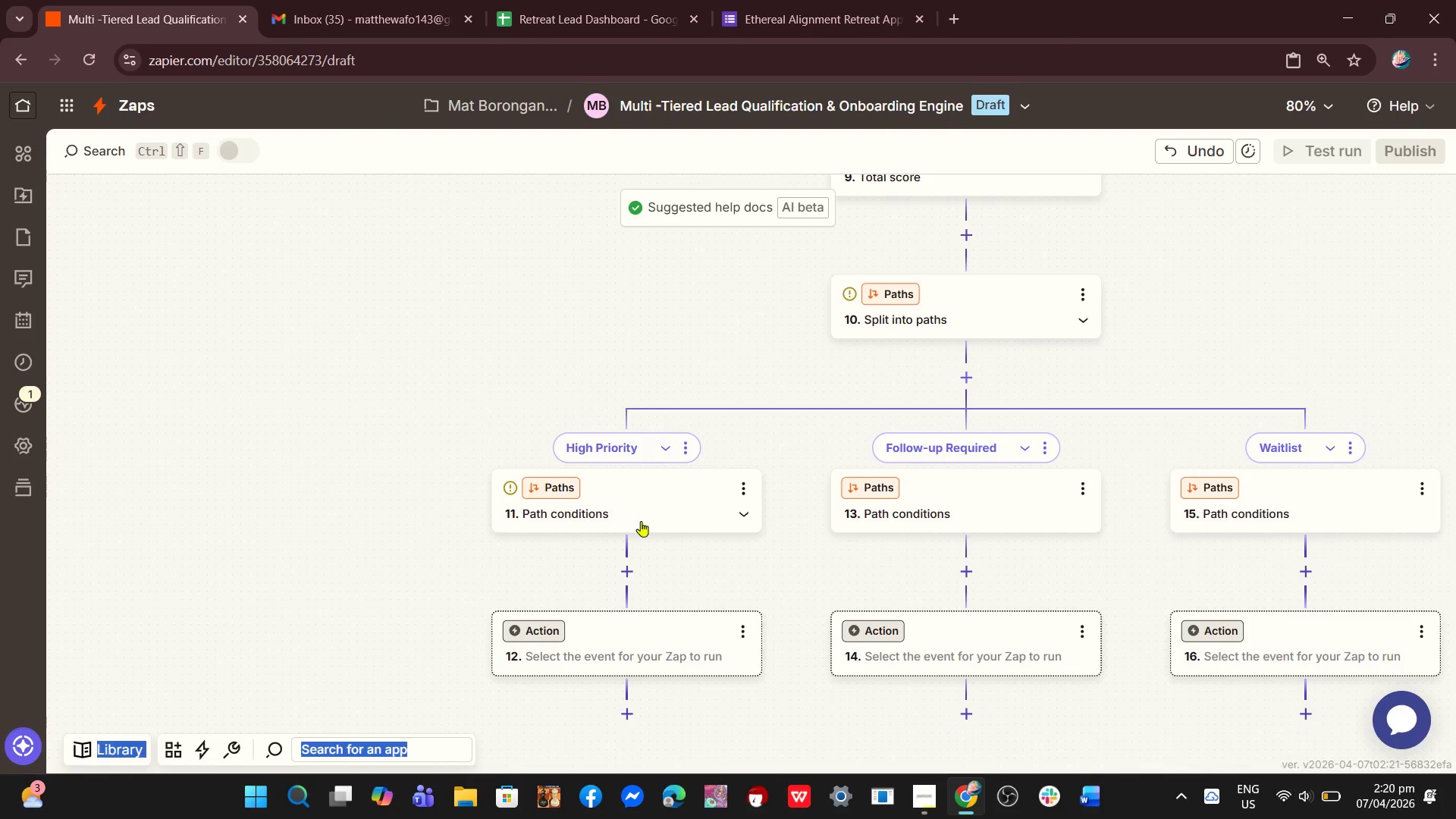 
left_click([641, 522])
 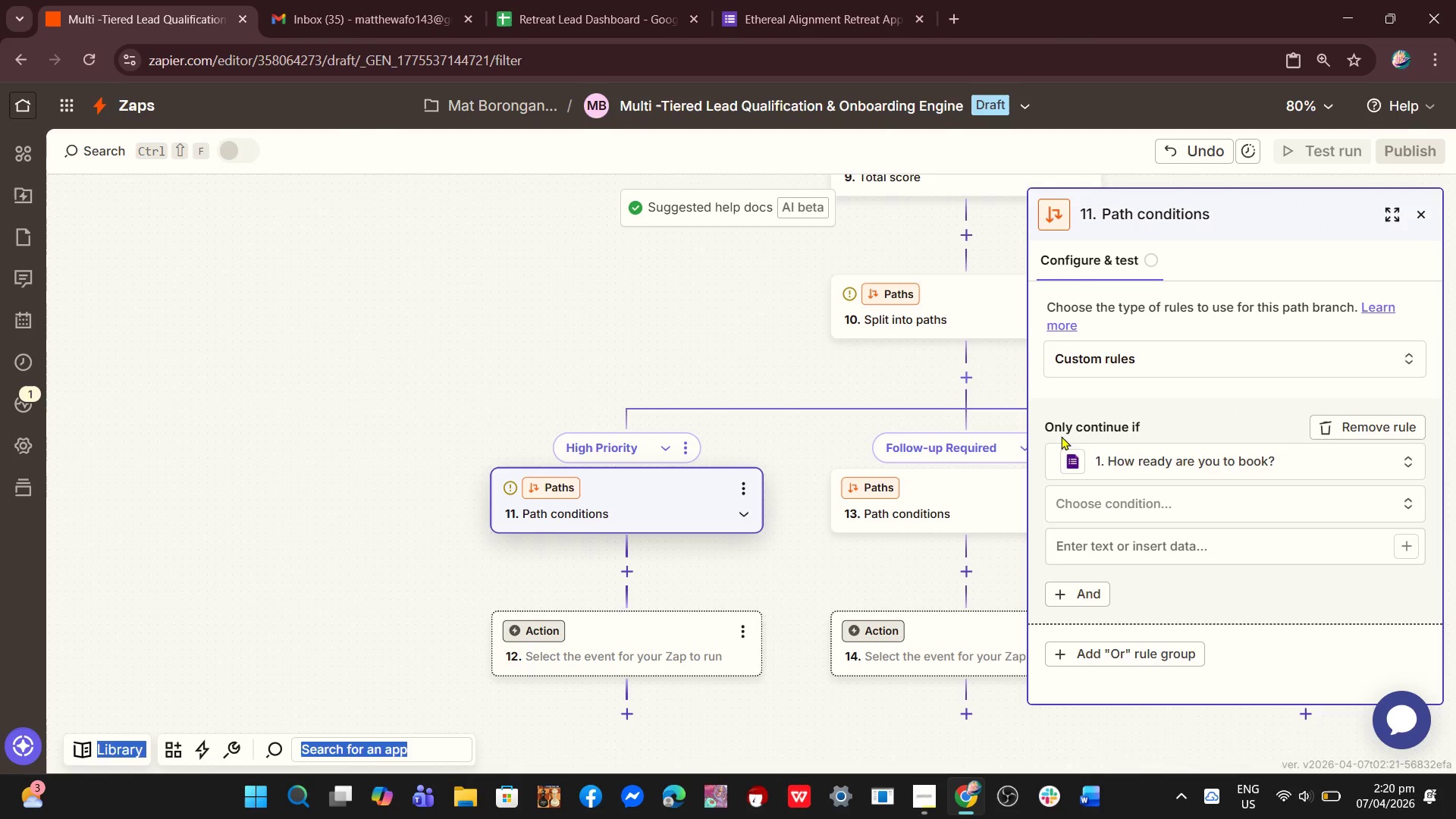 
scroll: coordinate [1118, 469], scroll_direction: down, amount: 1.0
 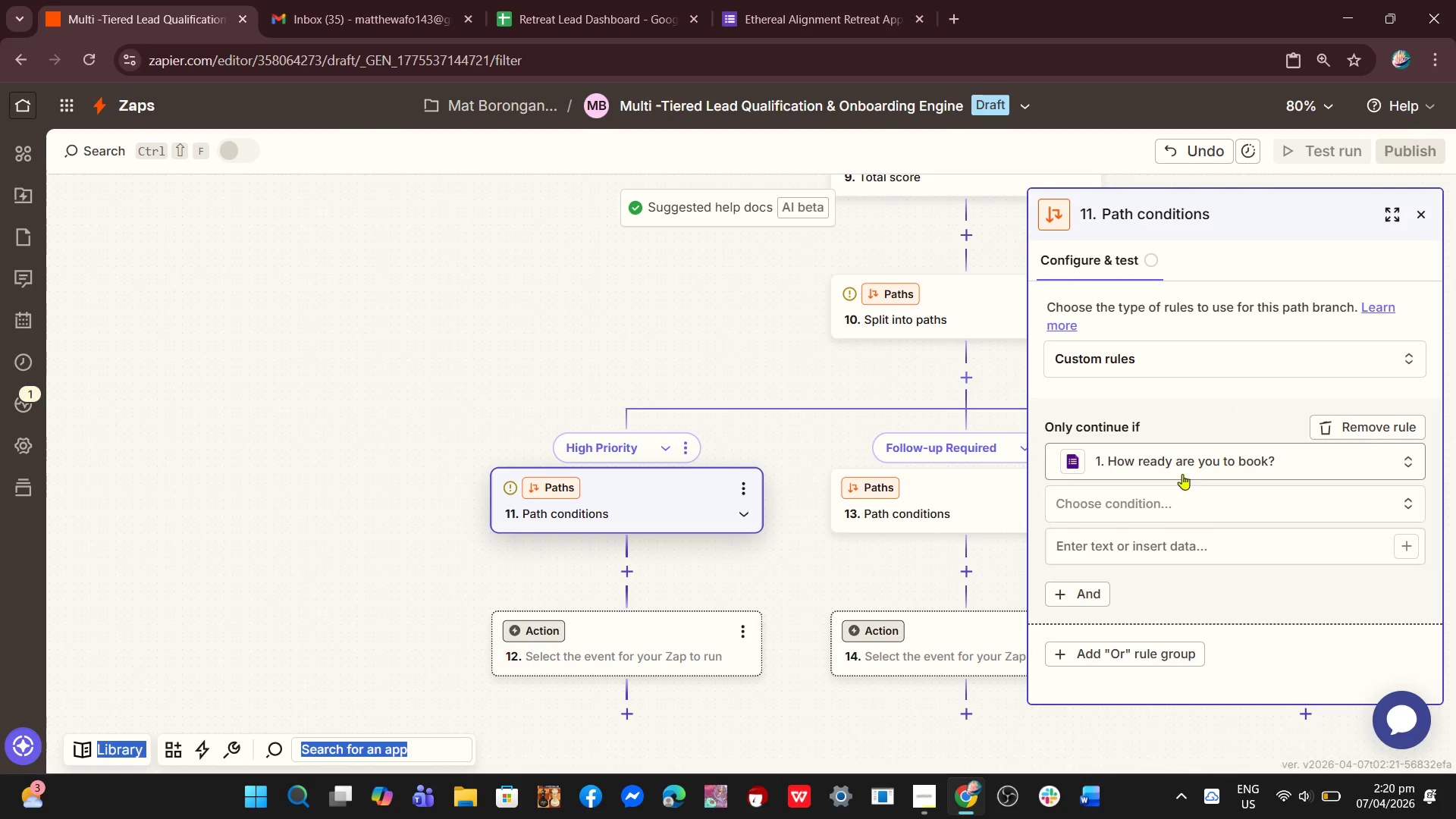 
left_click([1194, 467])
 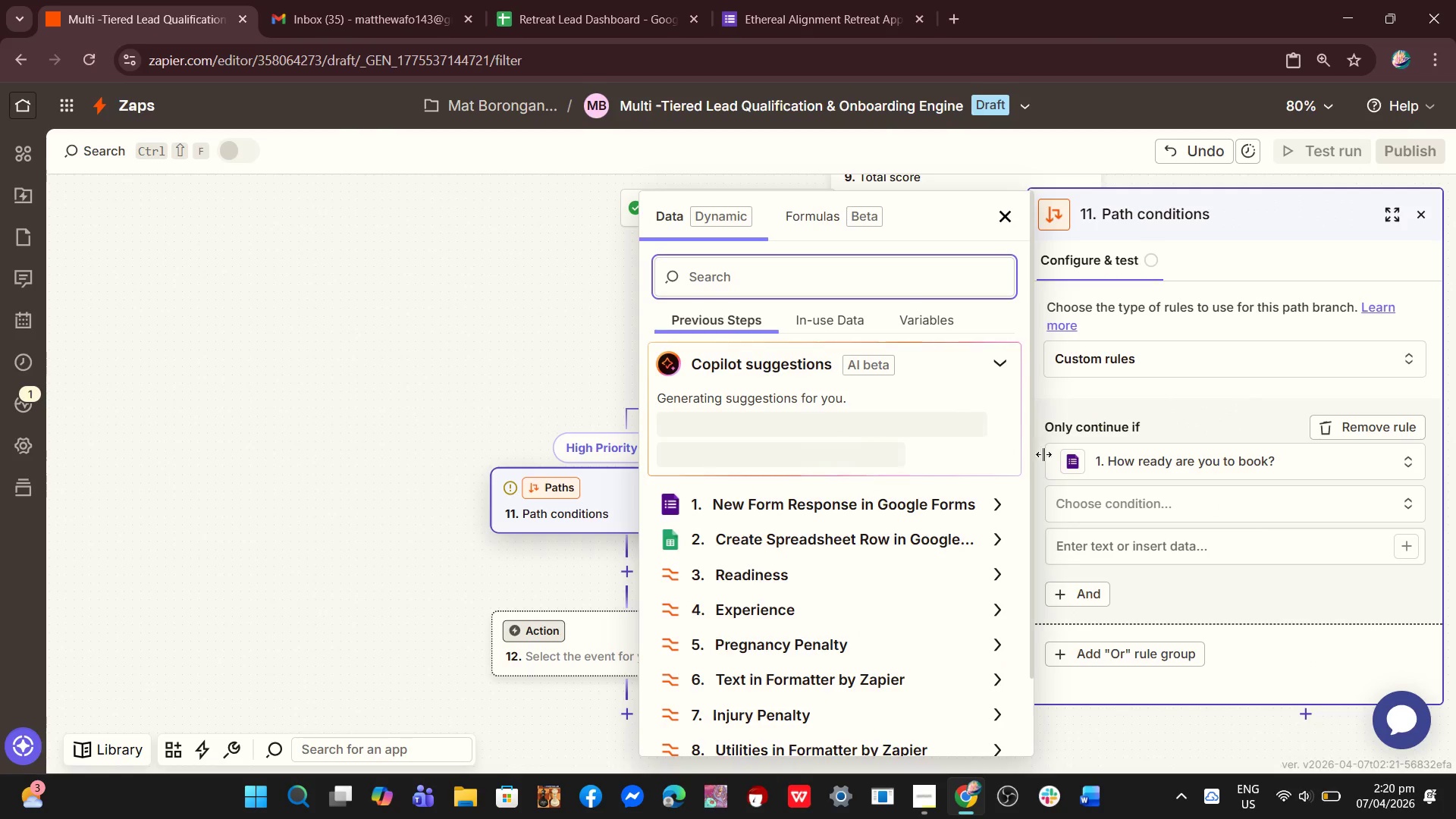 
scroll: coordinate [911, 674], scroll_direction: down, amount: 4.0
 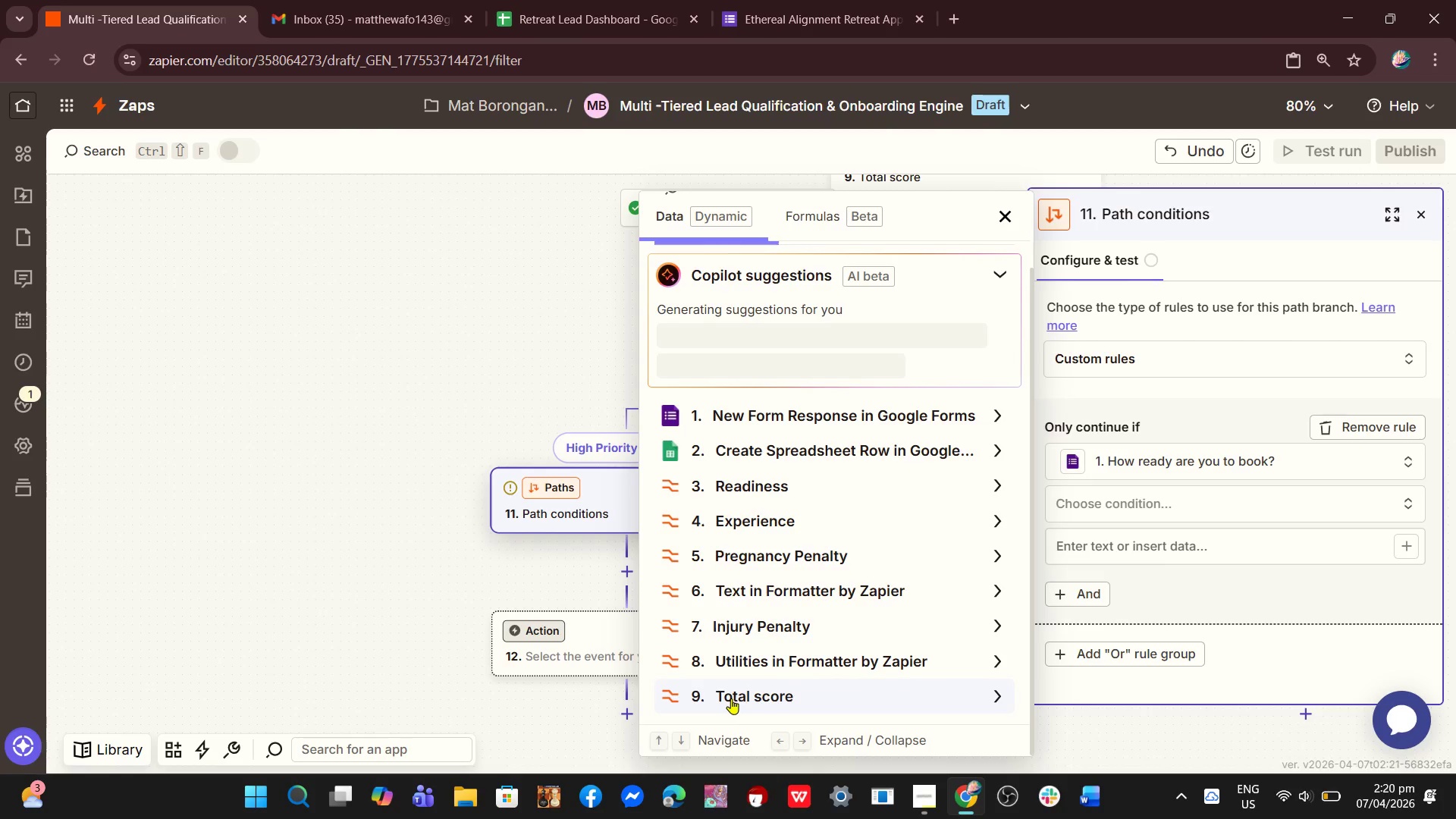 
left_click([731, 698])
 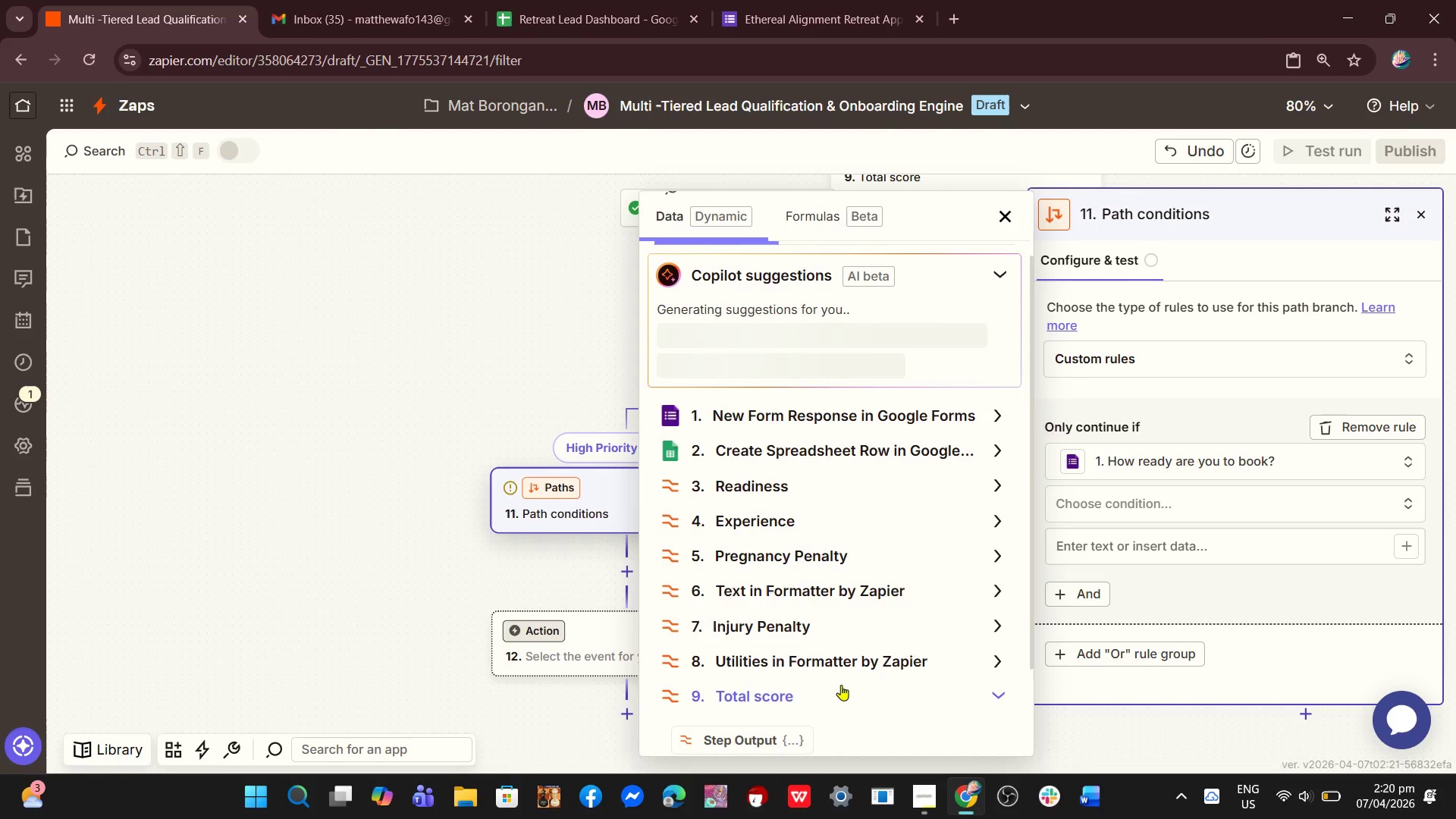 
left_click([785, 693])
 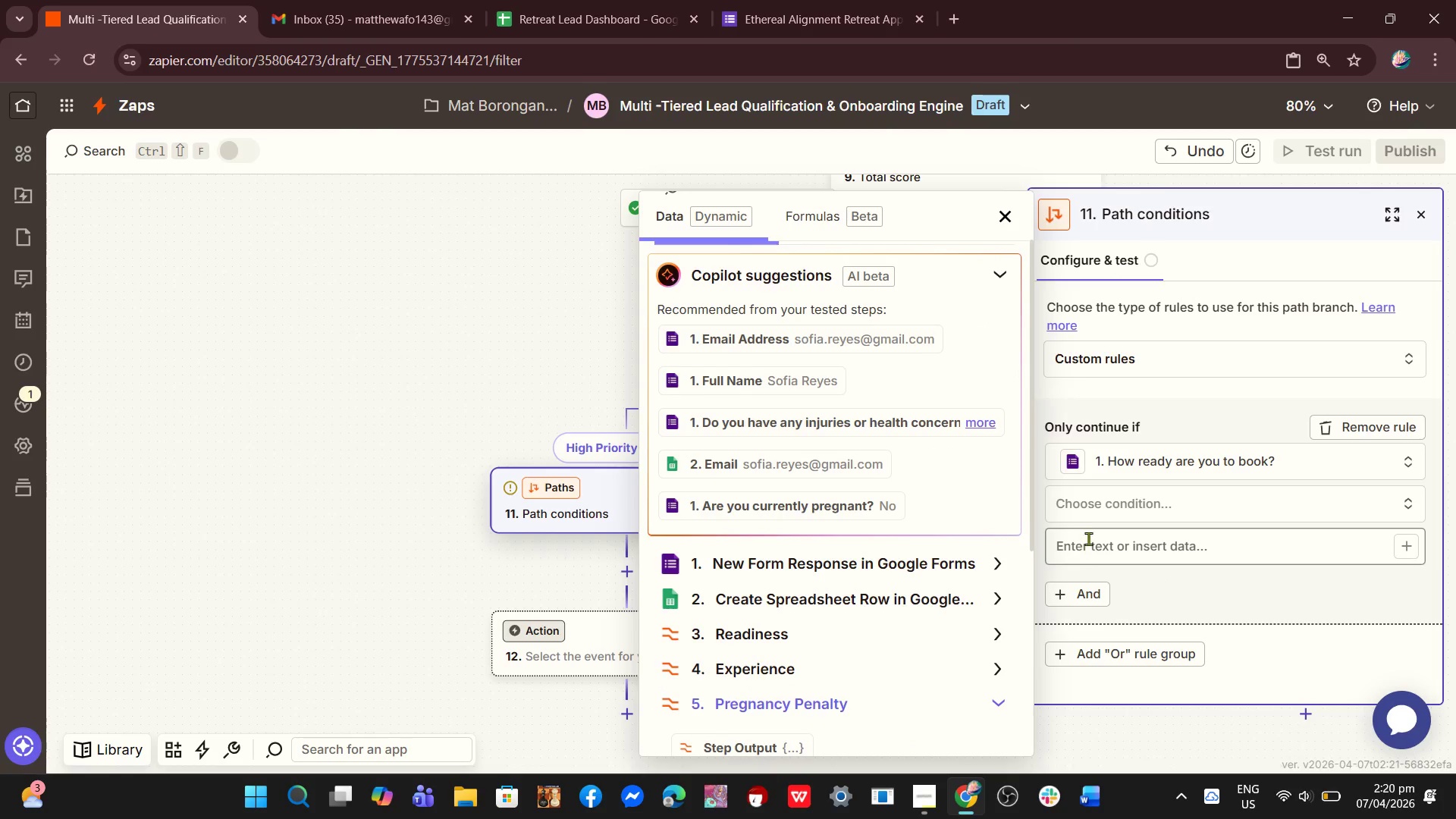 
left_click([1108, 508])
 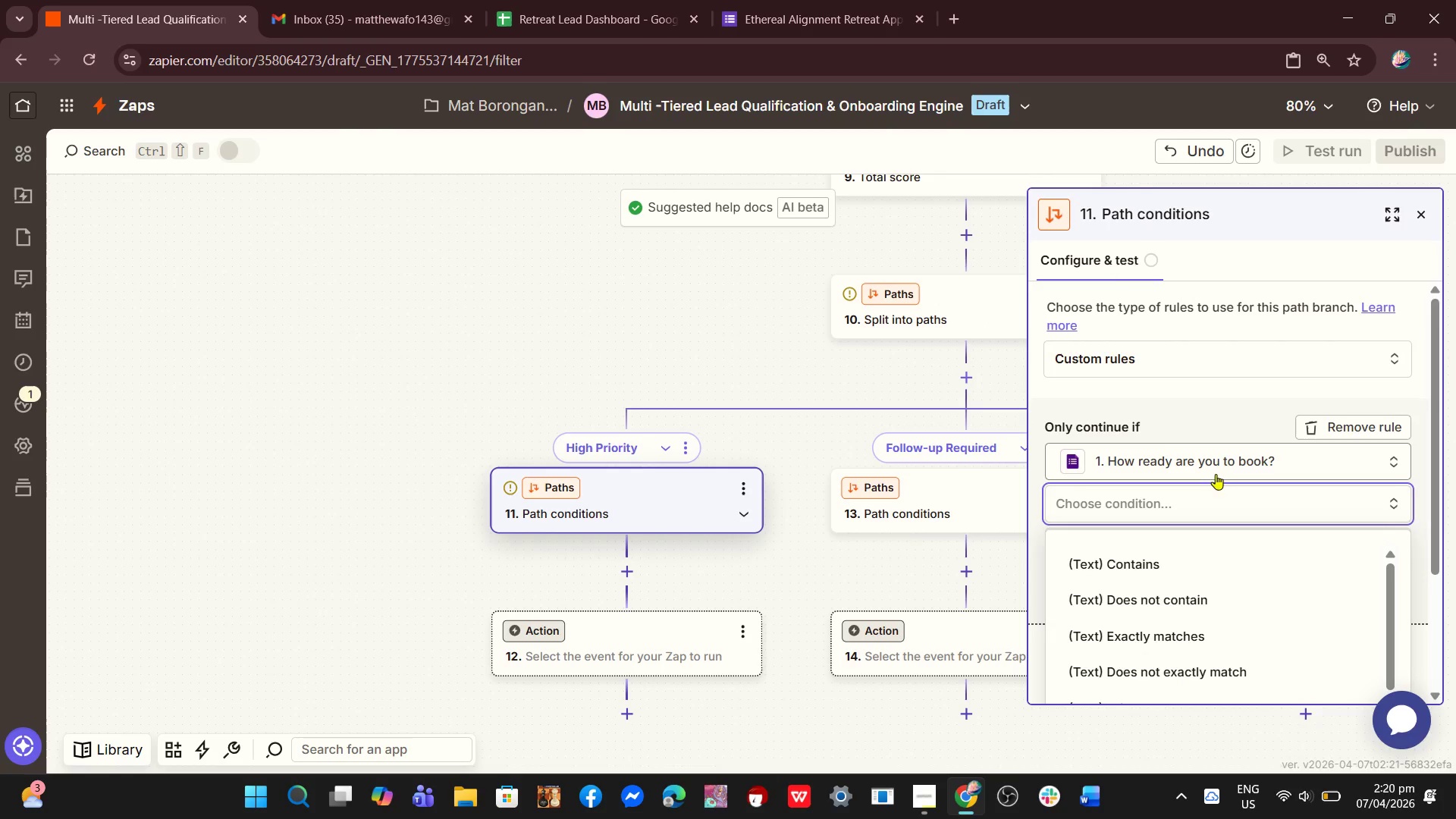 
left_click([1225, 466])
 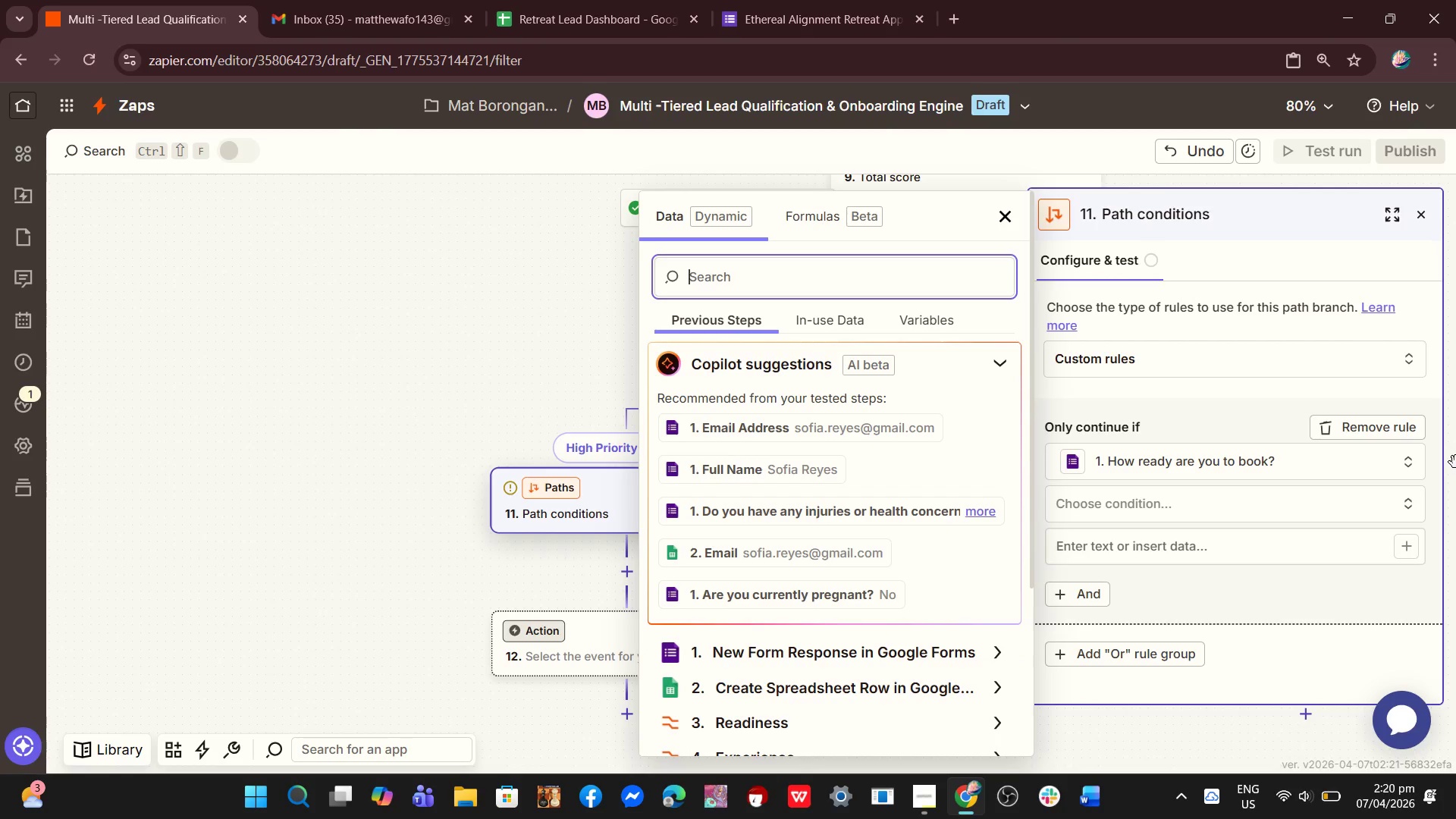 
left_click([1360, 427])
 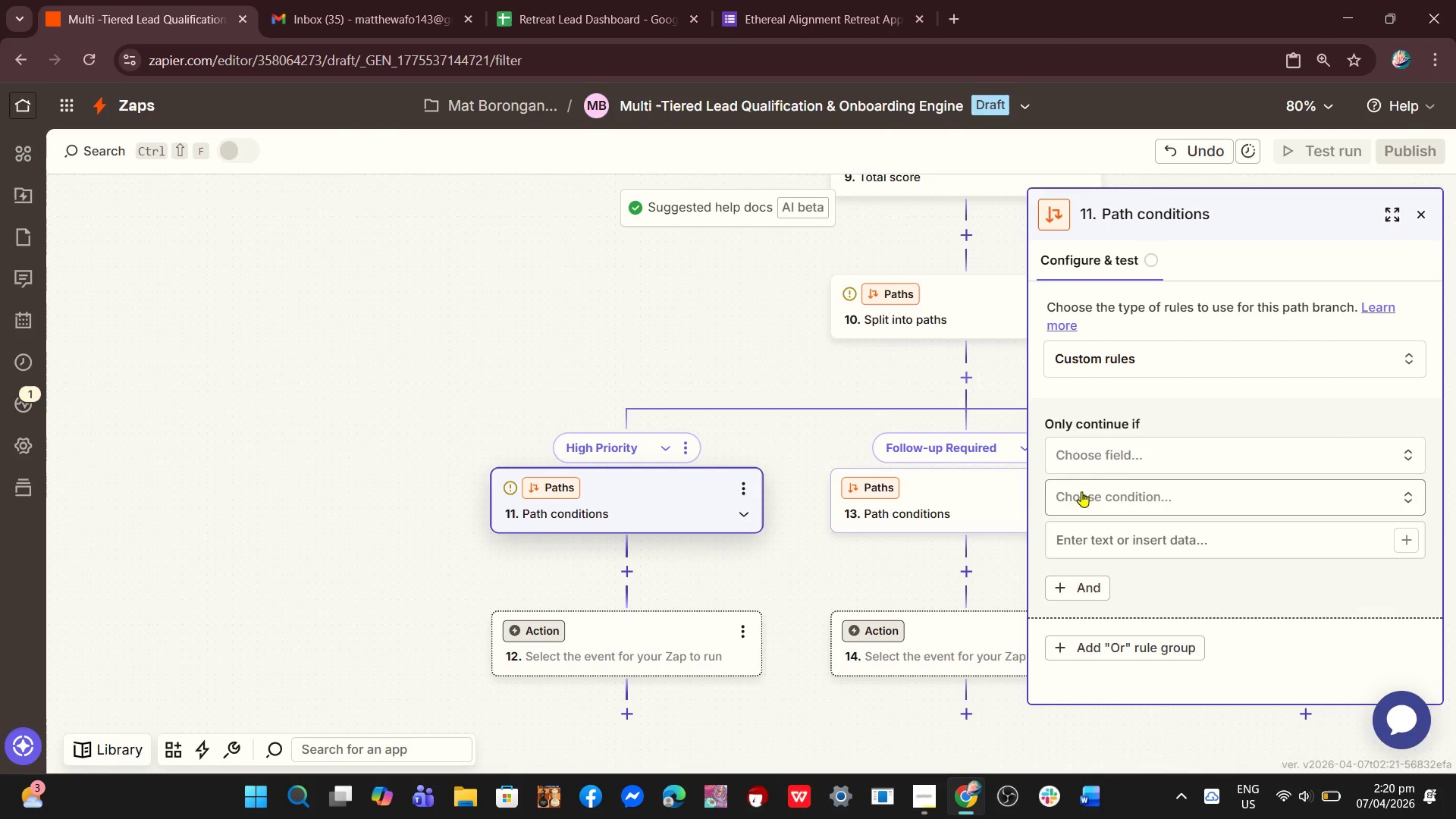 
left_click([1128, 460])
 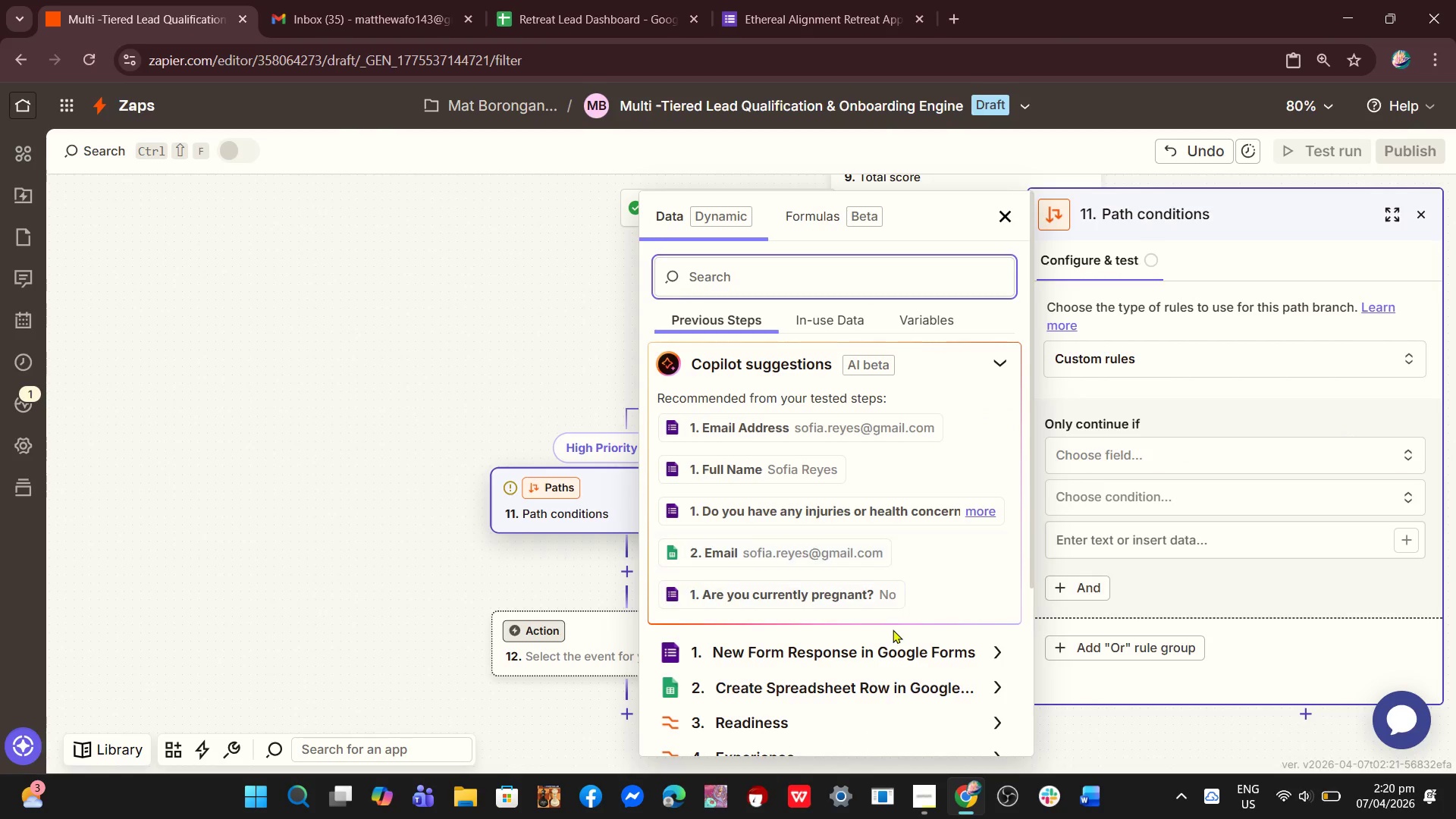 
scroll: coordinate [893, 632], scroll_direction: down, amount: 3.0
 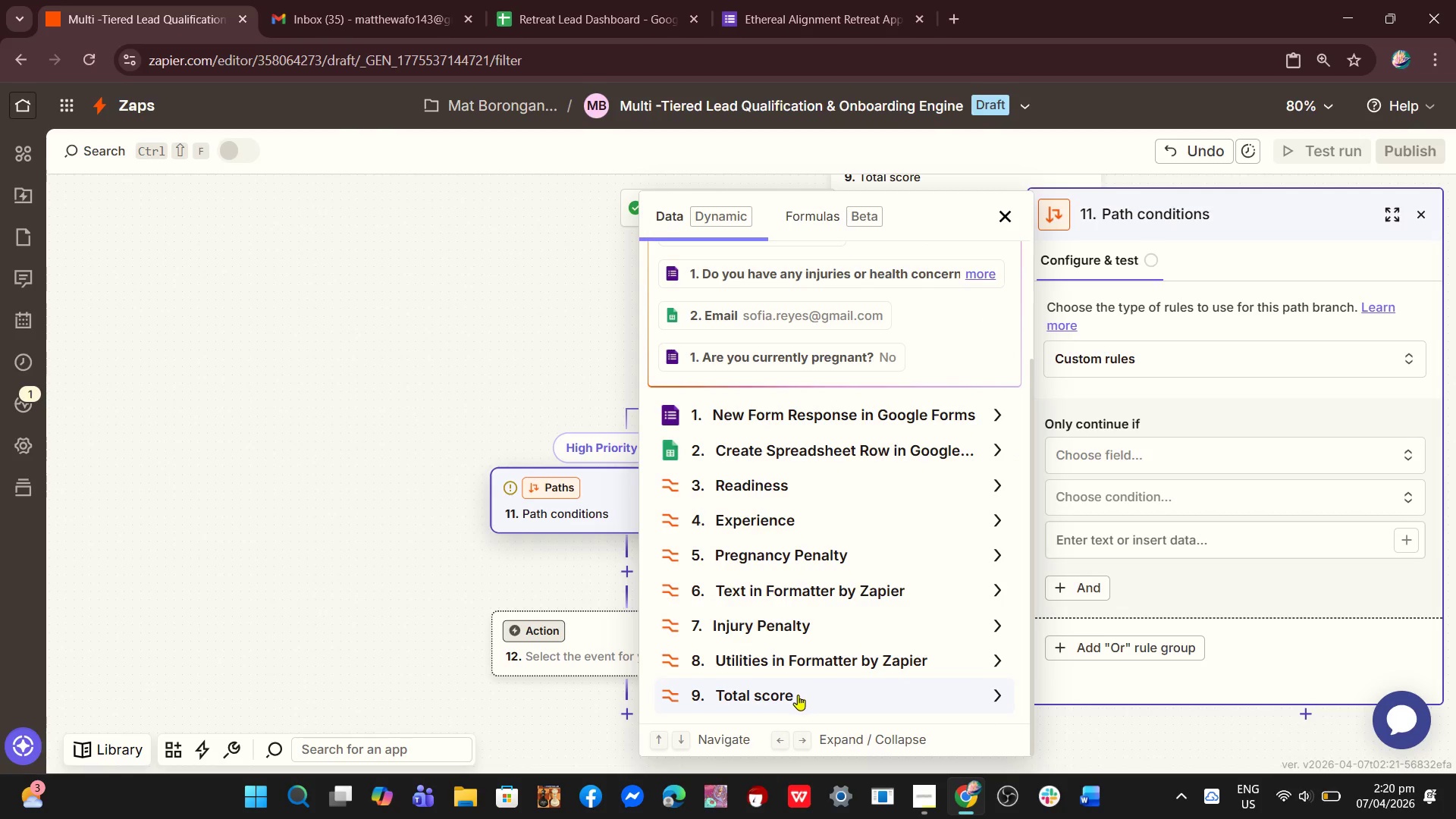 
left_click([795, 695])
 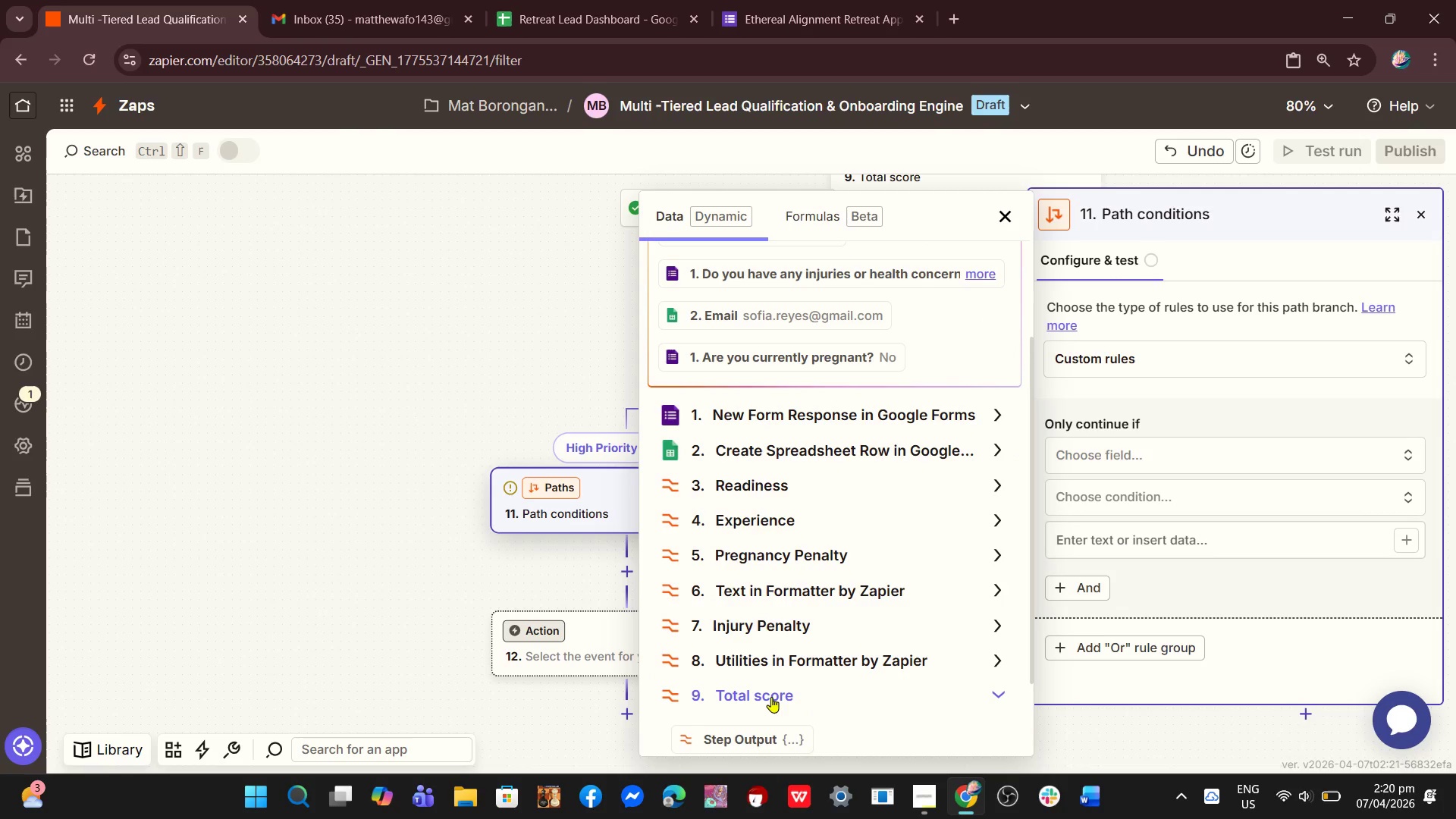 
left_click([771, 697])
 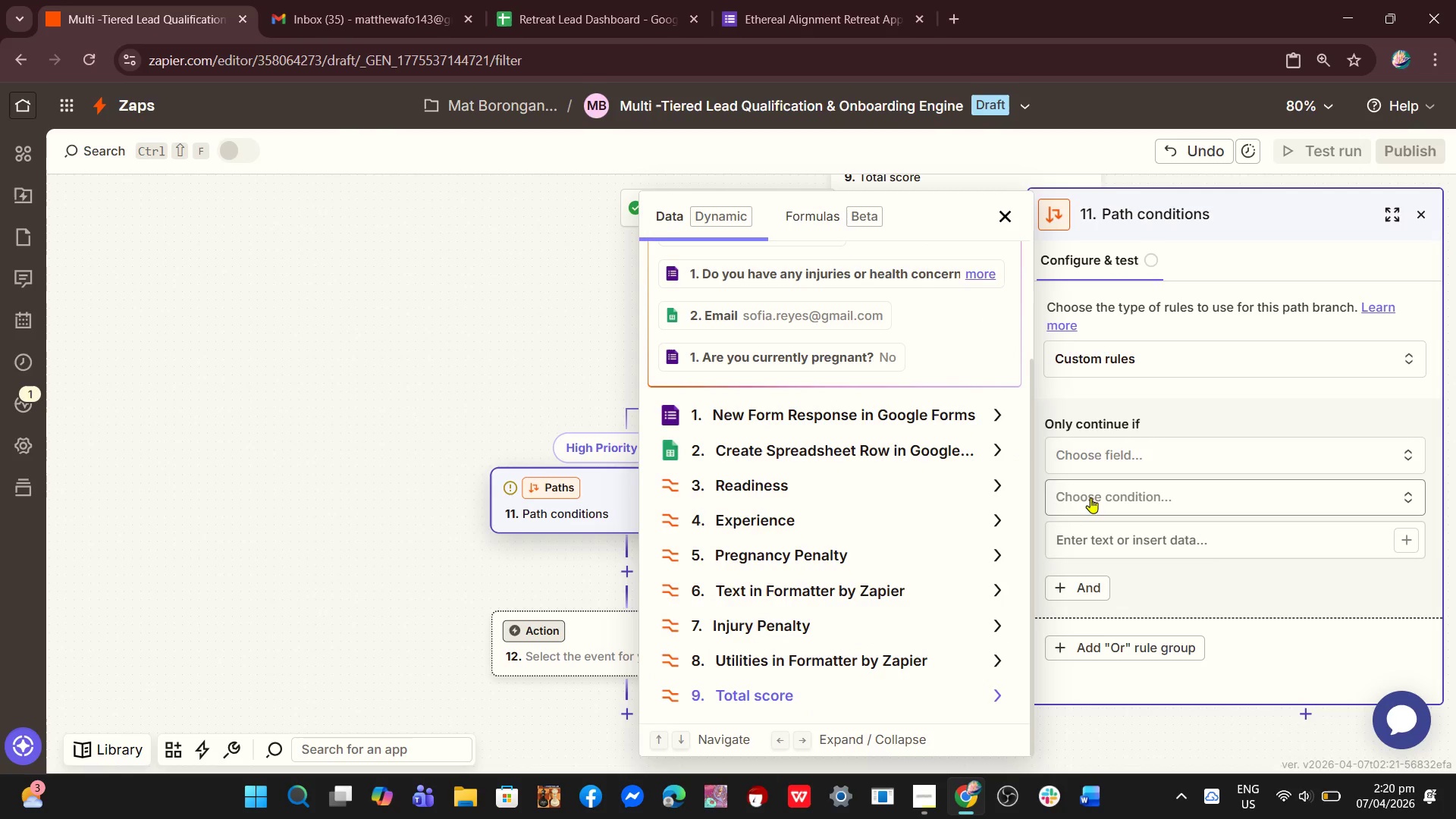 
scroll: coordinate [1050, 544], scroll_direction: down, amount: 4.0
 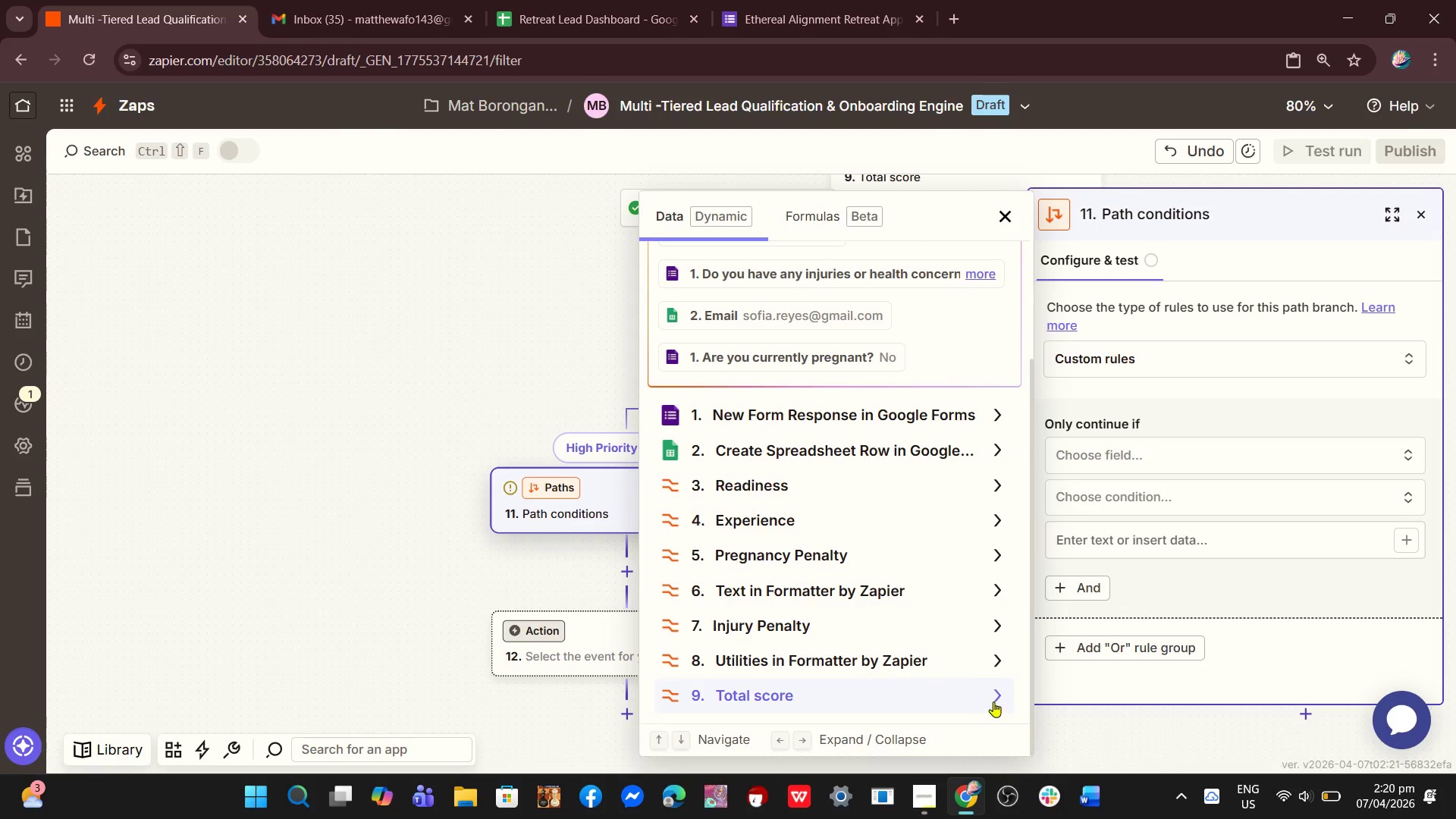 
left_click([1004, 695])
 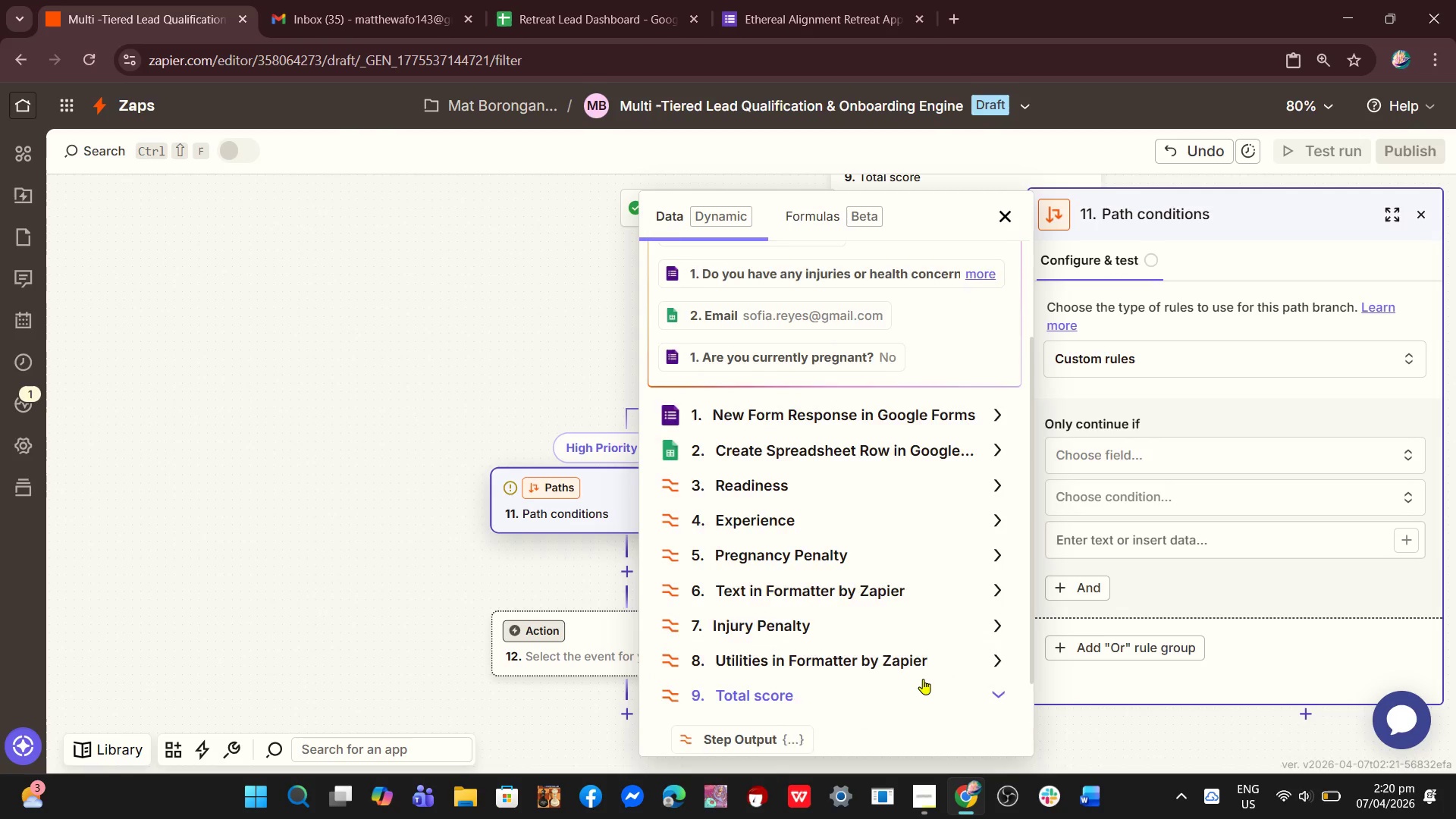 
scroll: coordinate [923, 679], scroll_direction: down, amount: 3.0
 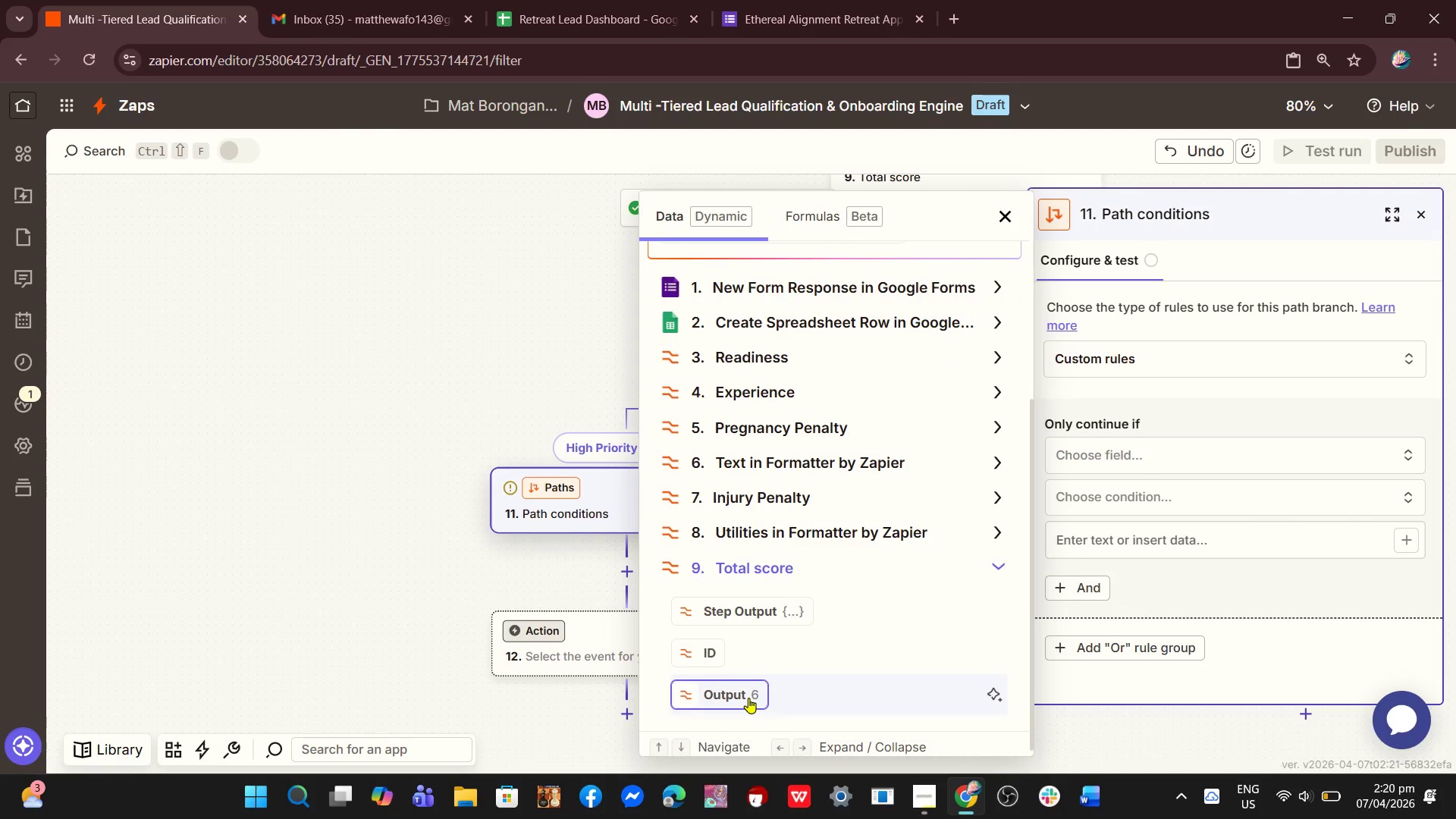 
left_click([745, 698])
 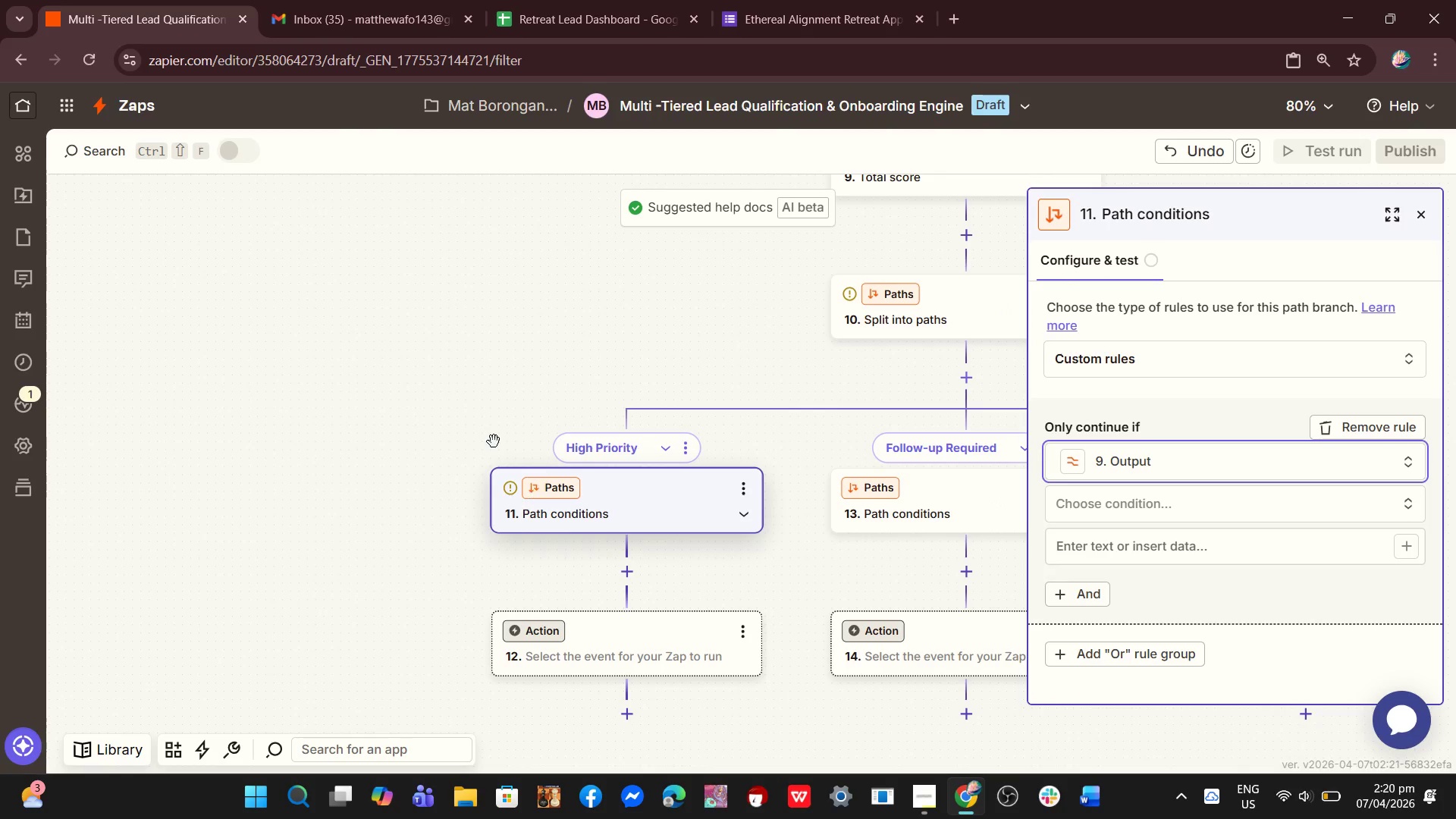 
left_click([477, 425])
 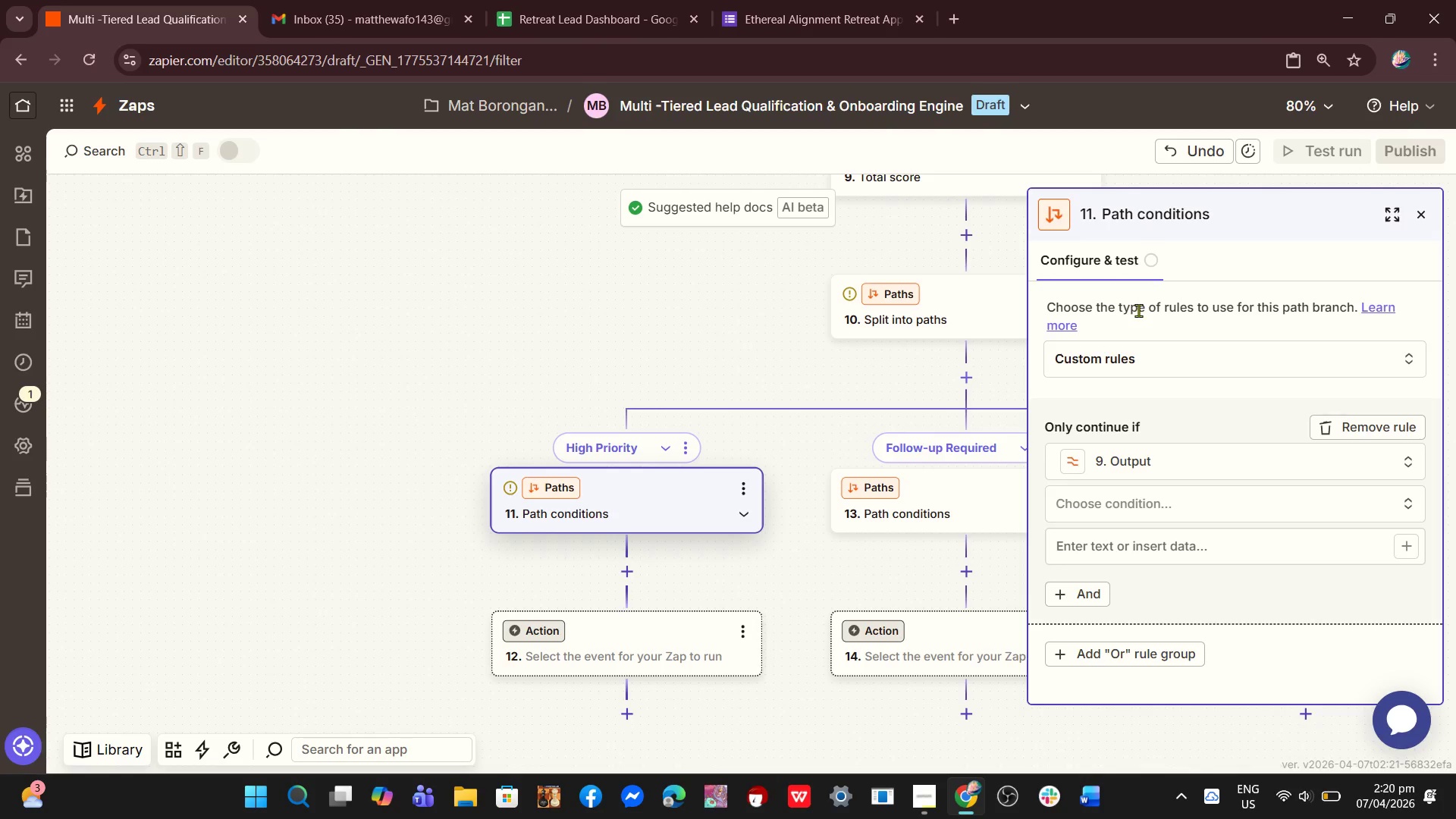 
wait(7.23)
 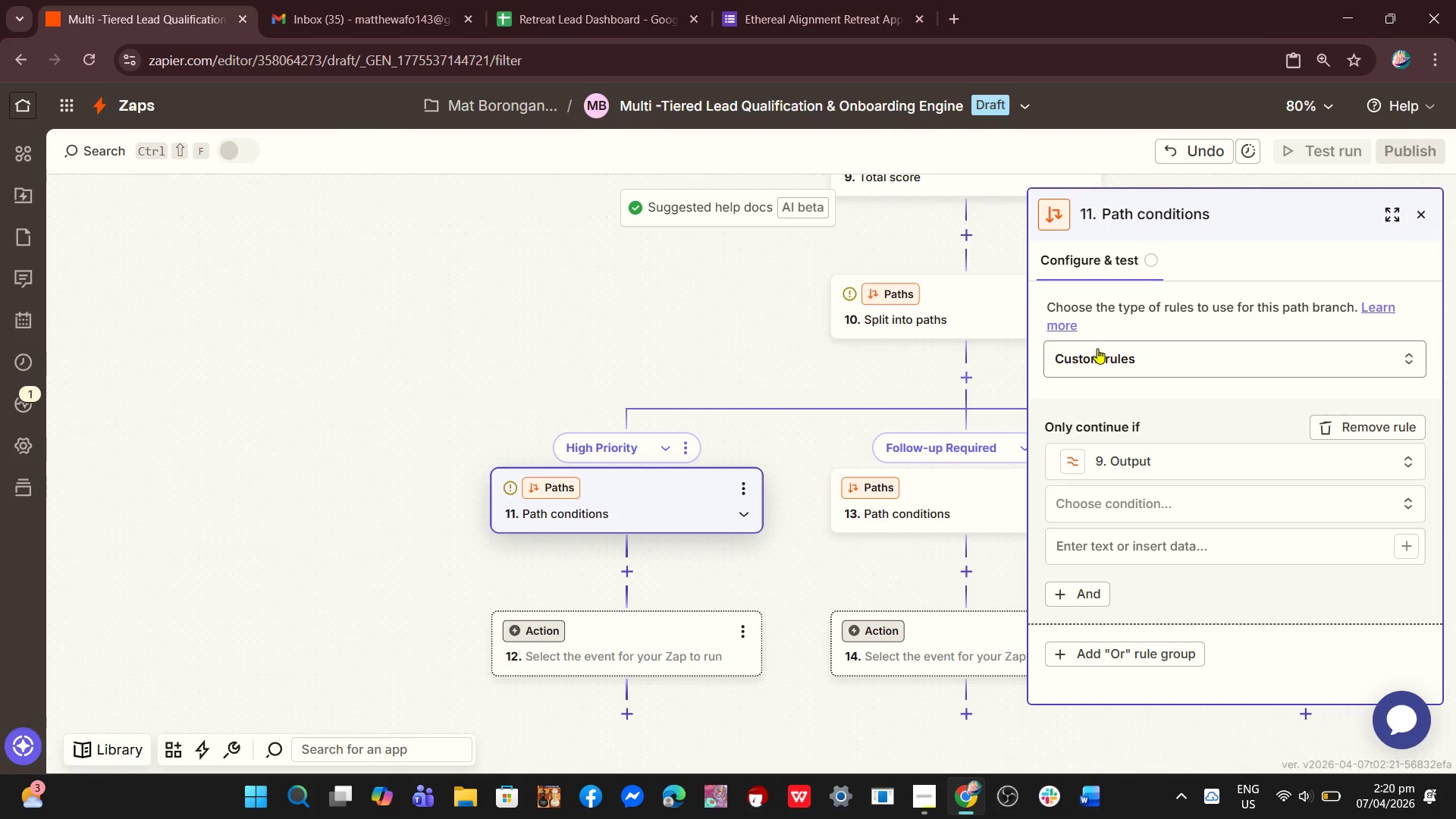 
left_click([1131, 511])
 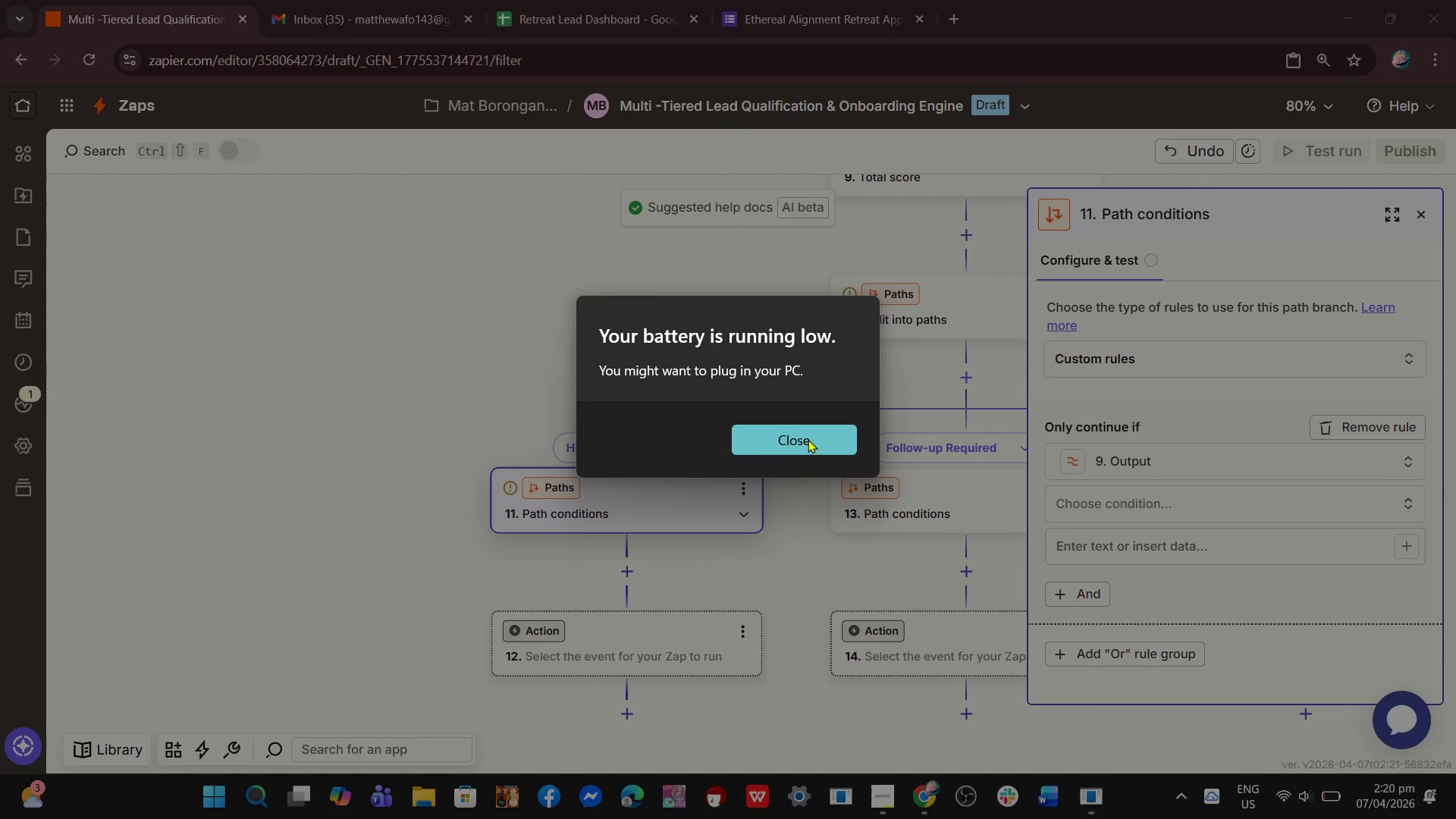 
left_click([802, 450])
 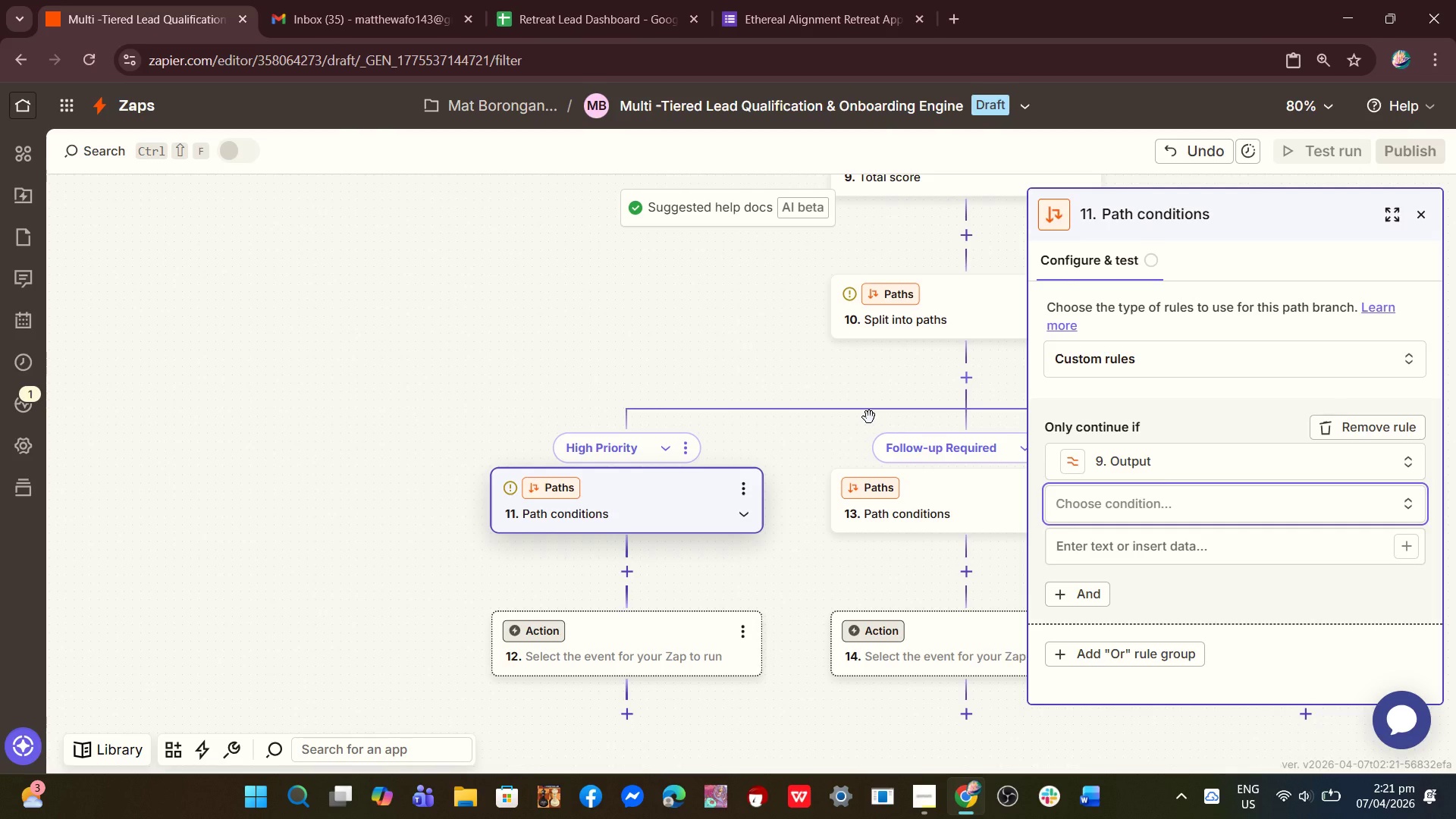 
wait(36.1)
 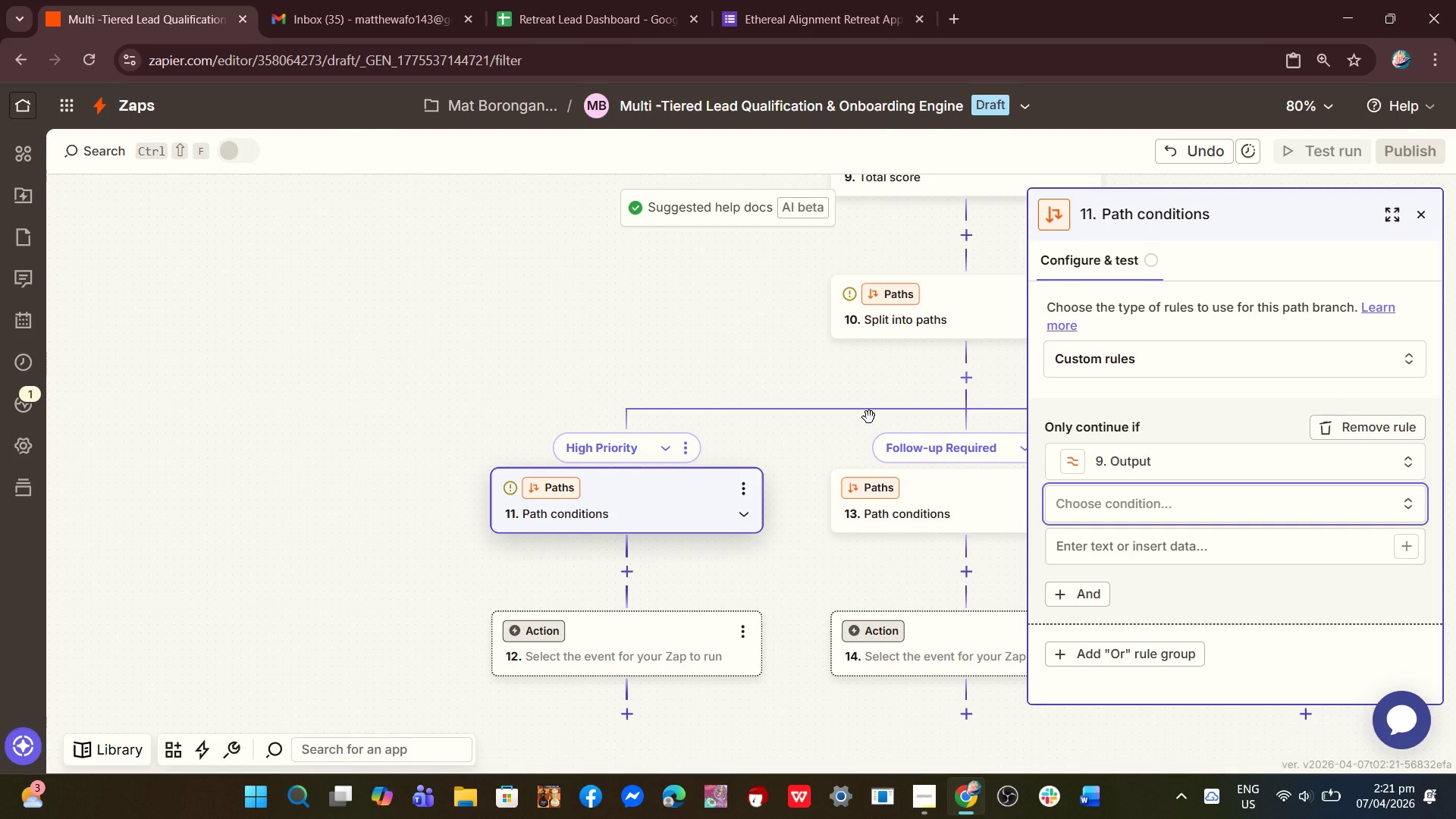 
mouse_move([1321, 783])
 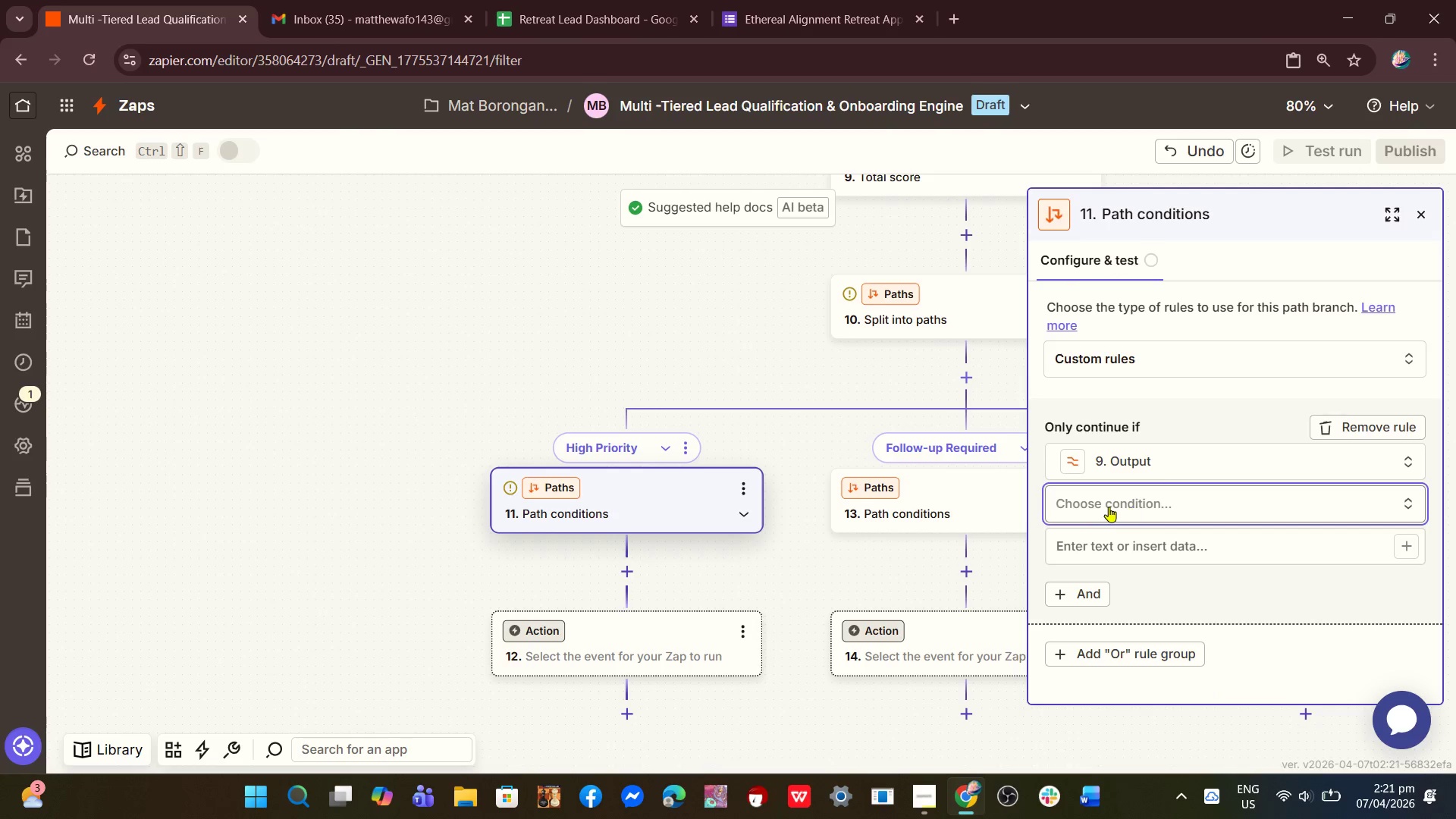 
left_click([1123, 504])
 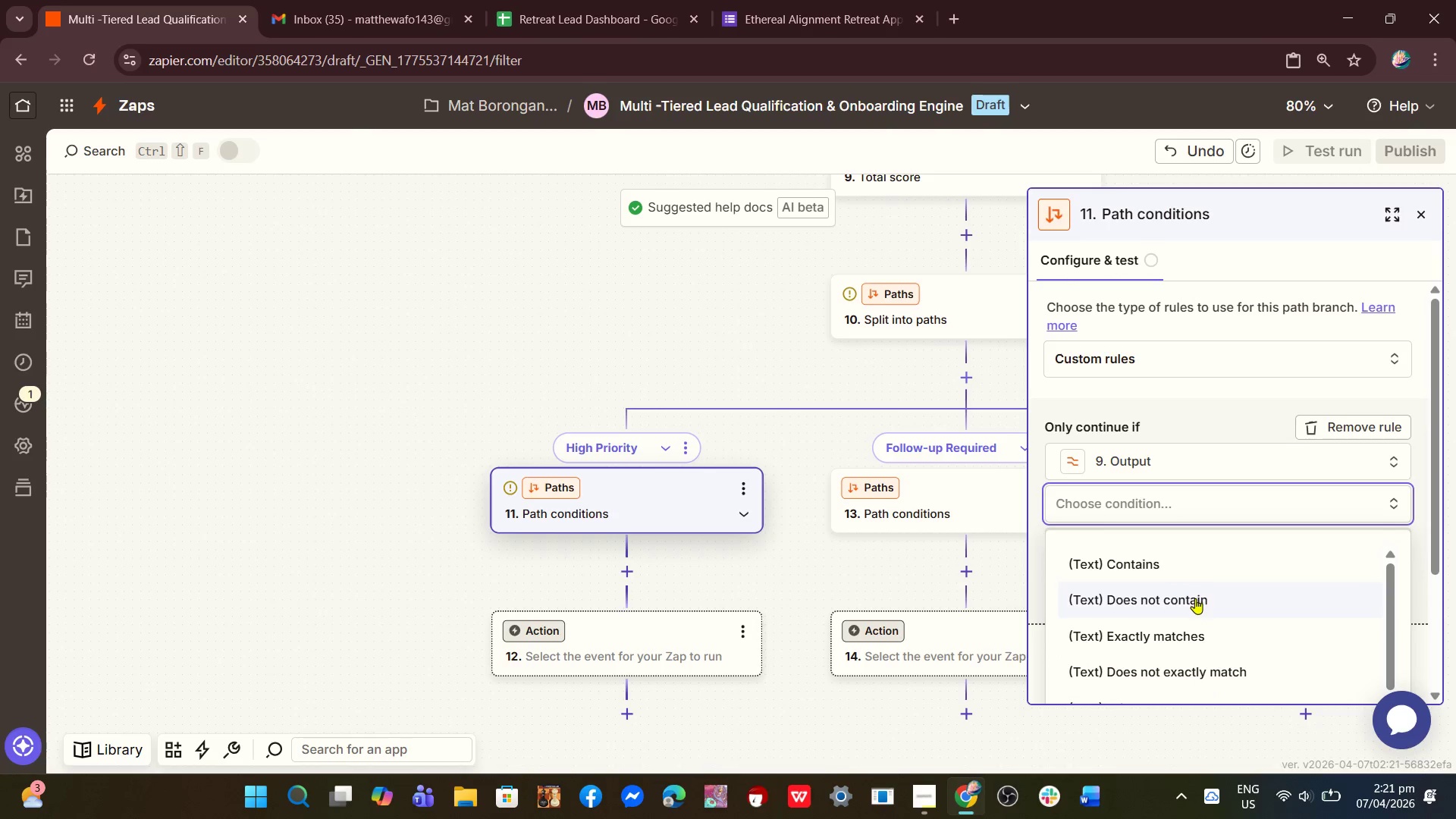 
scroll: coordinate [1200, 645], scroll_direction: down, amount: 4.0
 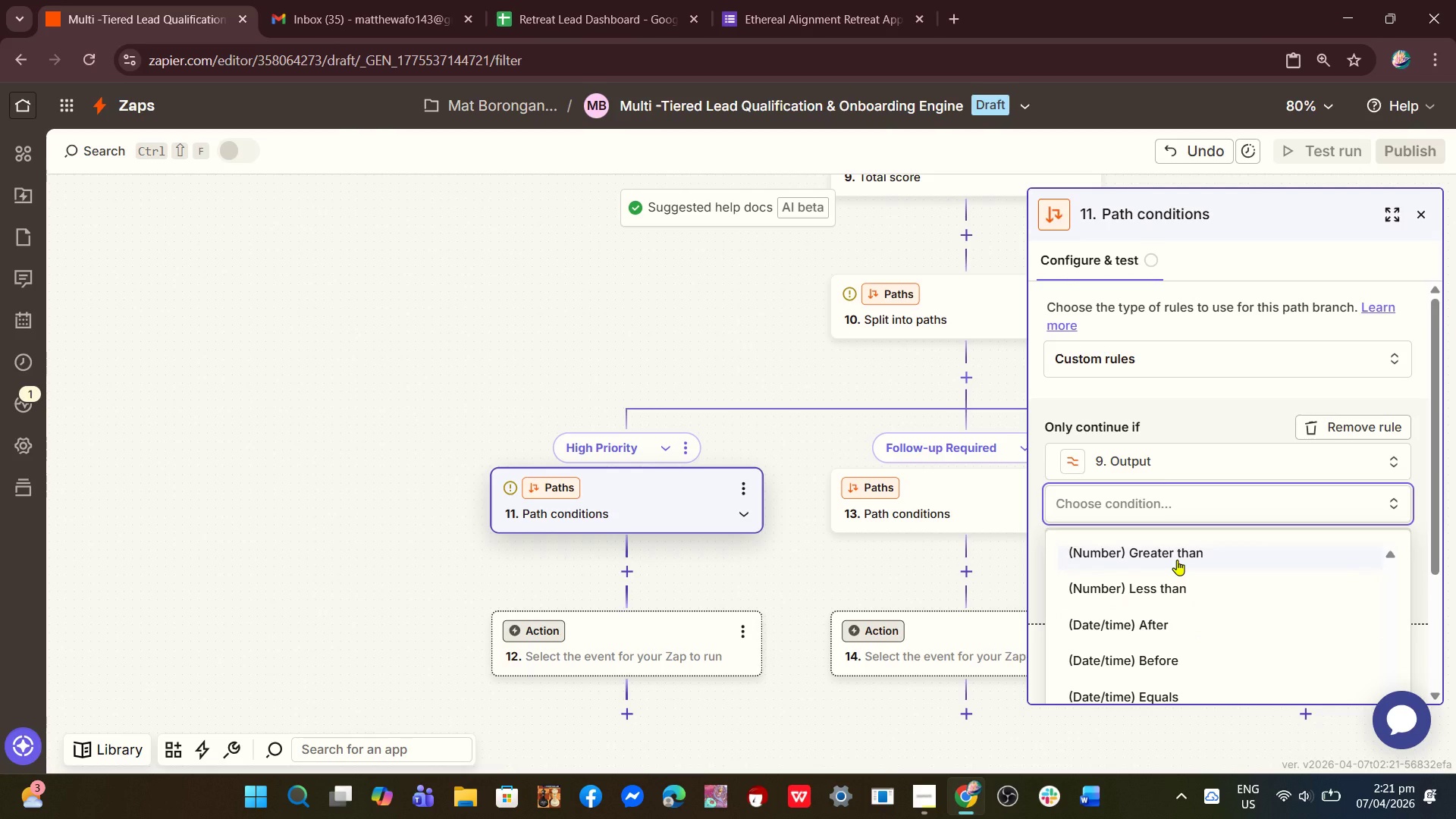 
left_click([1177, 560])
 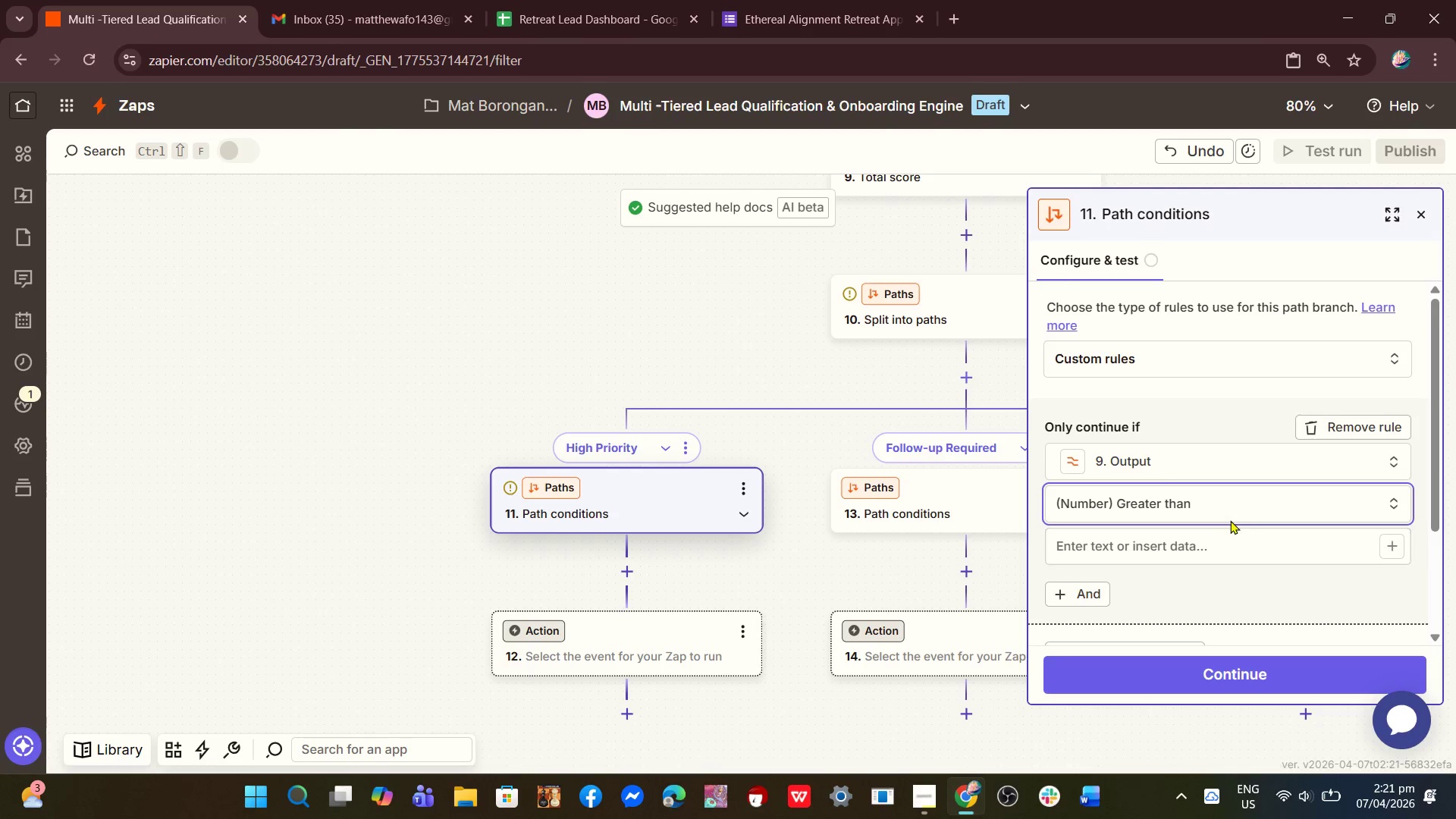 
left_click([1232, 516])
 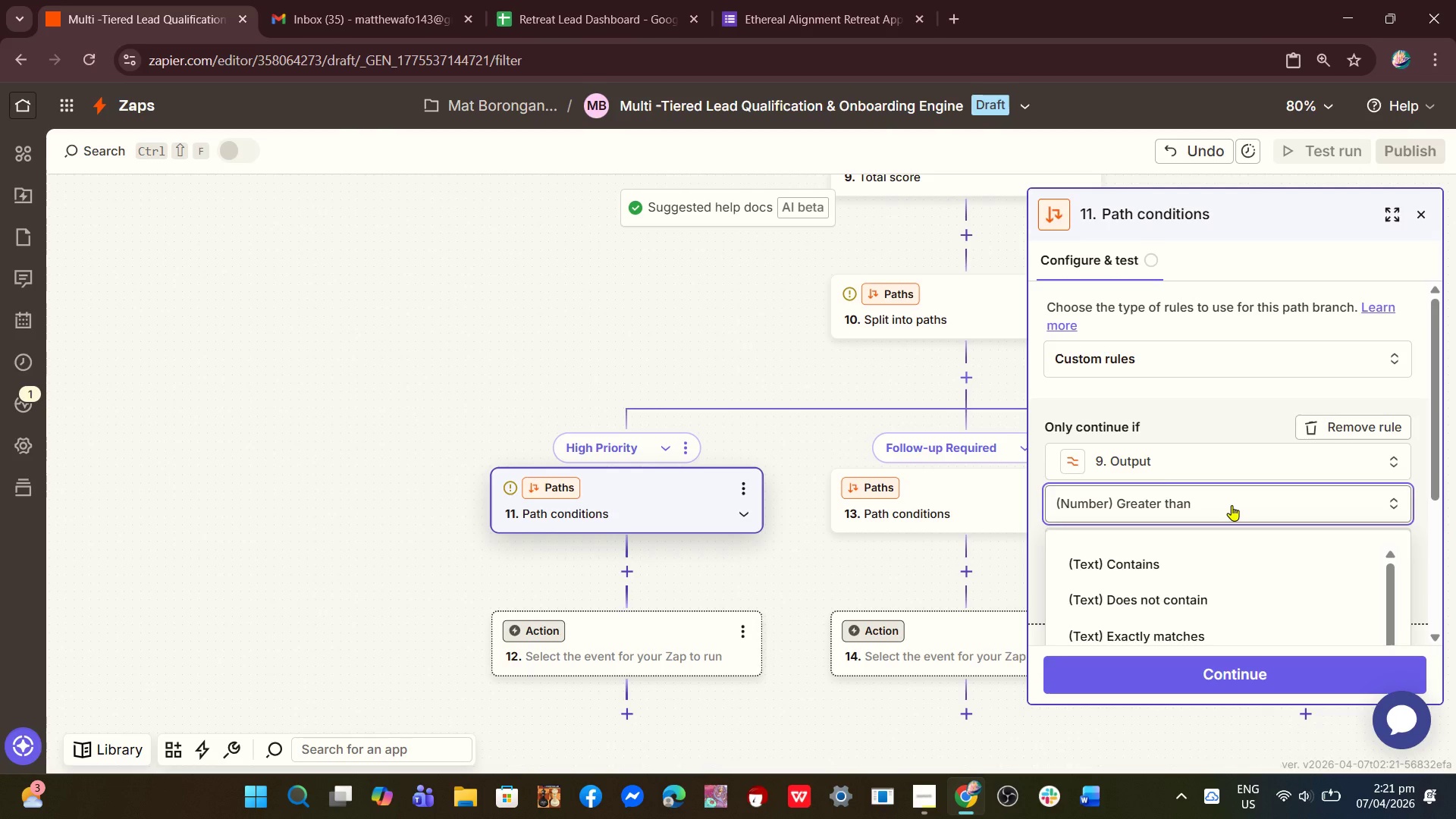 
left_click([1232, 505])
 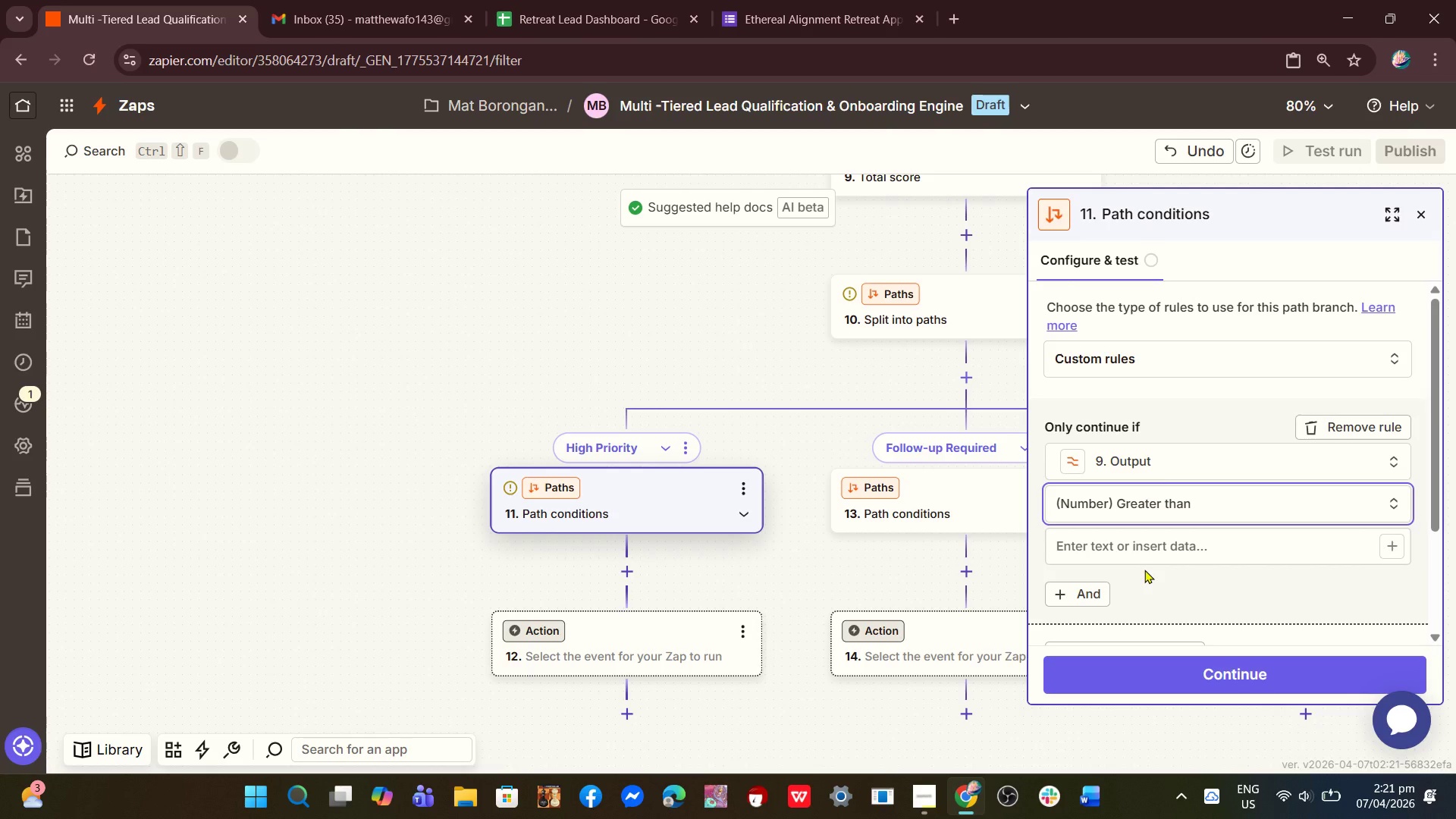 
left_click([1141, 552])
 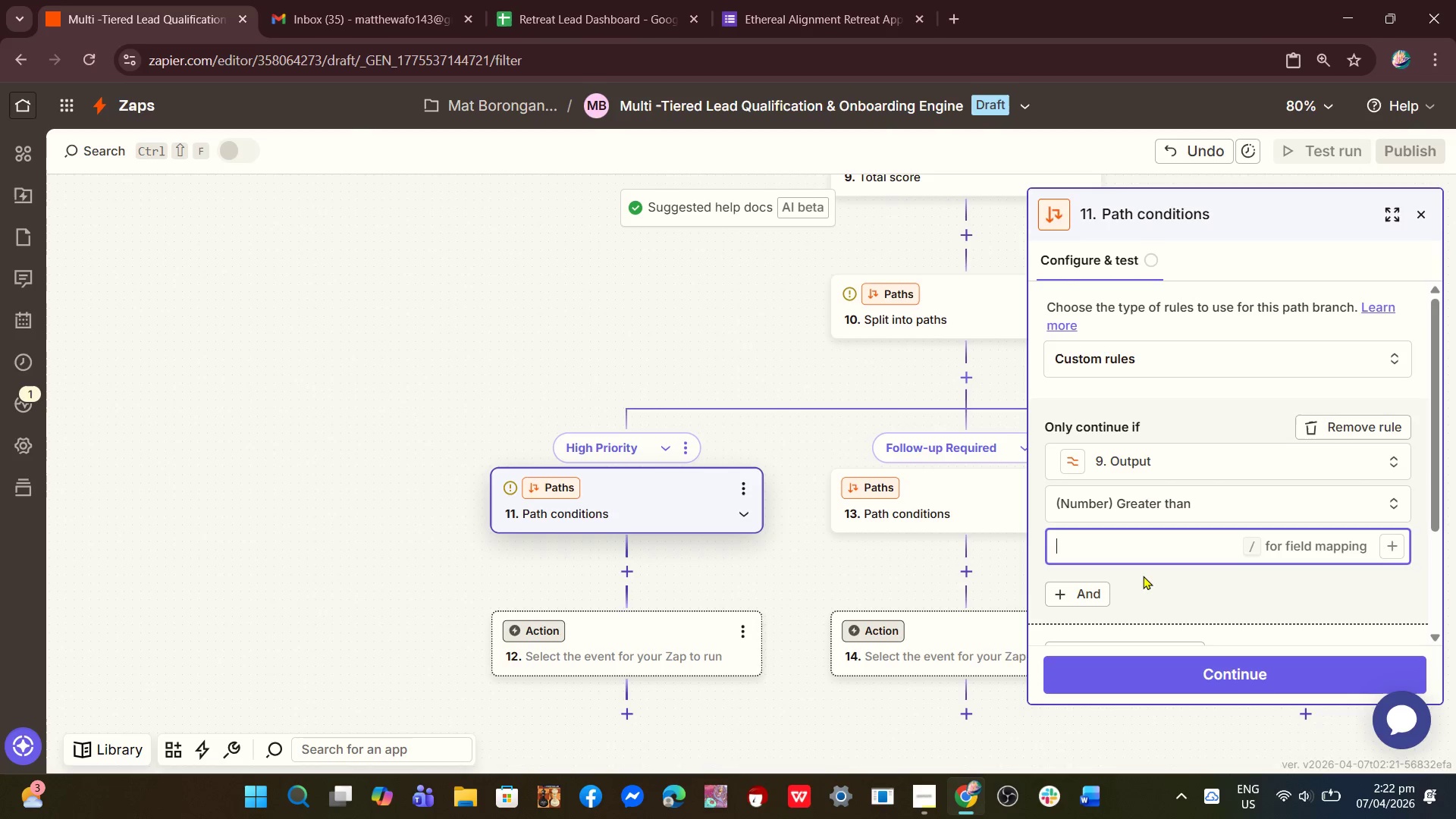 
wait(23.28)
 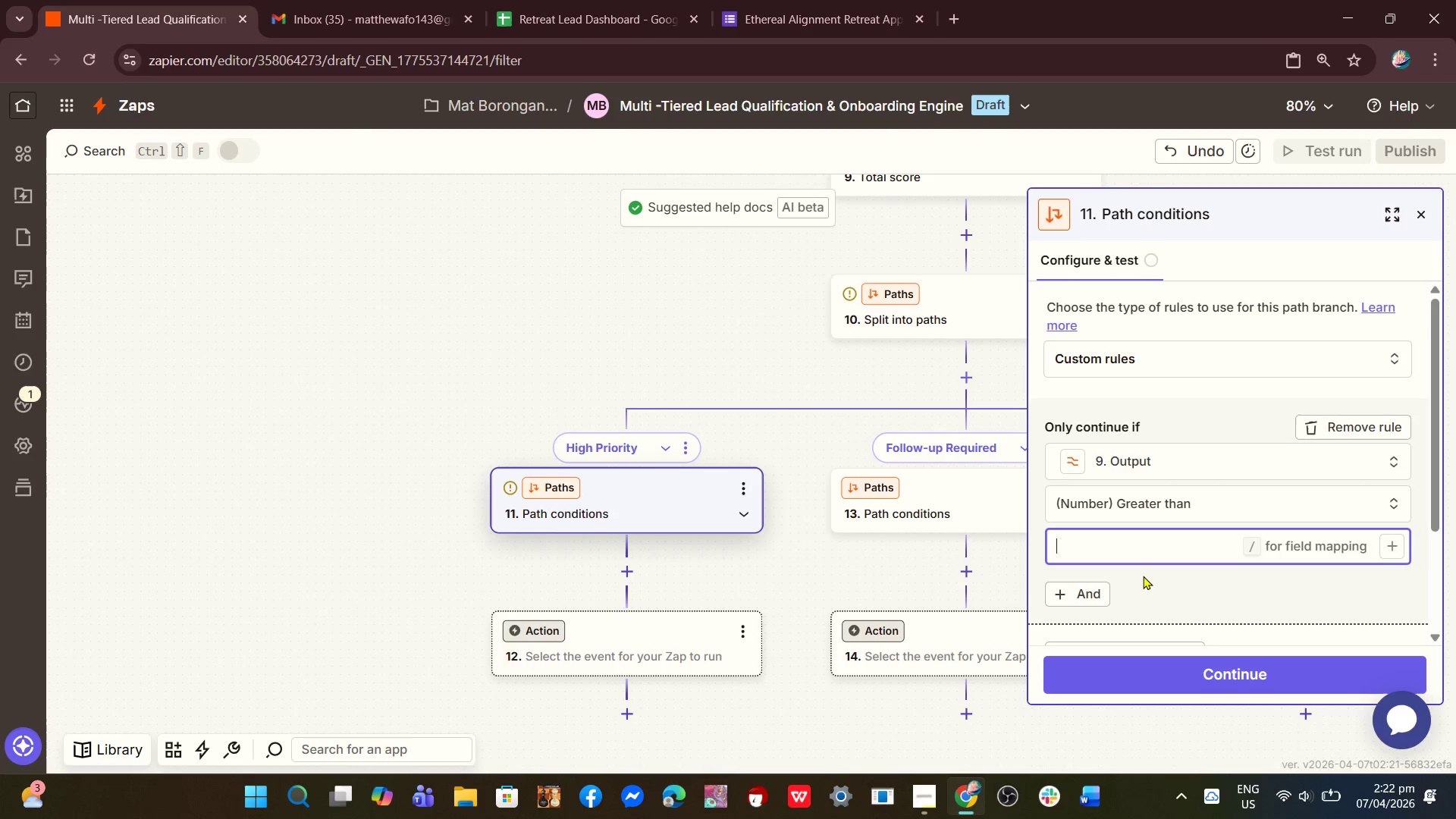 
key(7)
 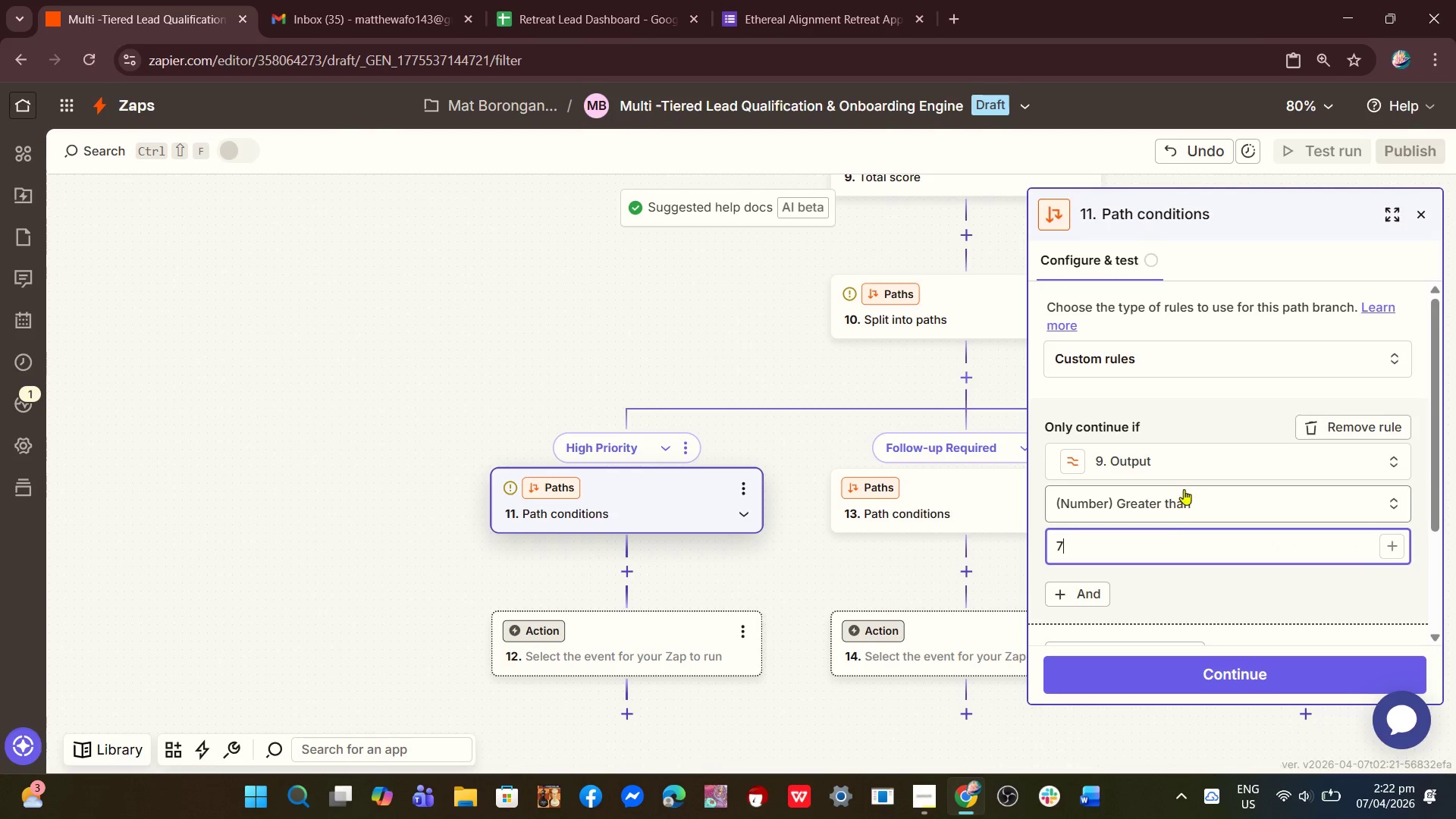 
scroll: coordinate [1156, 597], scroll_direction: down, amount: 3.0
 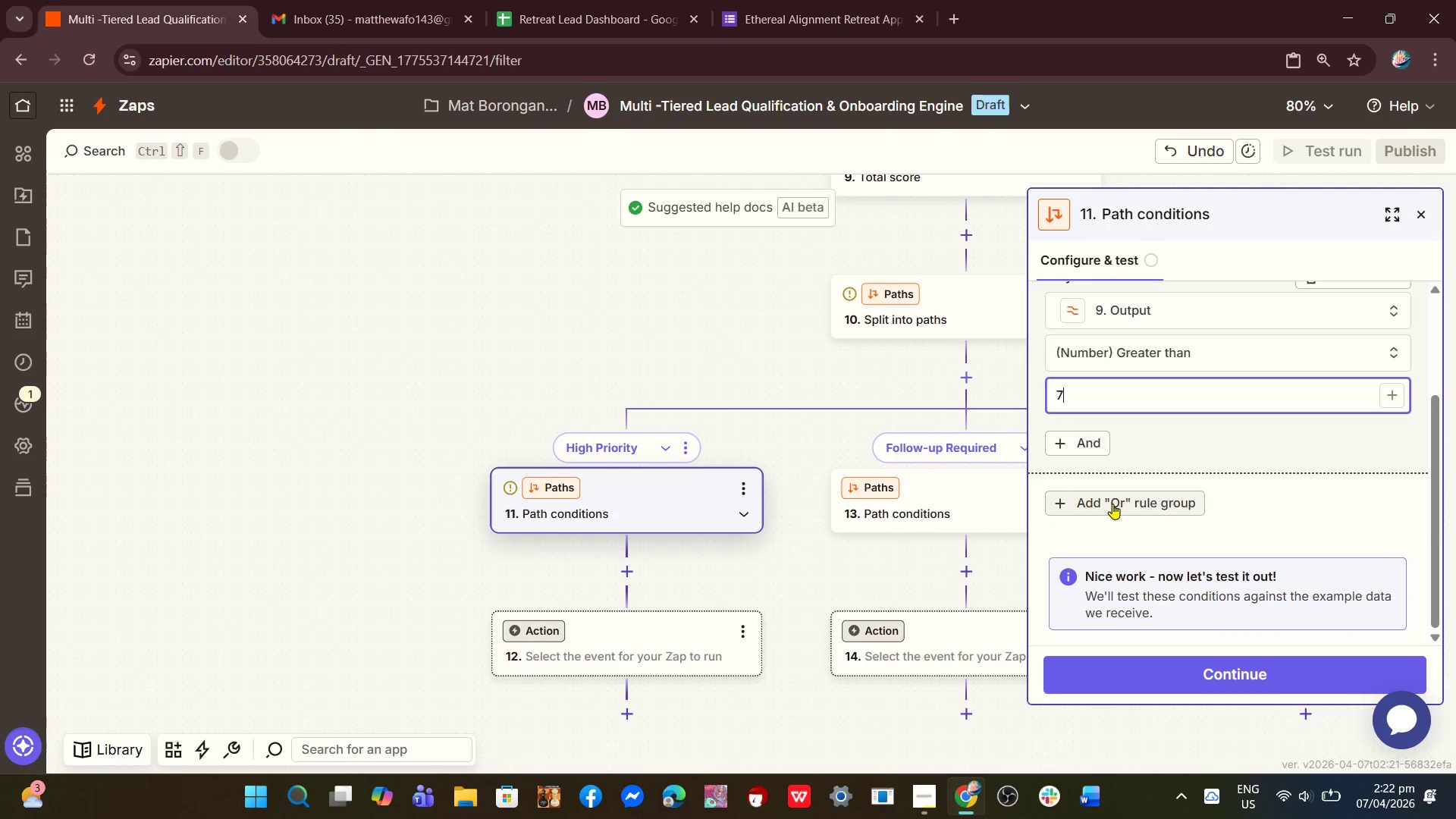 
left_click([1112, 504])
 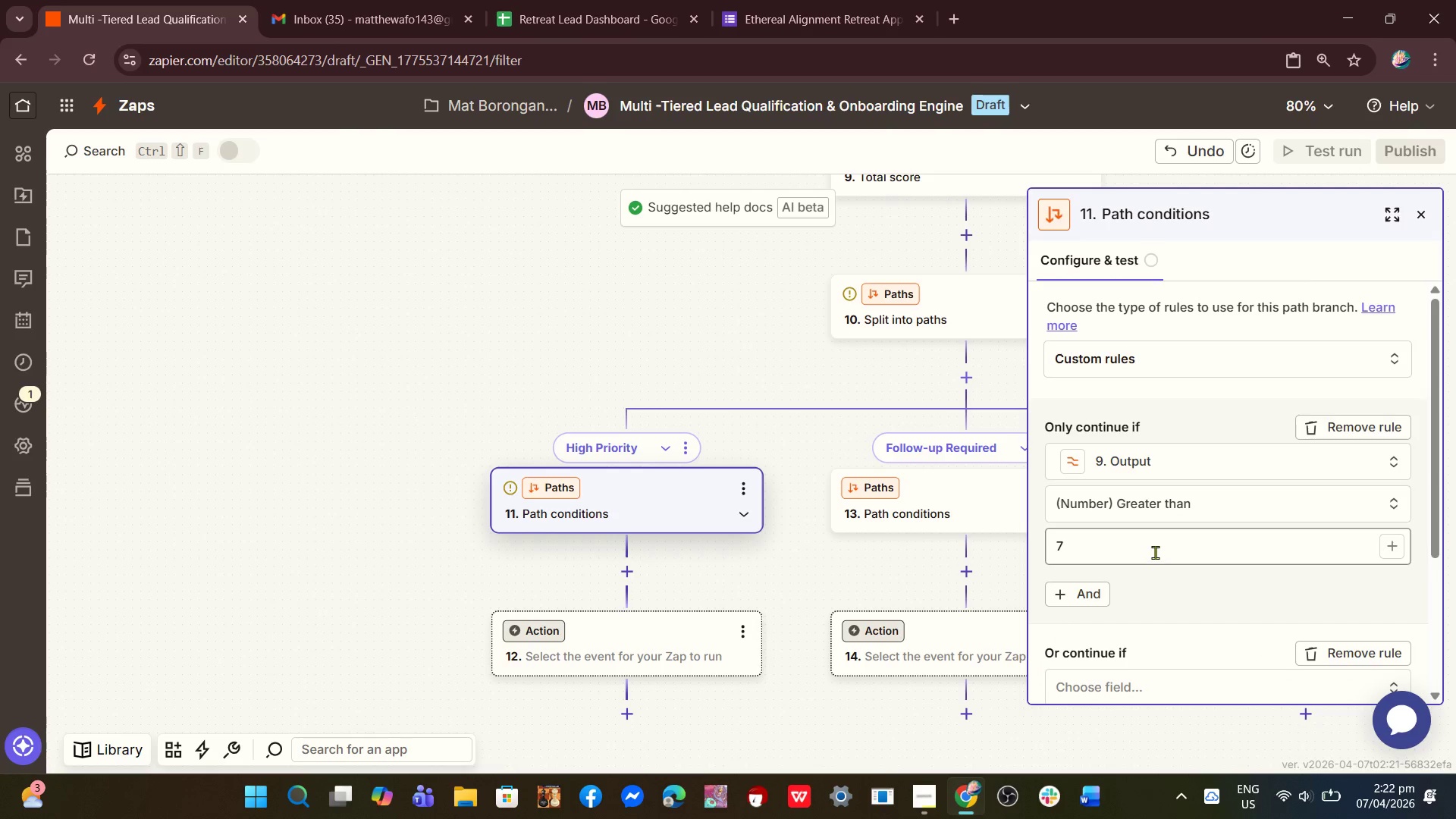 
scroll: coordinate [1155, 557], scroll_direction: down, amount: 3.0
 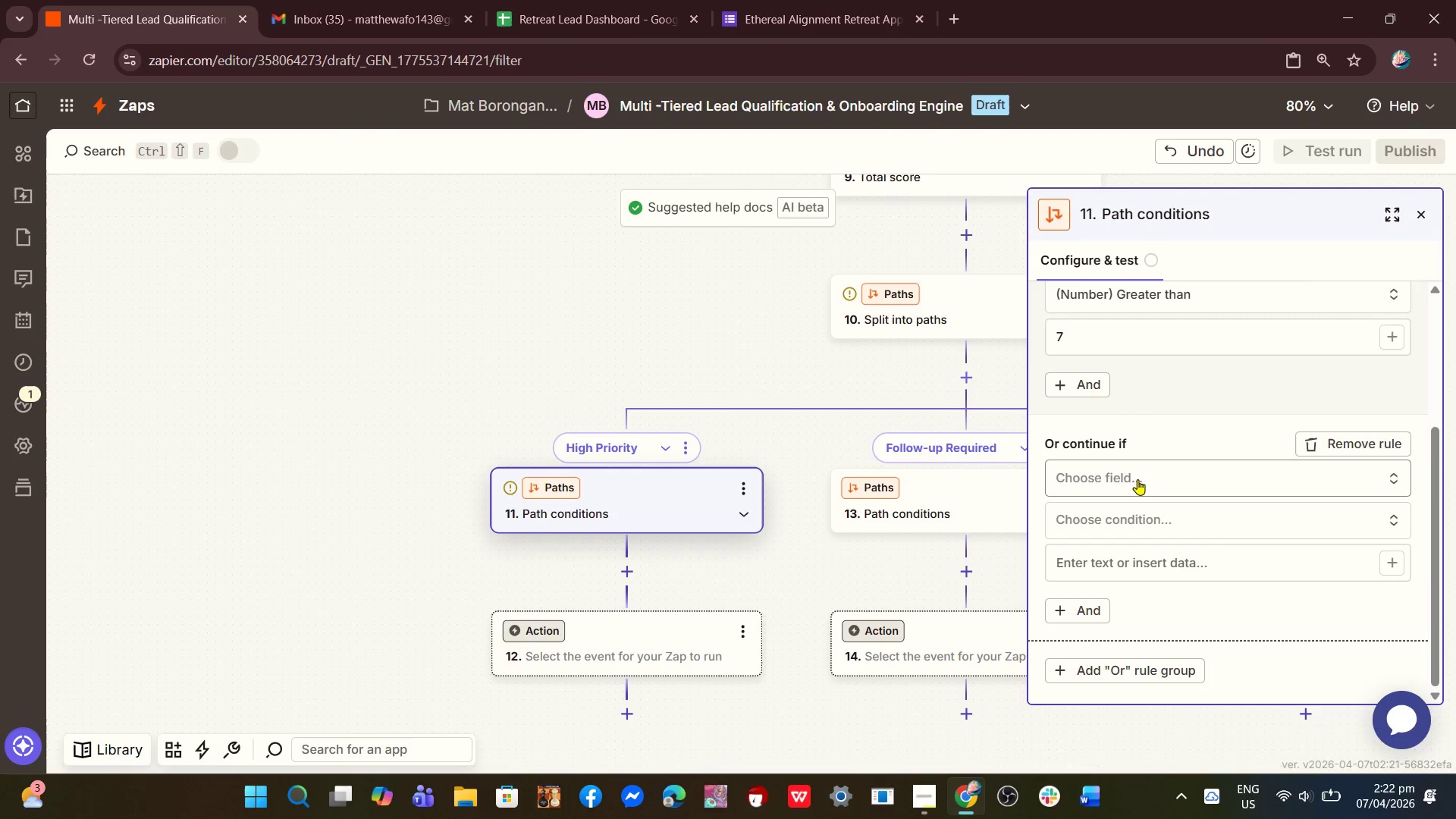 
left_click([1138, 479])
 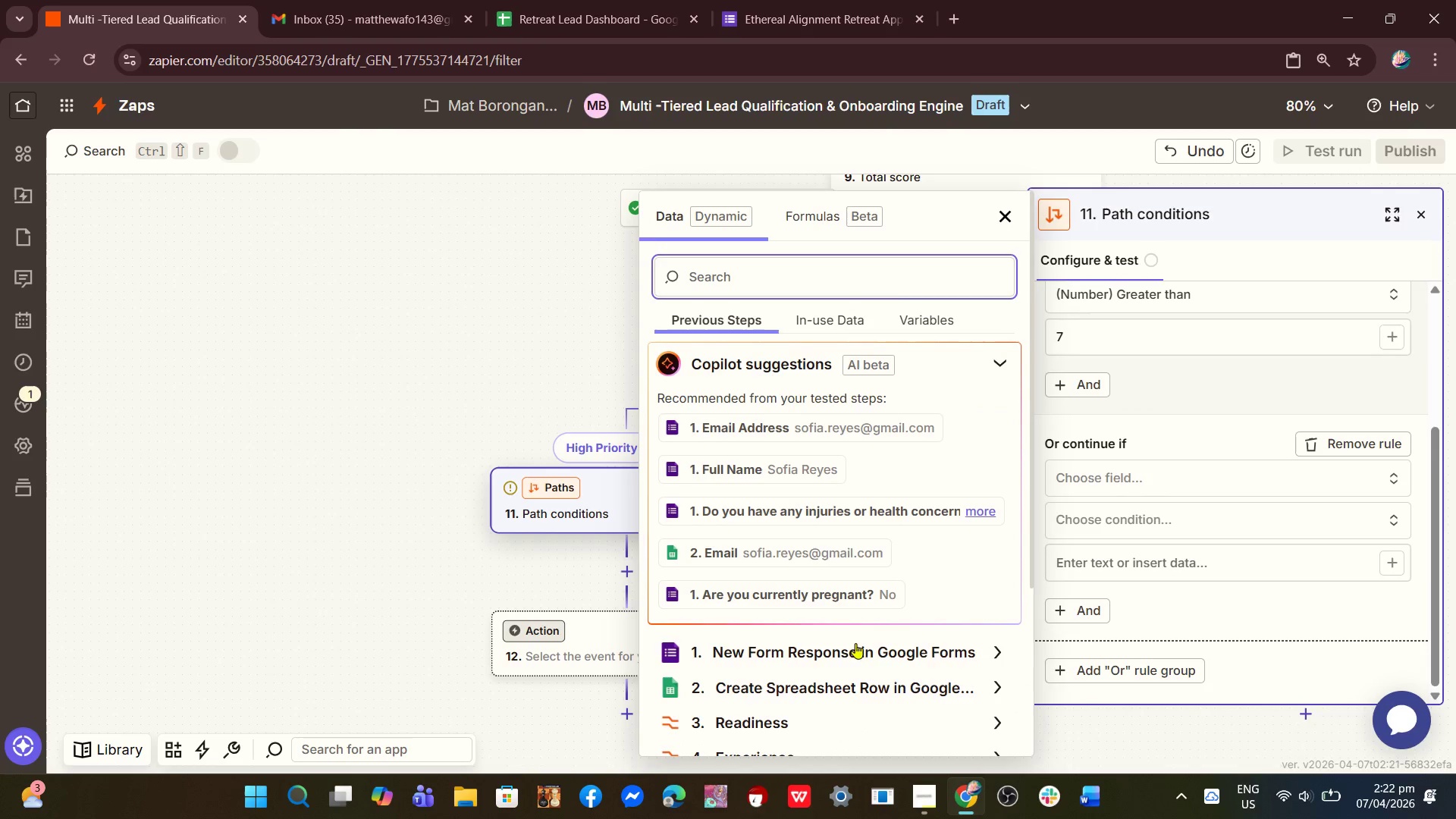 
scroll: coordinate [819, 696], scroll_direction: down, amount: 5.0
 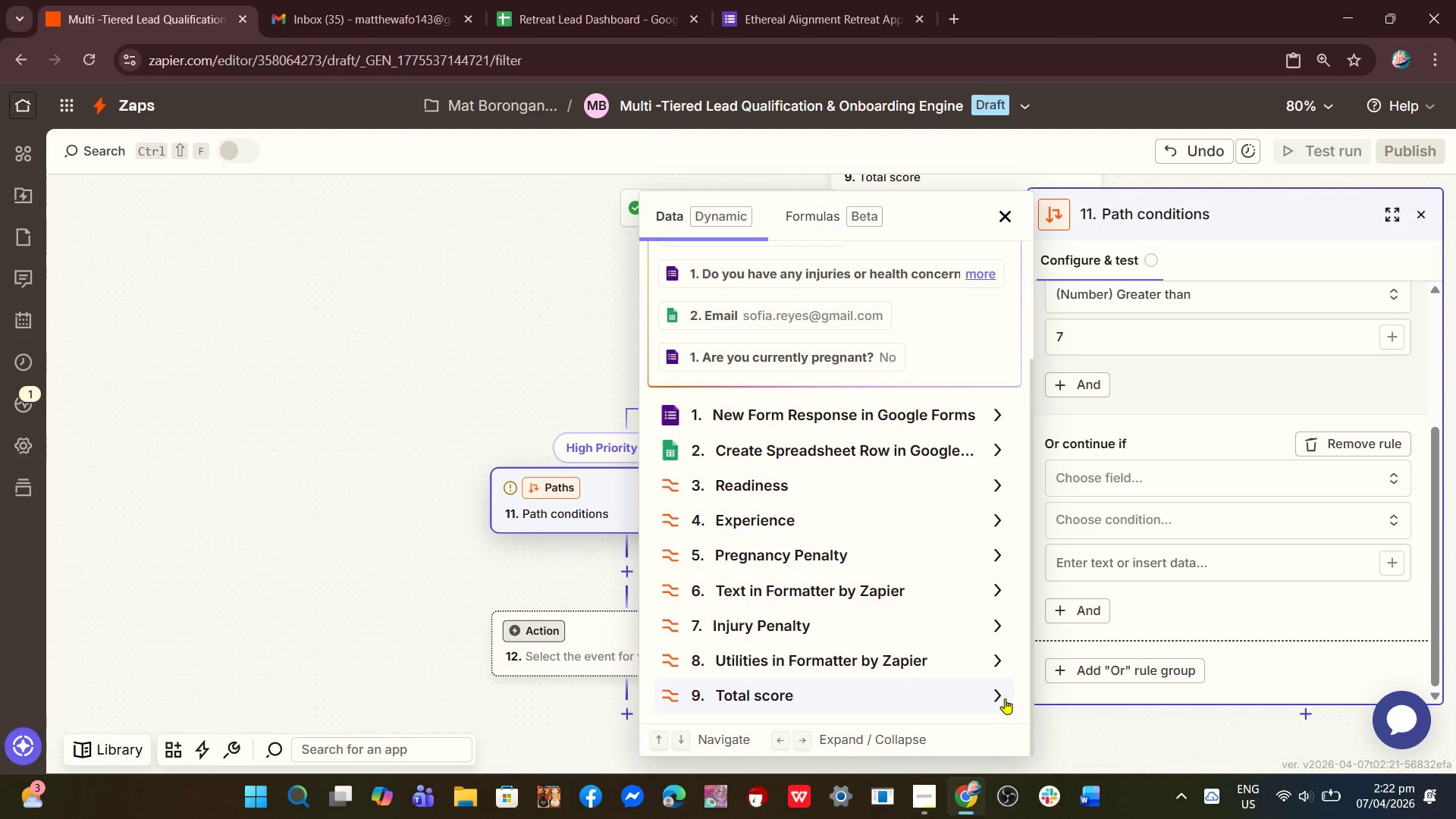 
left_click([998, 693])
 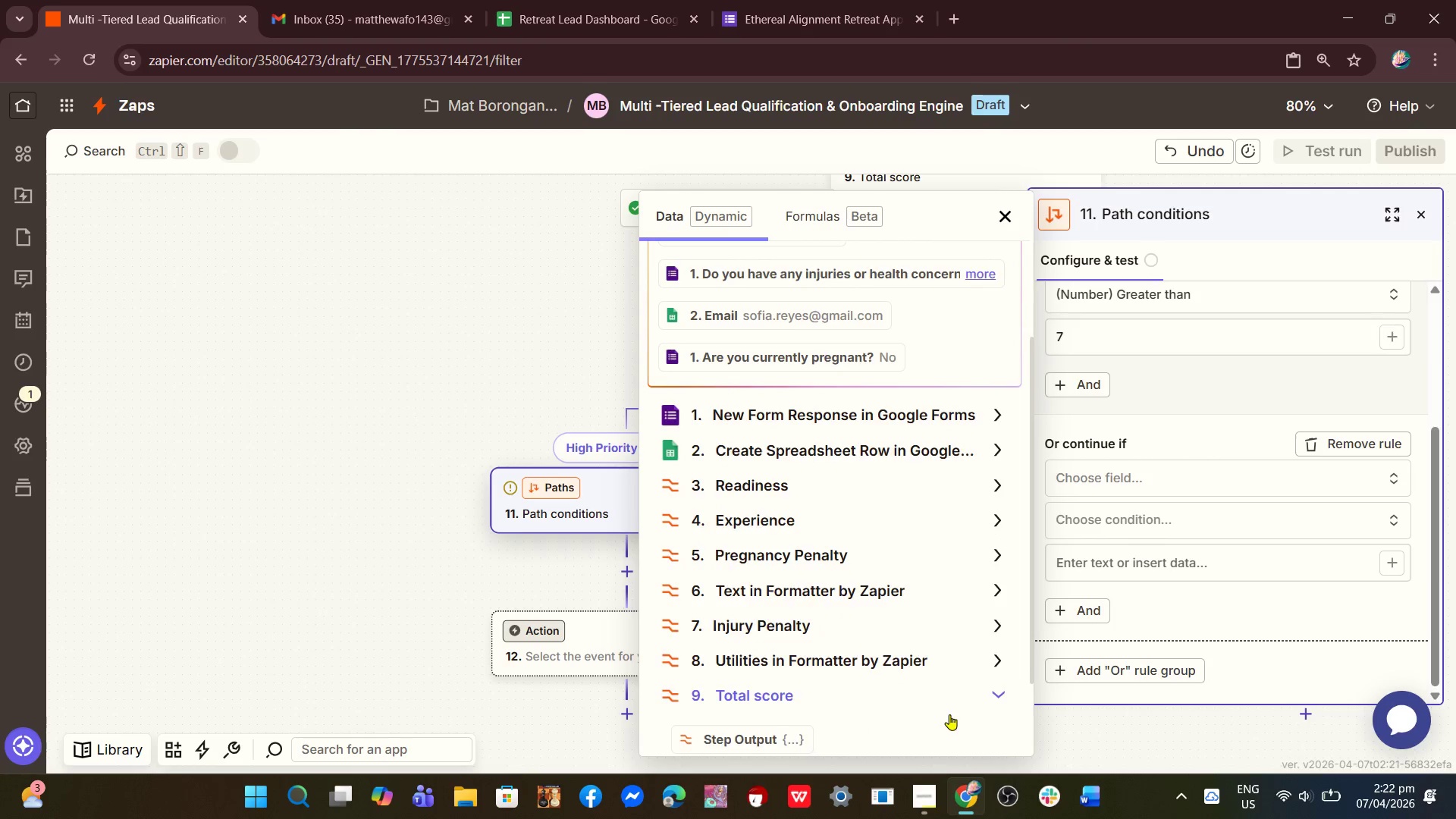 
scroll: coordinate [949, 714], scroll_direction: down, amount: 2.0
 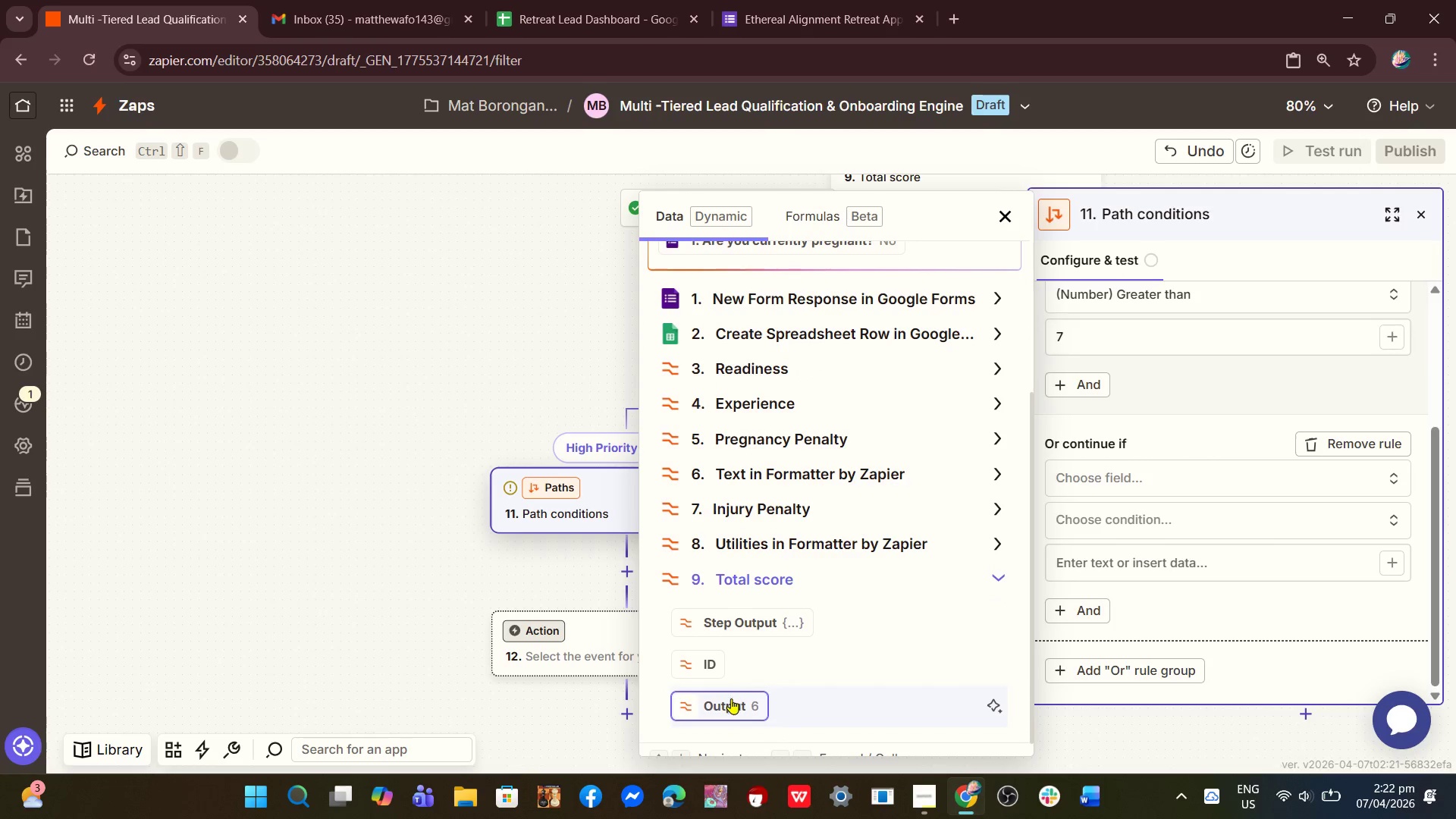 
left_click([731, 701])
 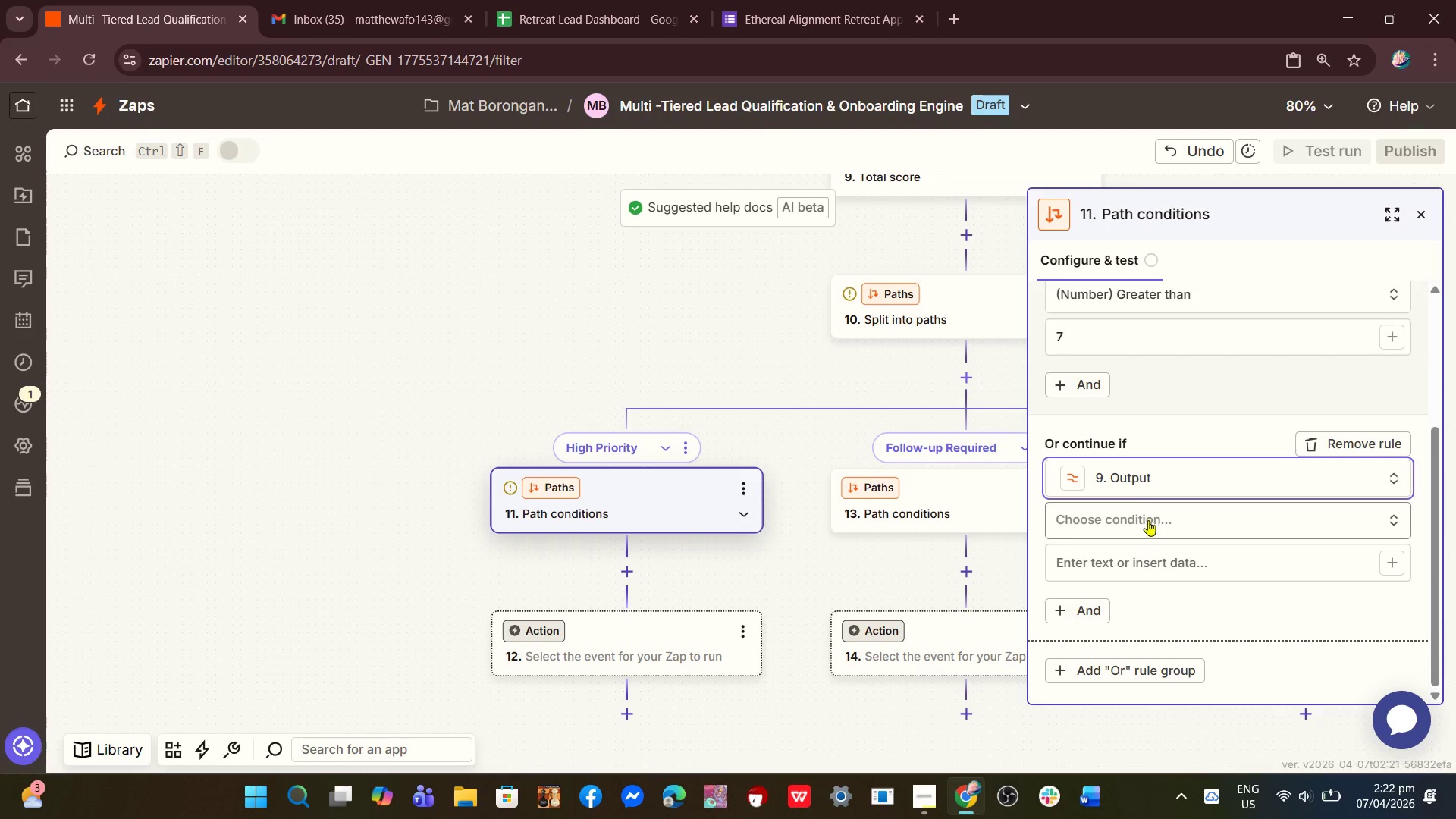 
left_click([1146, 521])
 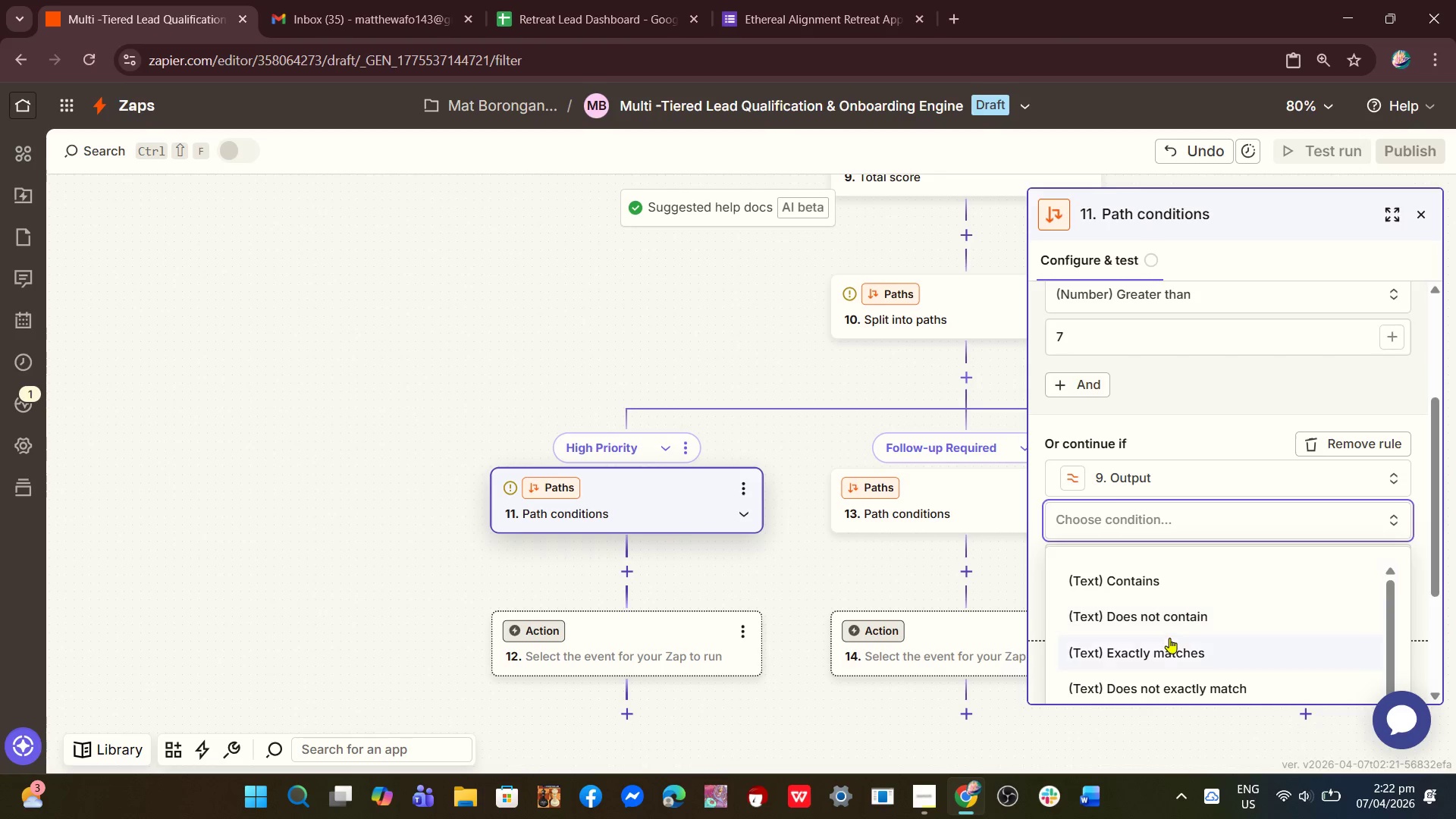 
left_click([1165, 652])
 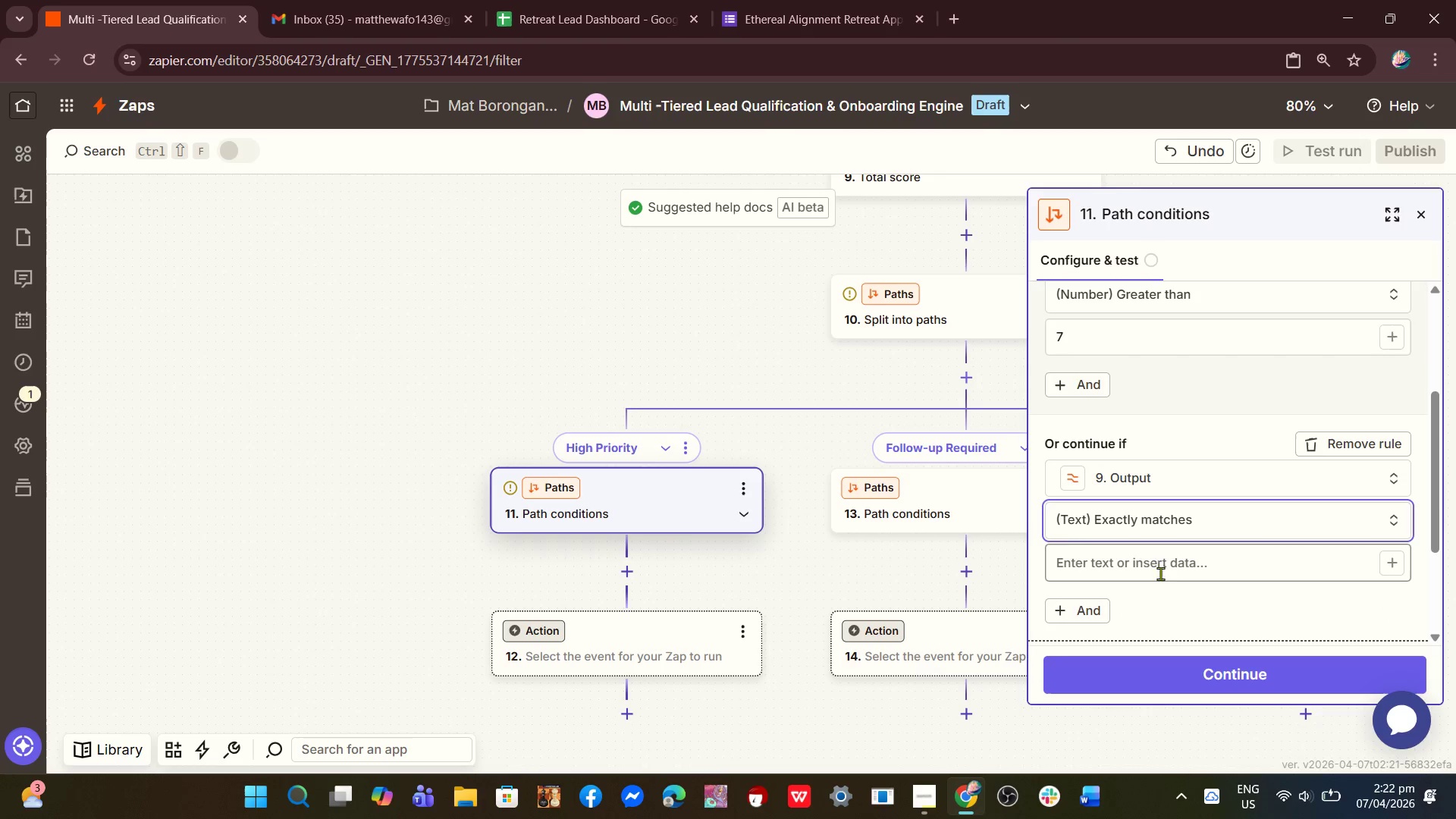 
left_click([1155, 564])
 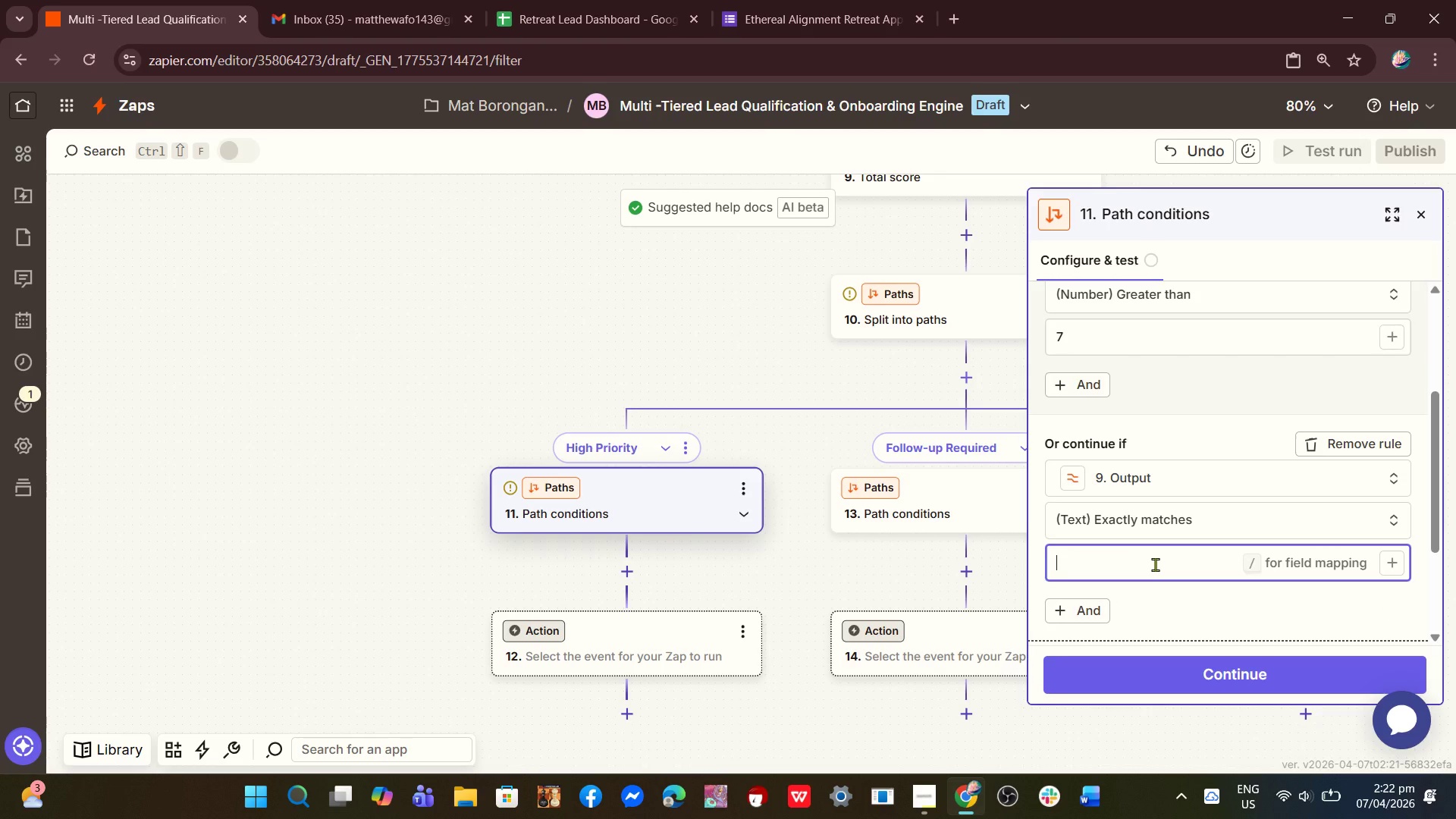 
key(Numpad7)
 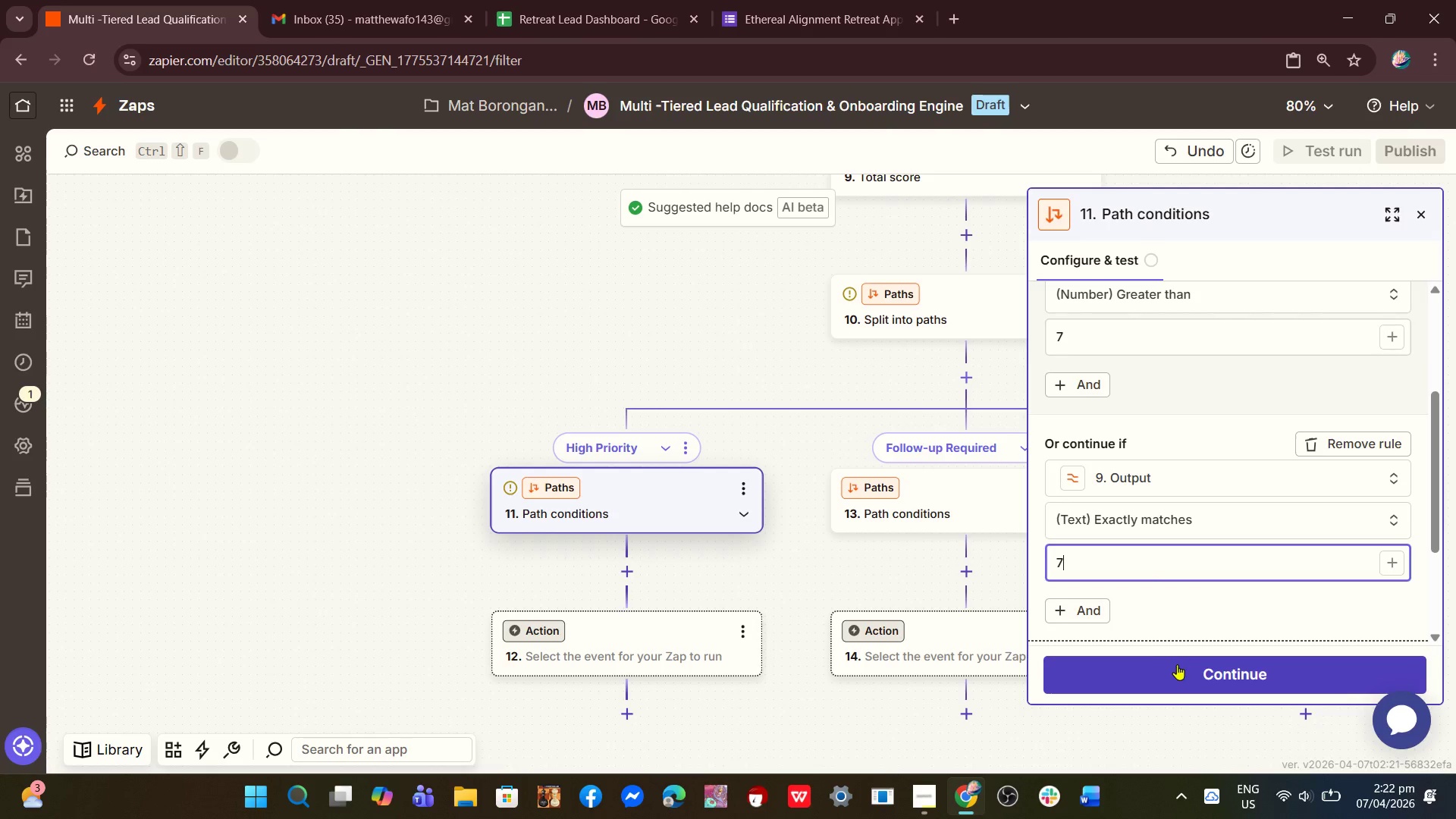 
left_click([1176, 673])
 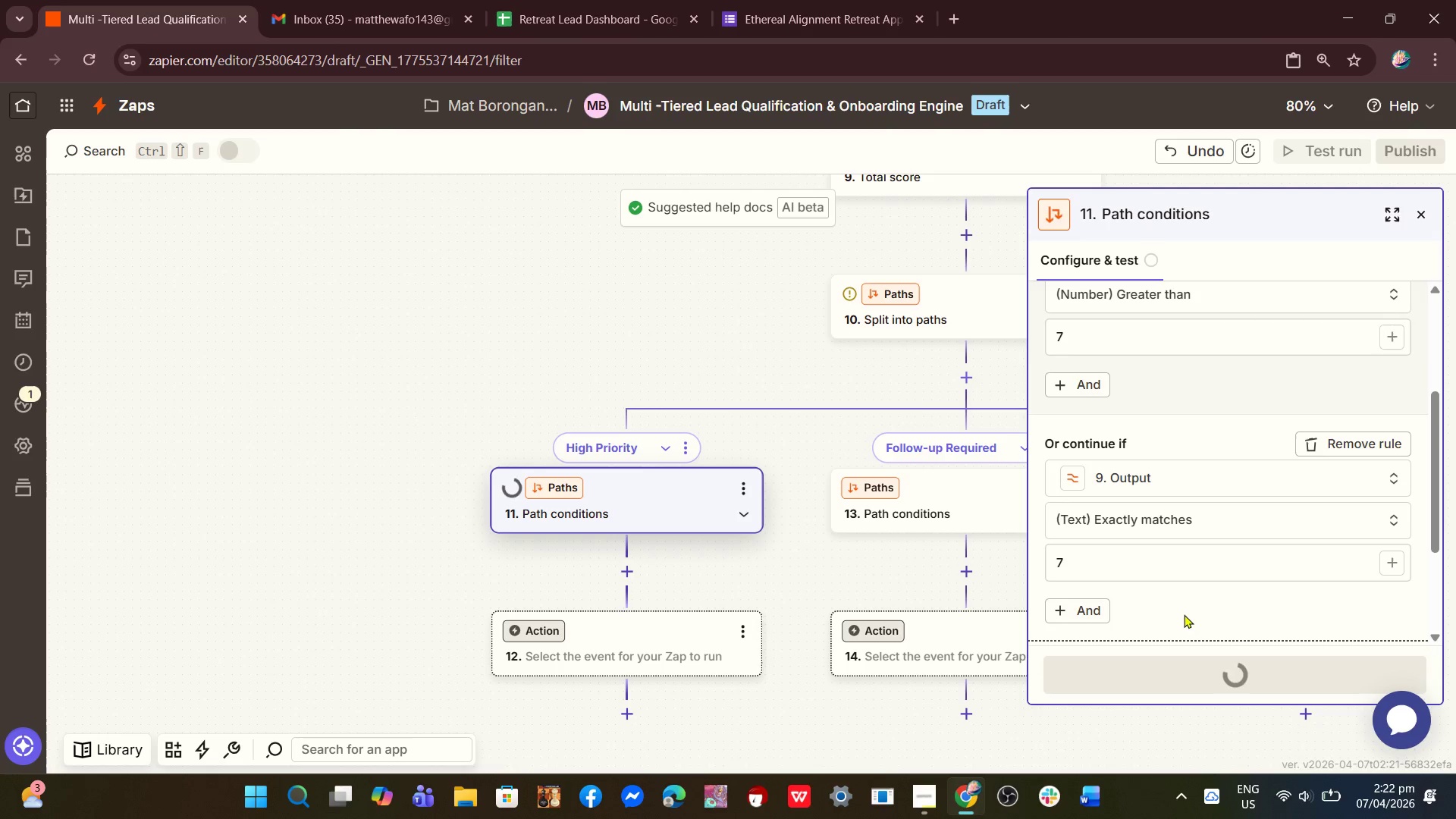 
mouse_move([1194, 590])
 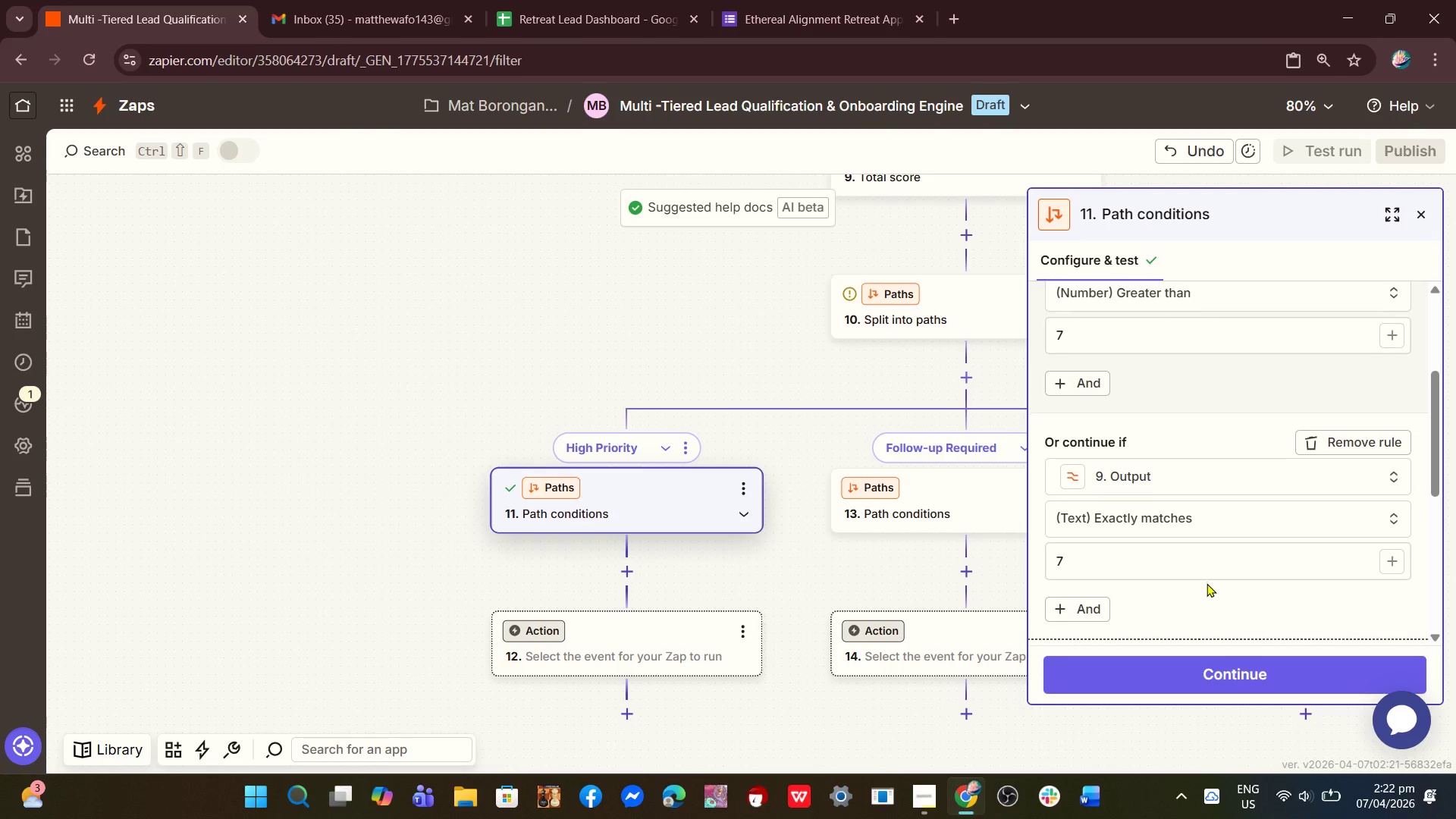 
scroll: coordinate [1199, 559], scroll_direction: down, amount: 2.0
 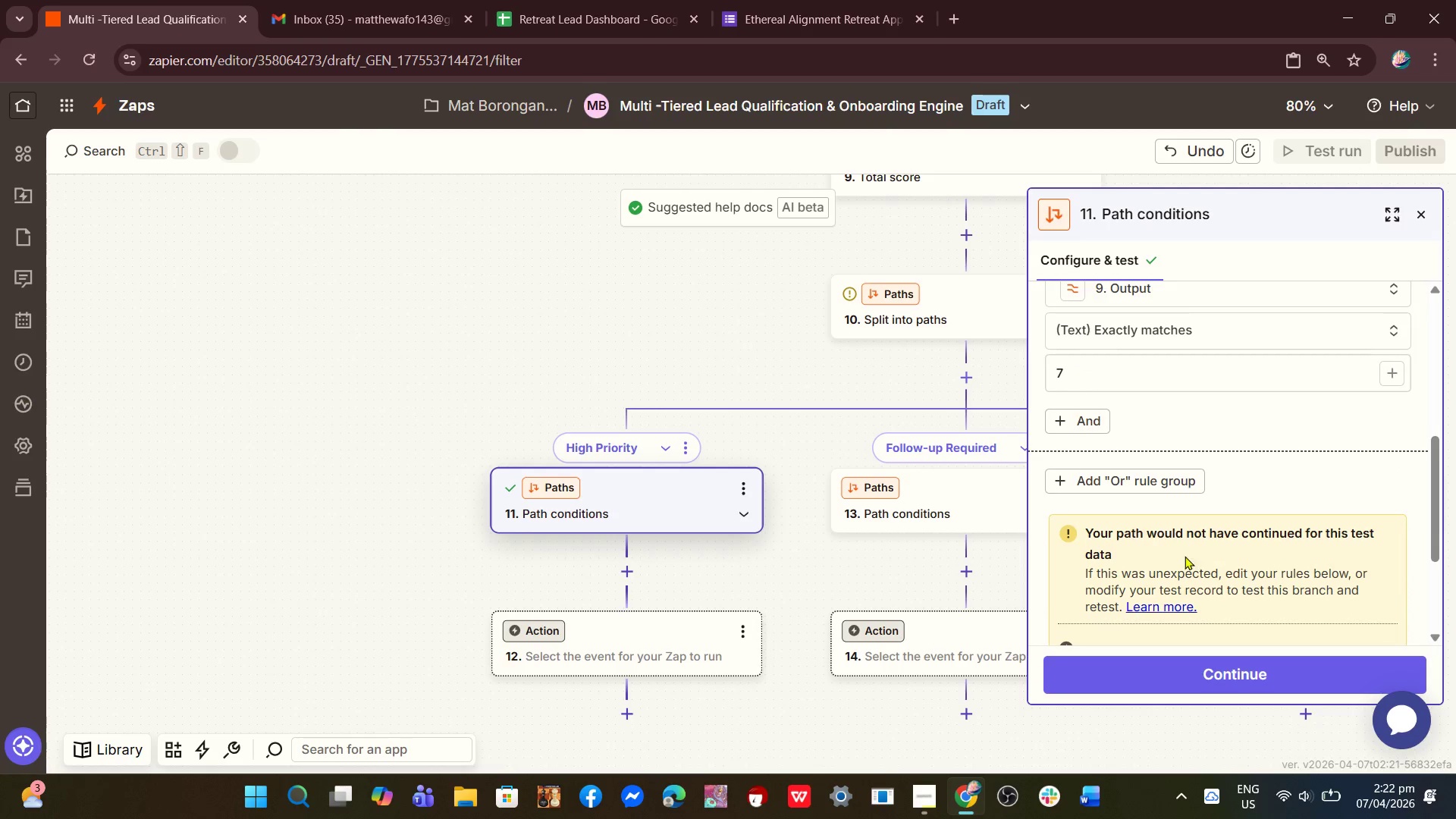 
scroll: coordinate [1144, 532], scroll_direction: up, amount: 1.0
 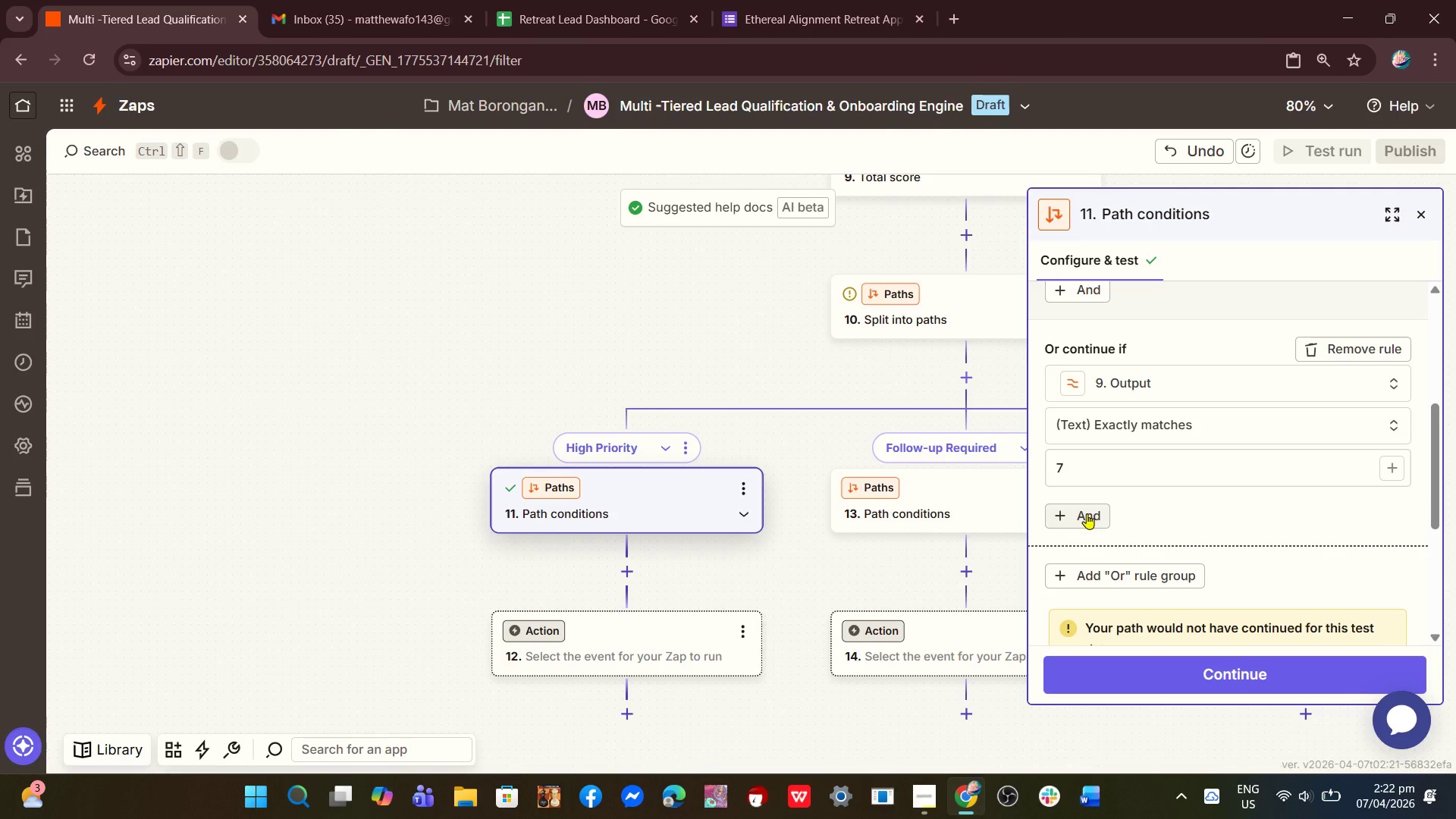 
wait(6.49)
 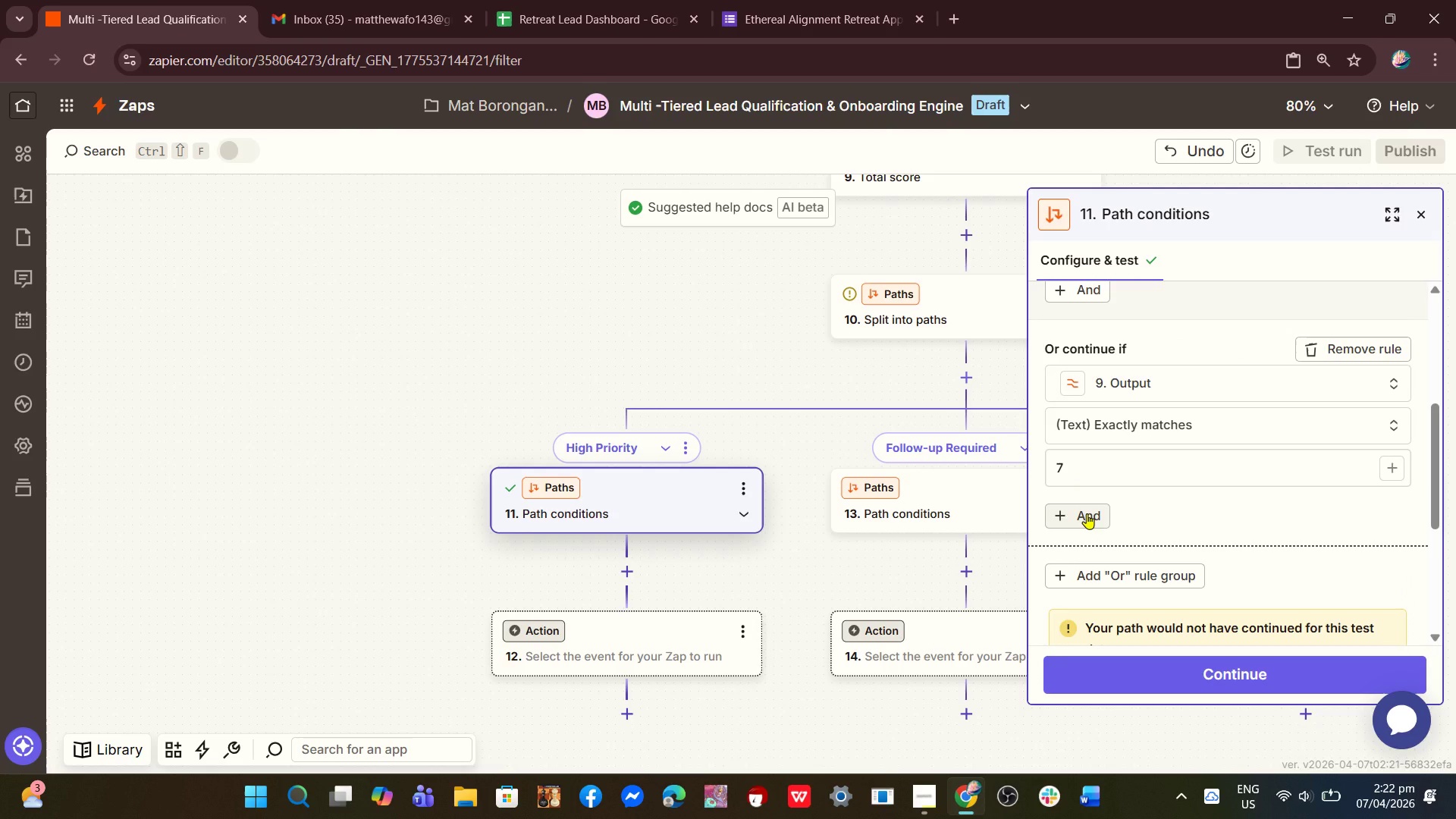 
left_click([1087, 513])
 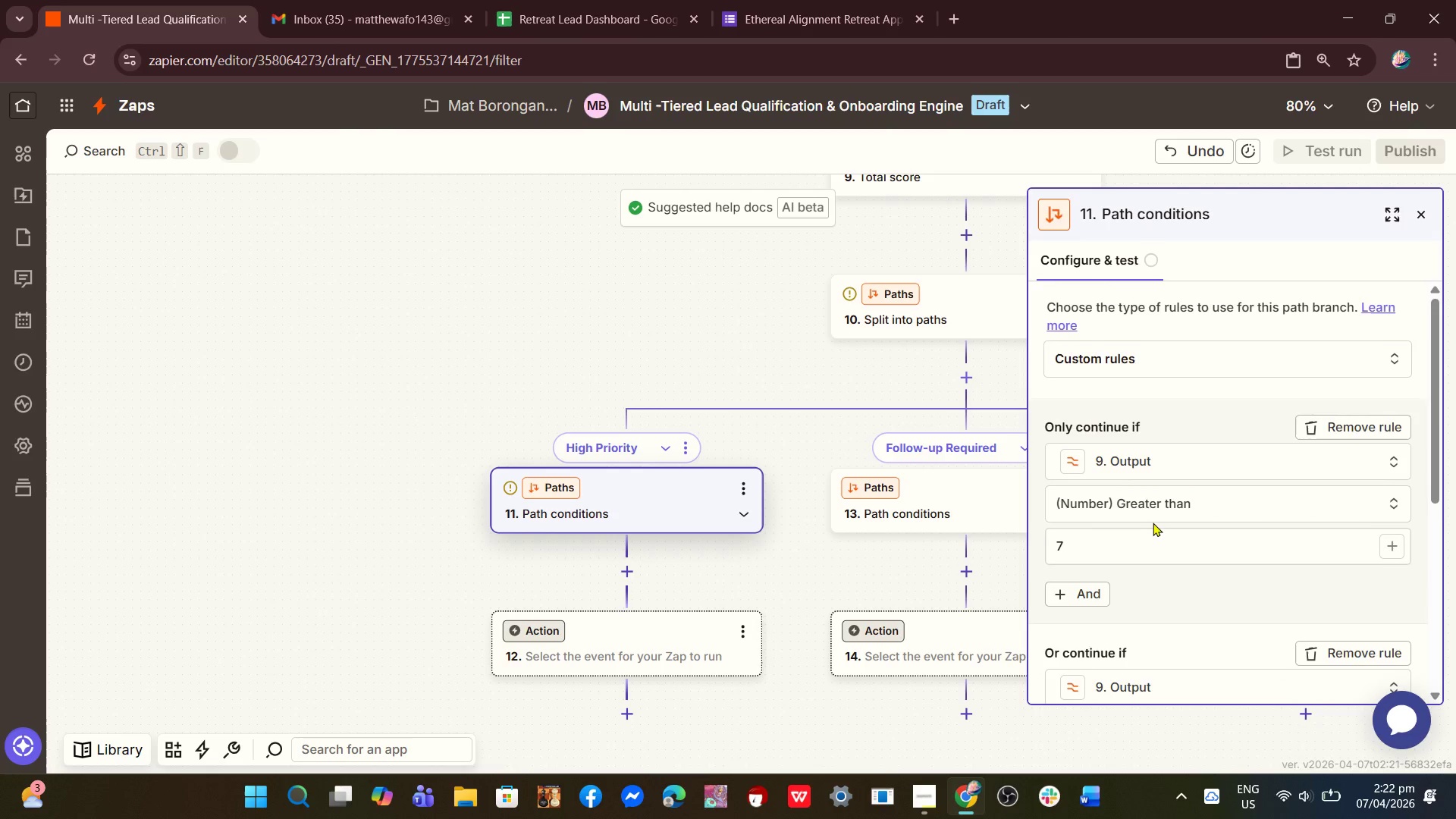 
scroll: coordinate [1157, 534], scroll_direction: down, amount: 5.0
 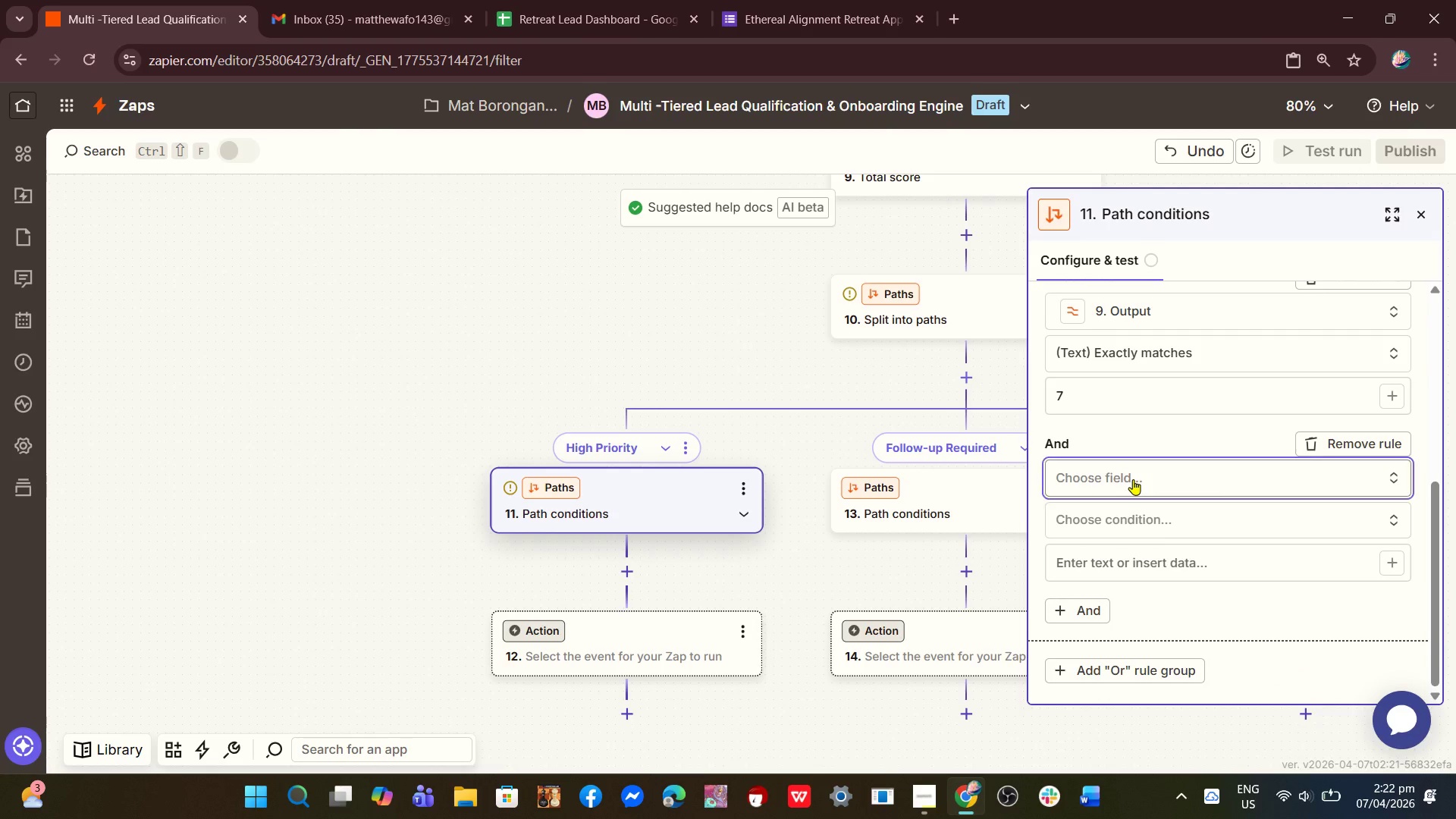 
left_click([1133, 479])
 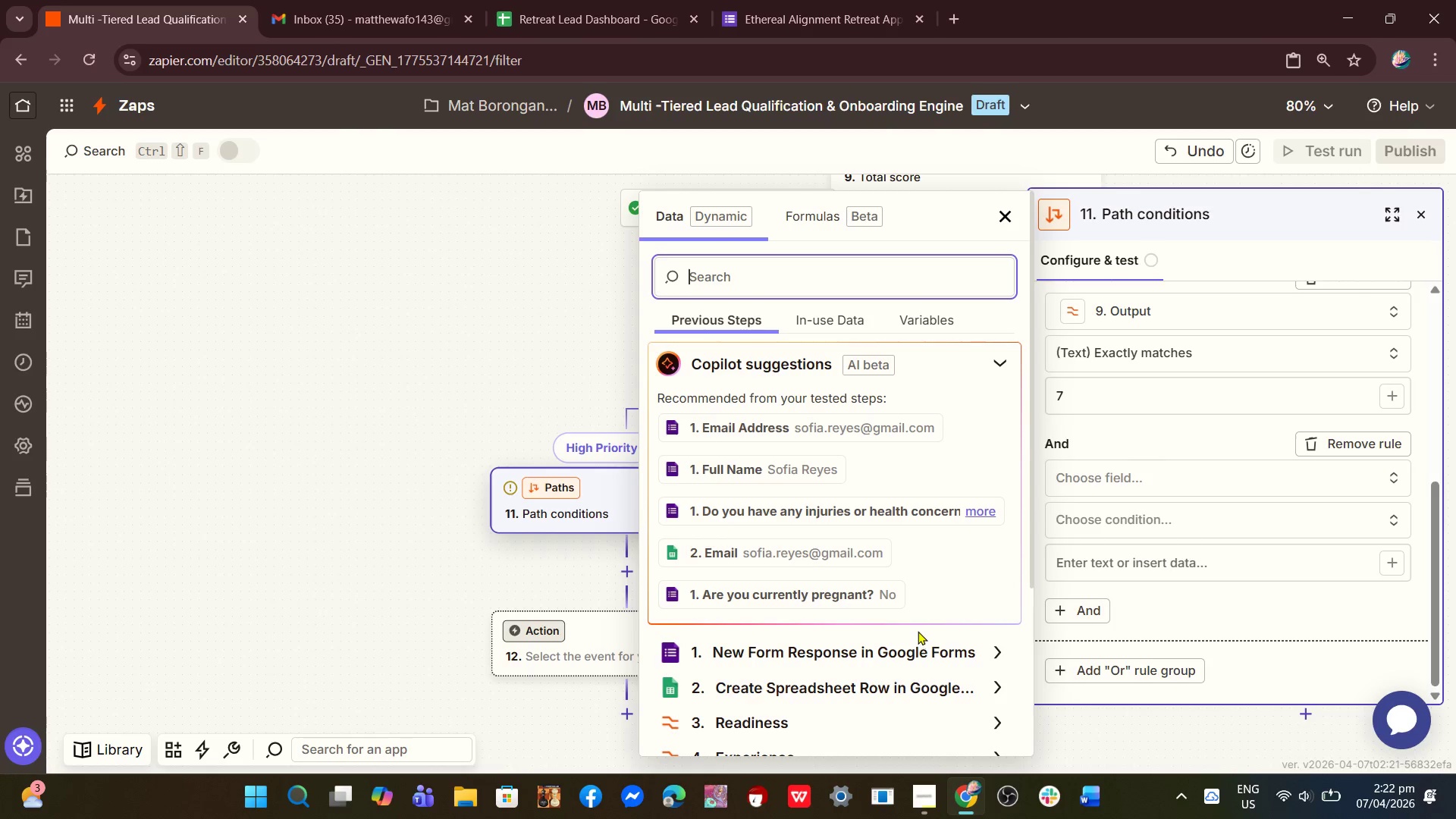 
wait(6.2)
 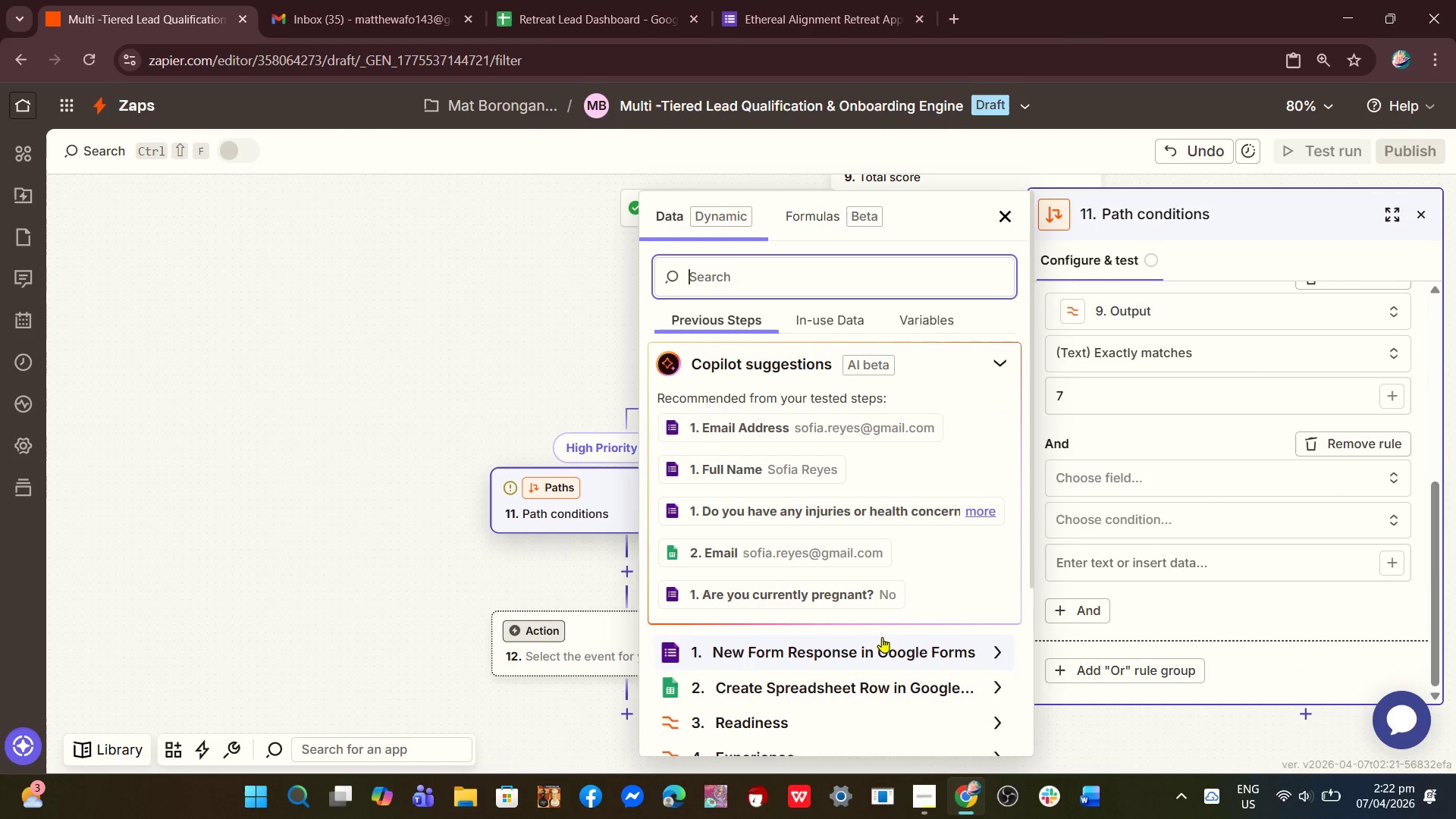 
scroll: coordinate [849, 649], scroll_direction: down, amount: 2.0
 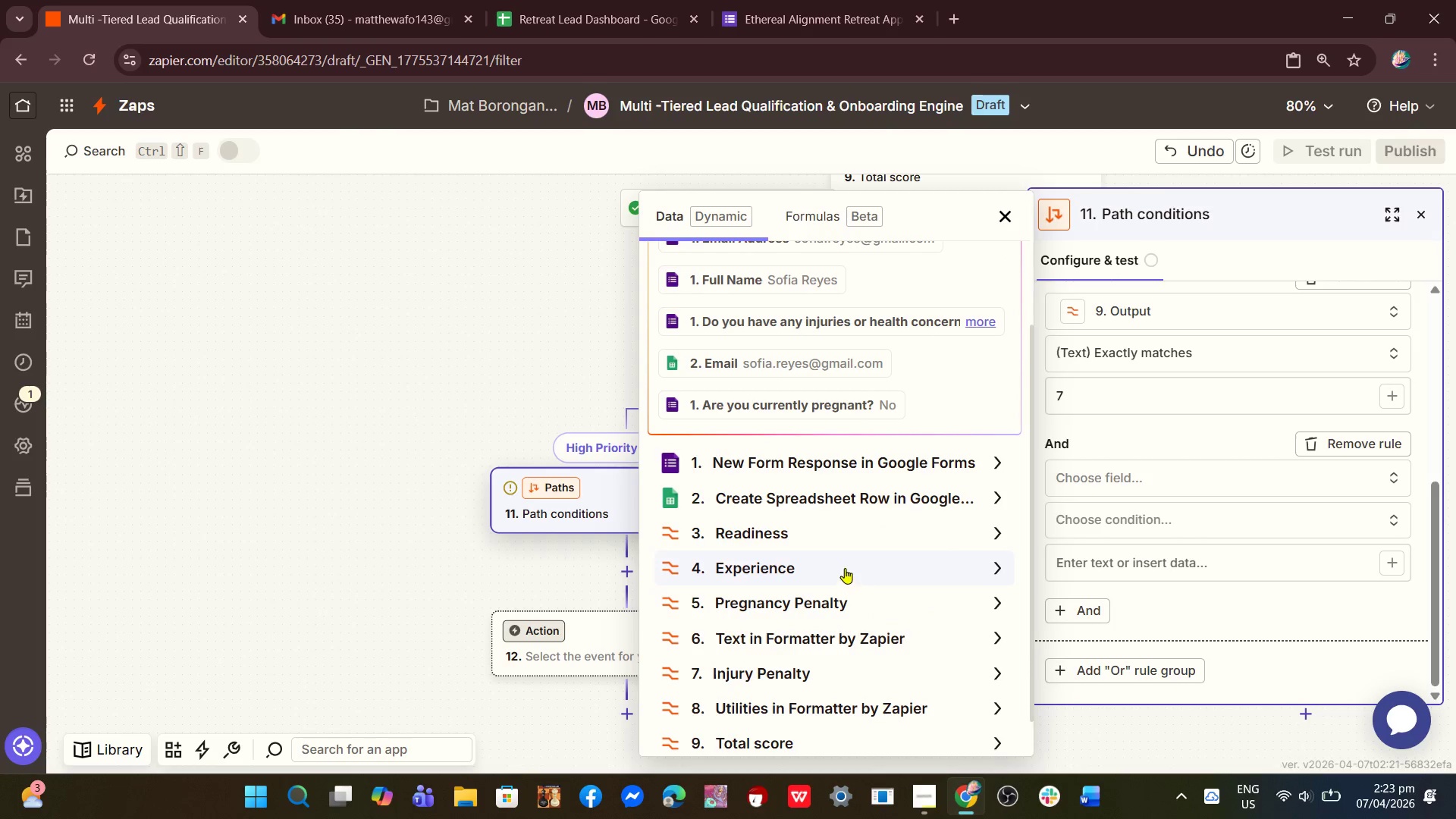 
left_click([879, 467])
 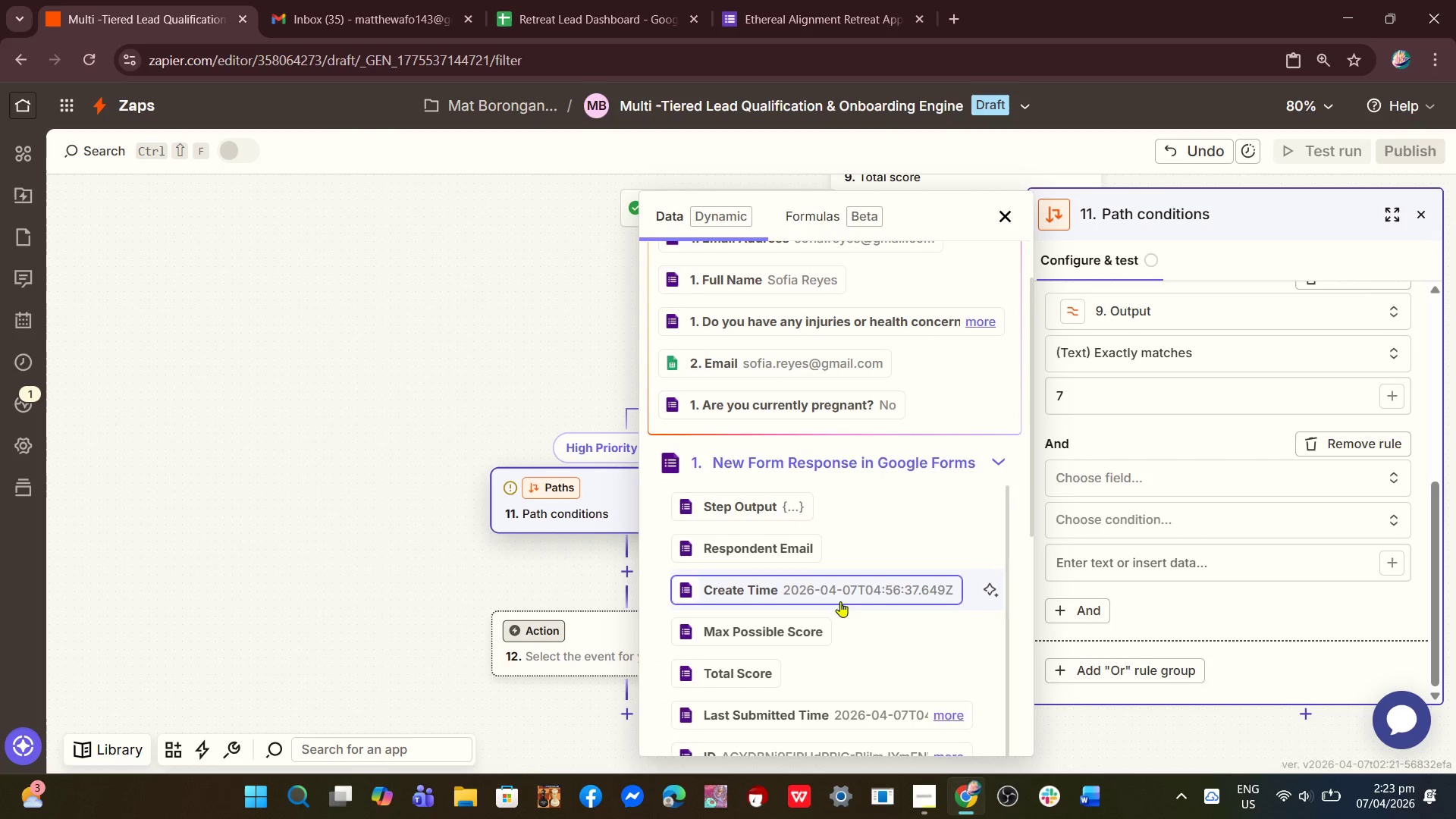 
scroll: coordinate [838, 640], scroll_direction: down, amount: 11.0
 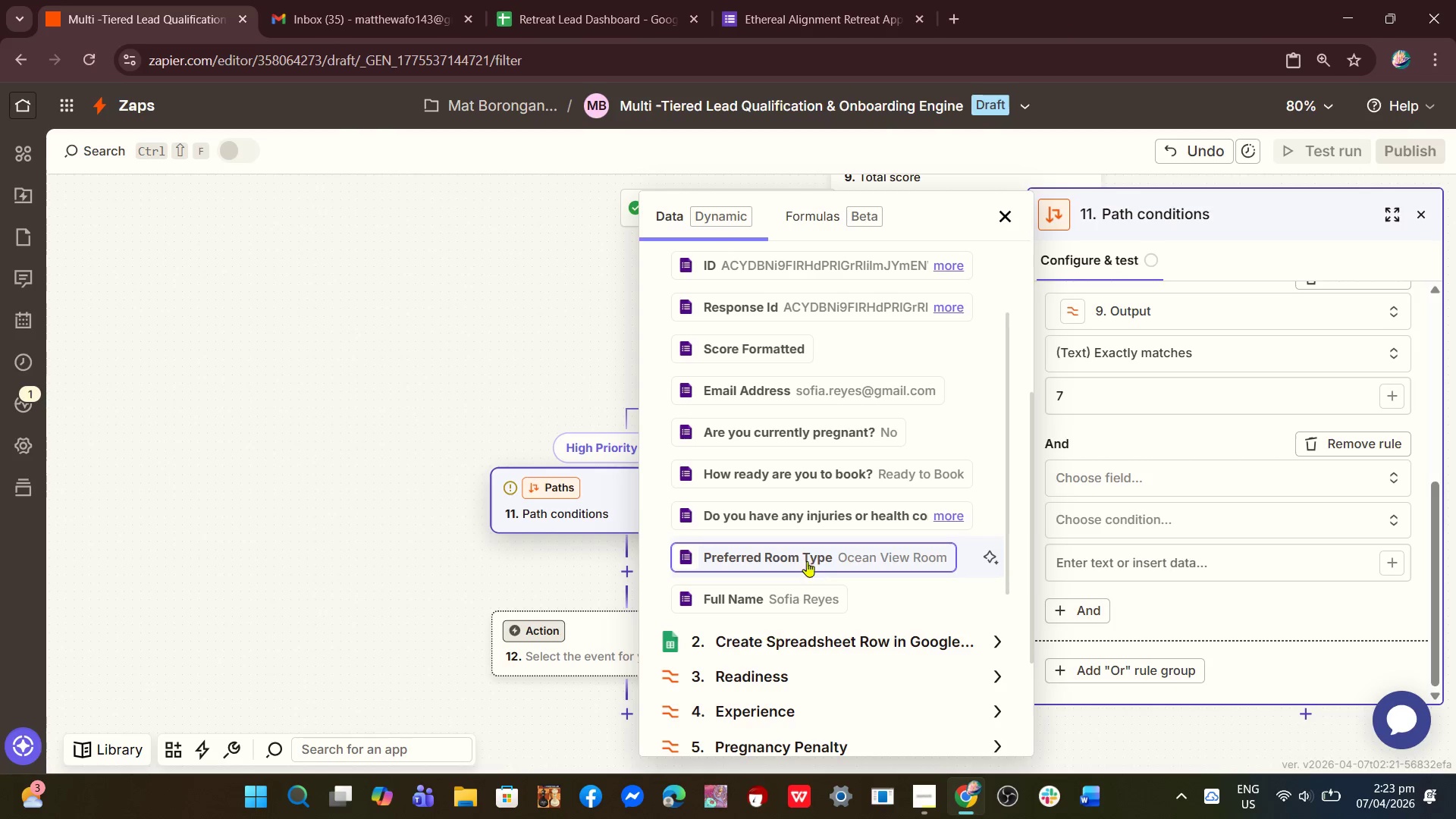 
scroll: coordinate [839, 487], scroll_direction: up, amount: 3.0
 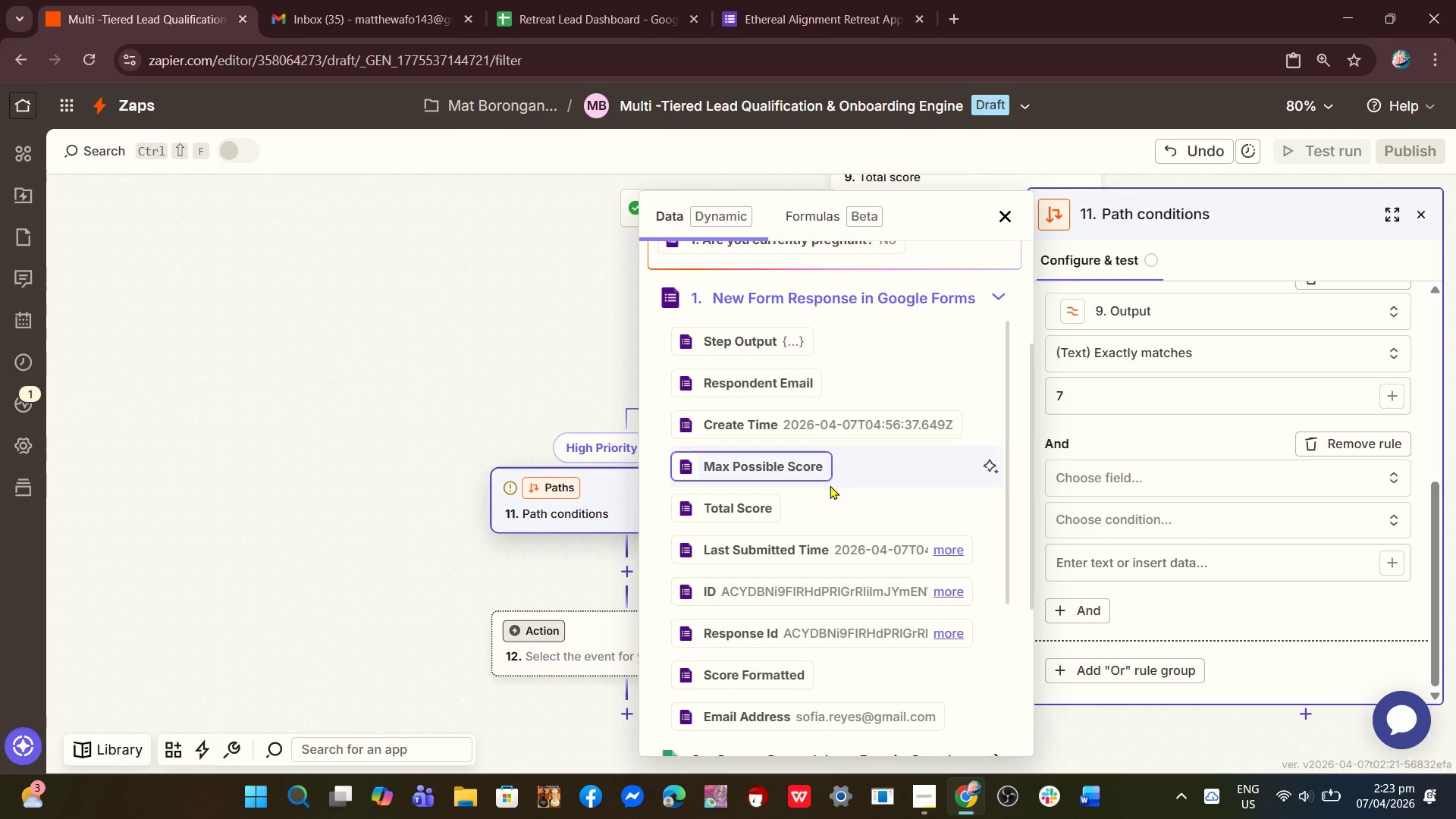 
scroll: coordinate [829, 534], scroll_direction: down, amount: 6.0
 